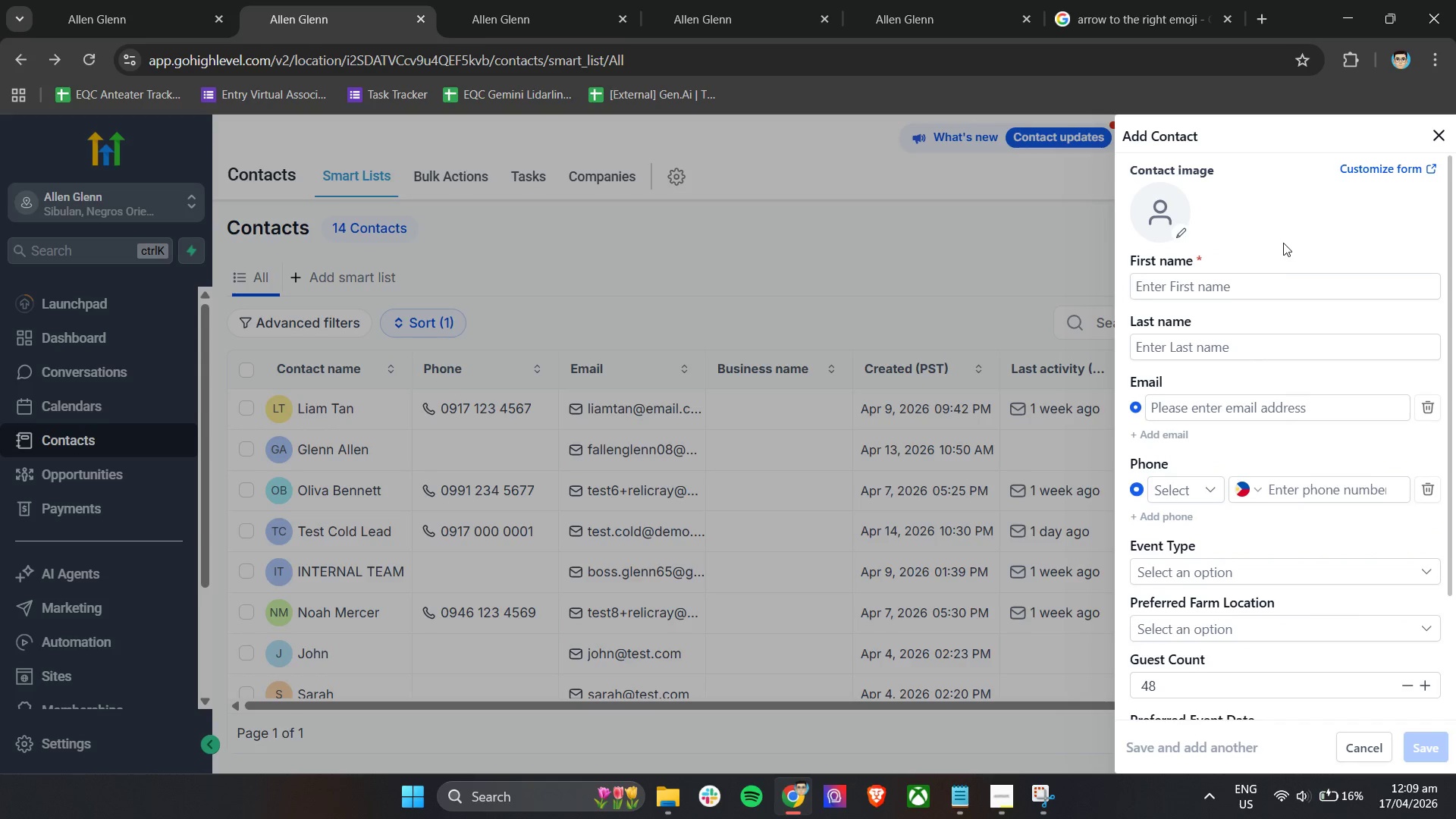 
wait(5.36)
 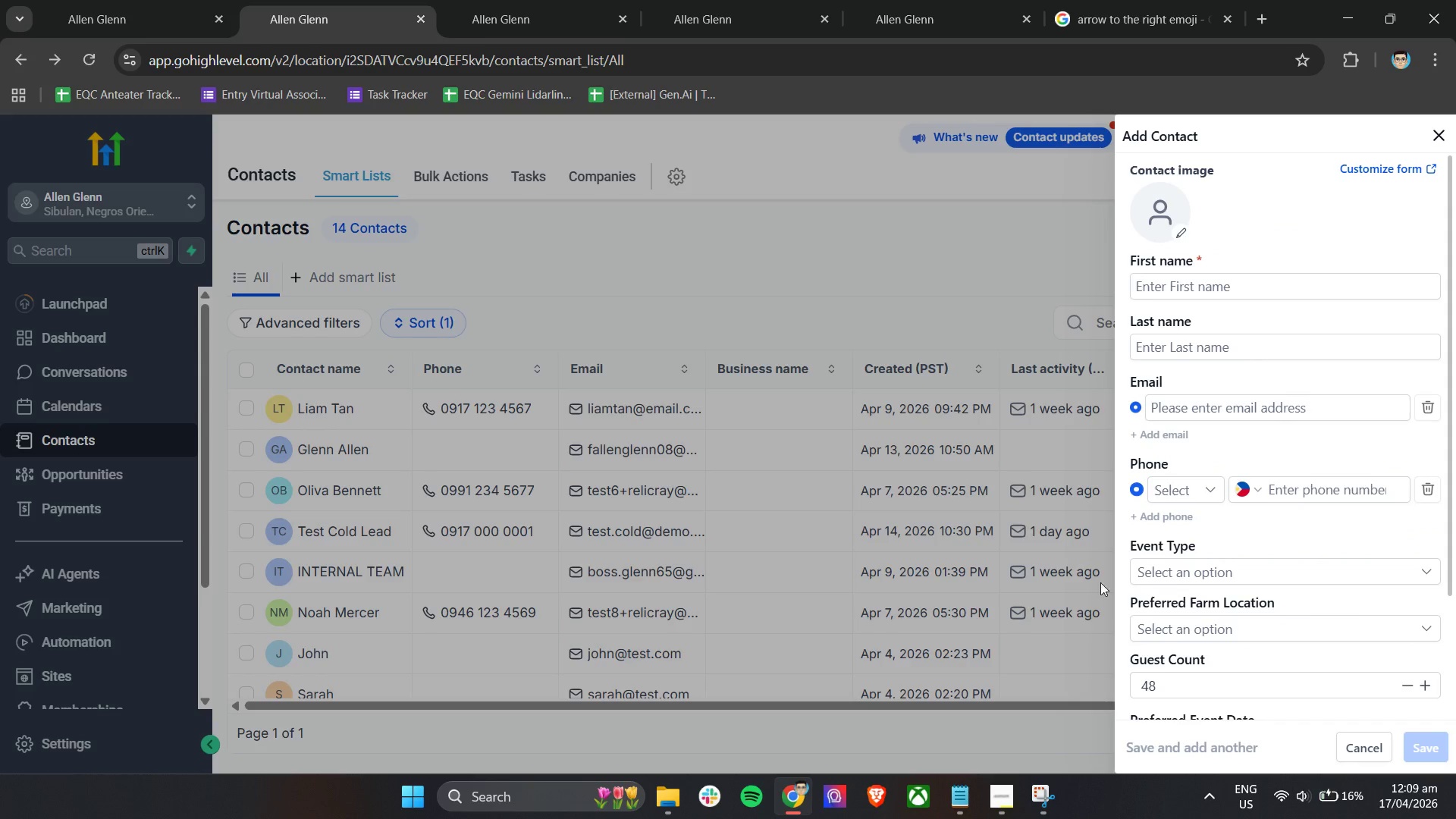 
type(Issa)
key(Backspace)
key(Backspace)
type(abella )
key(Backspace)
key(Tab)
type(Cruz)
key(Tab)
 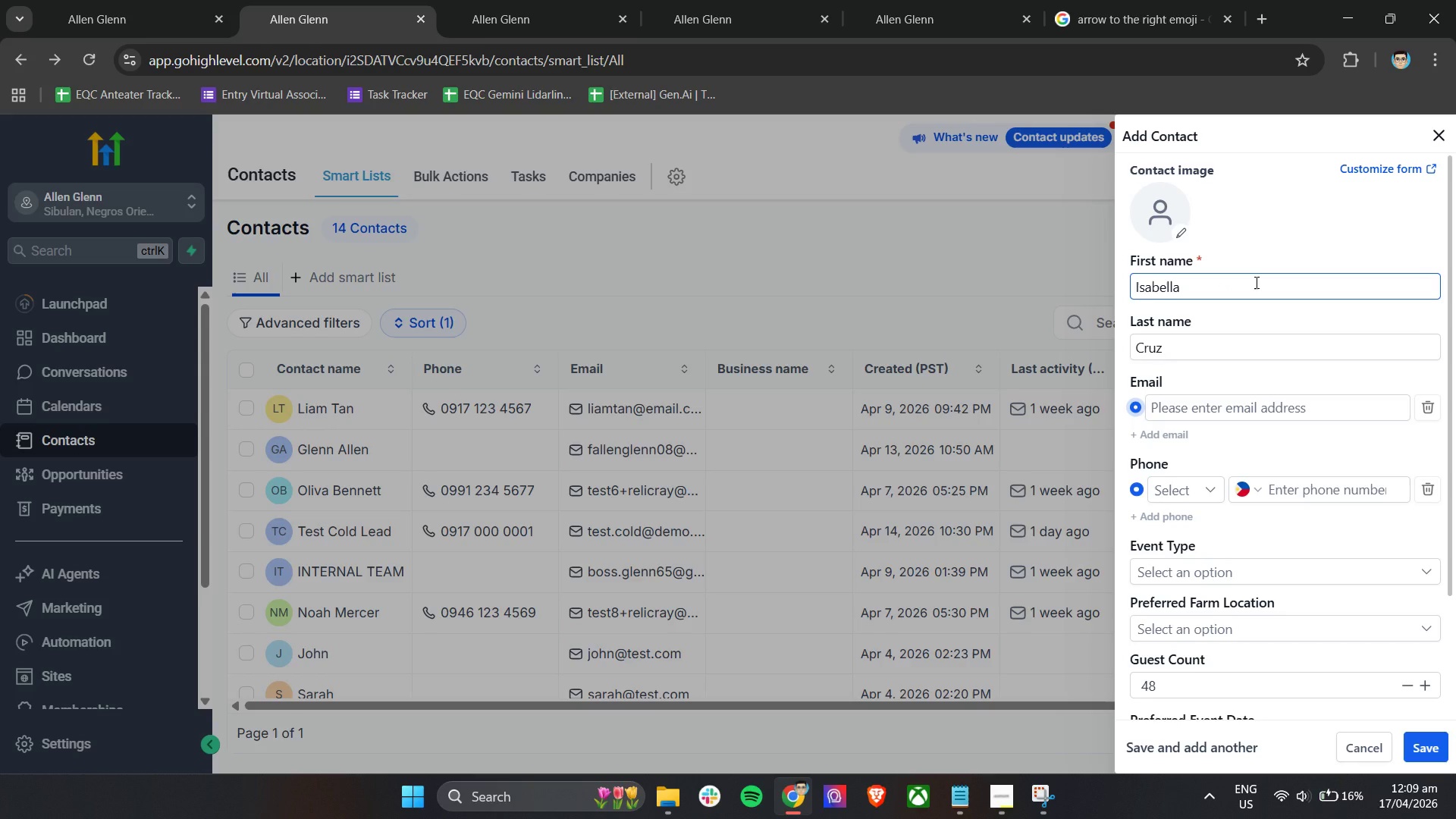 
left_click([1212, 400])
 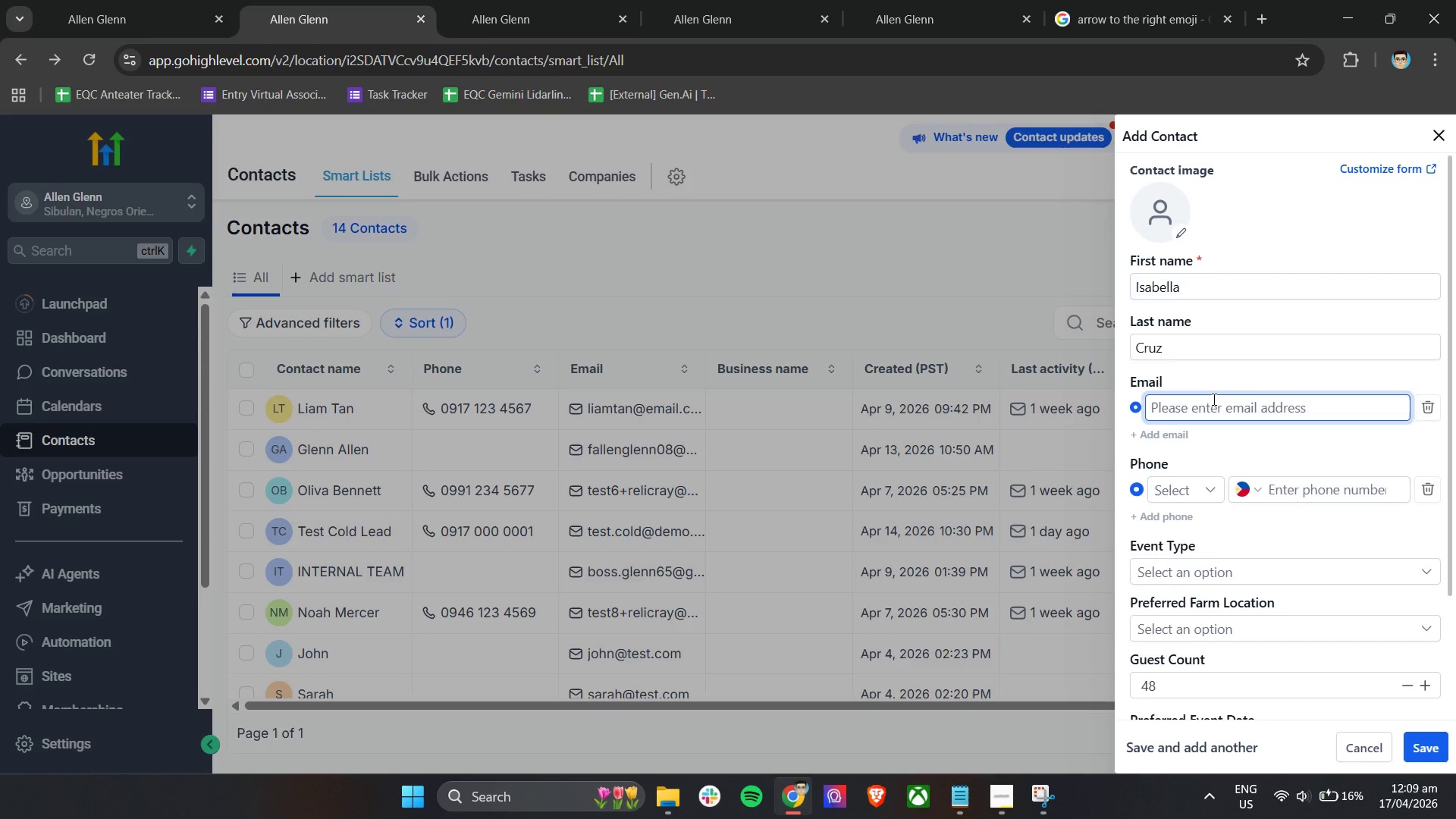 
type(isabella.crus)
key(Backspace)
type(z@email.com)
key(Tab)
key(Tab)
key(Tab)
 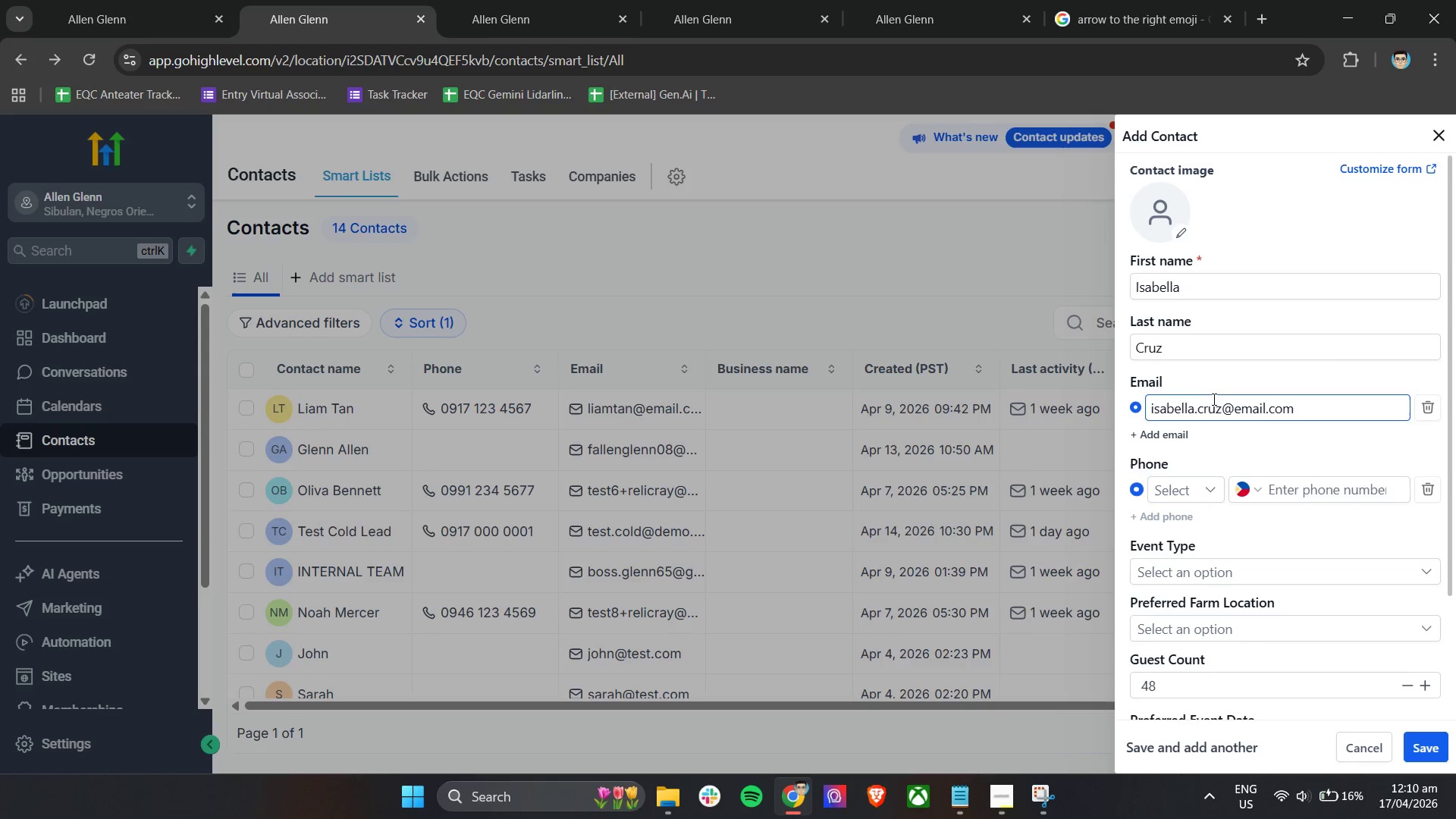 
double_click([1280, 485])
 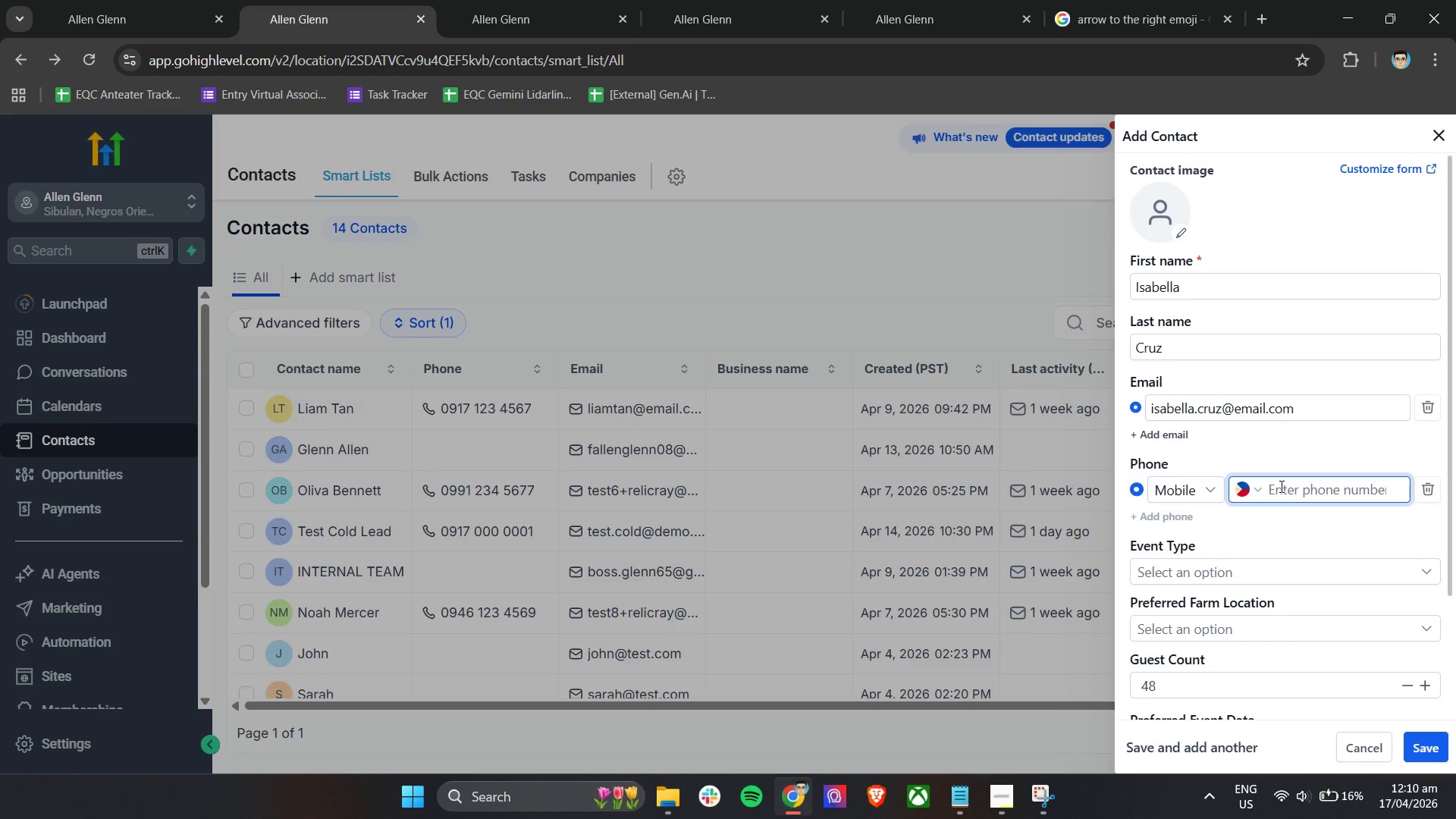 
type(09)
key(Backspace)
key(Backspace)
type(9123400001)
 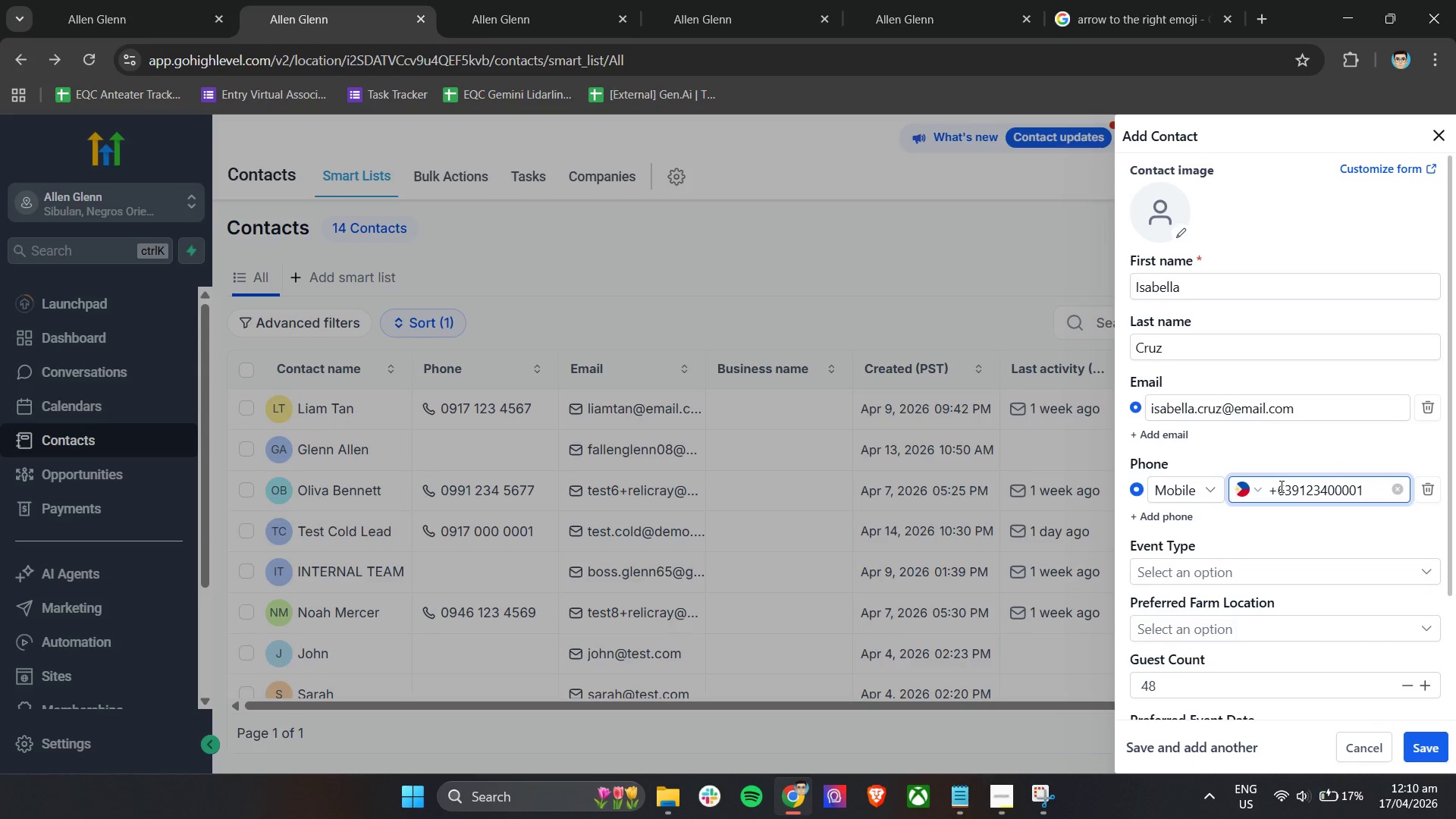 
scroll: coordinate [1271, 488], scroll_direction: down, amount: 2.0
 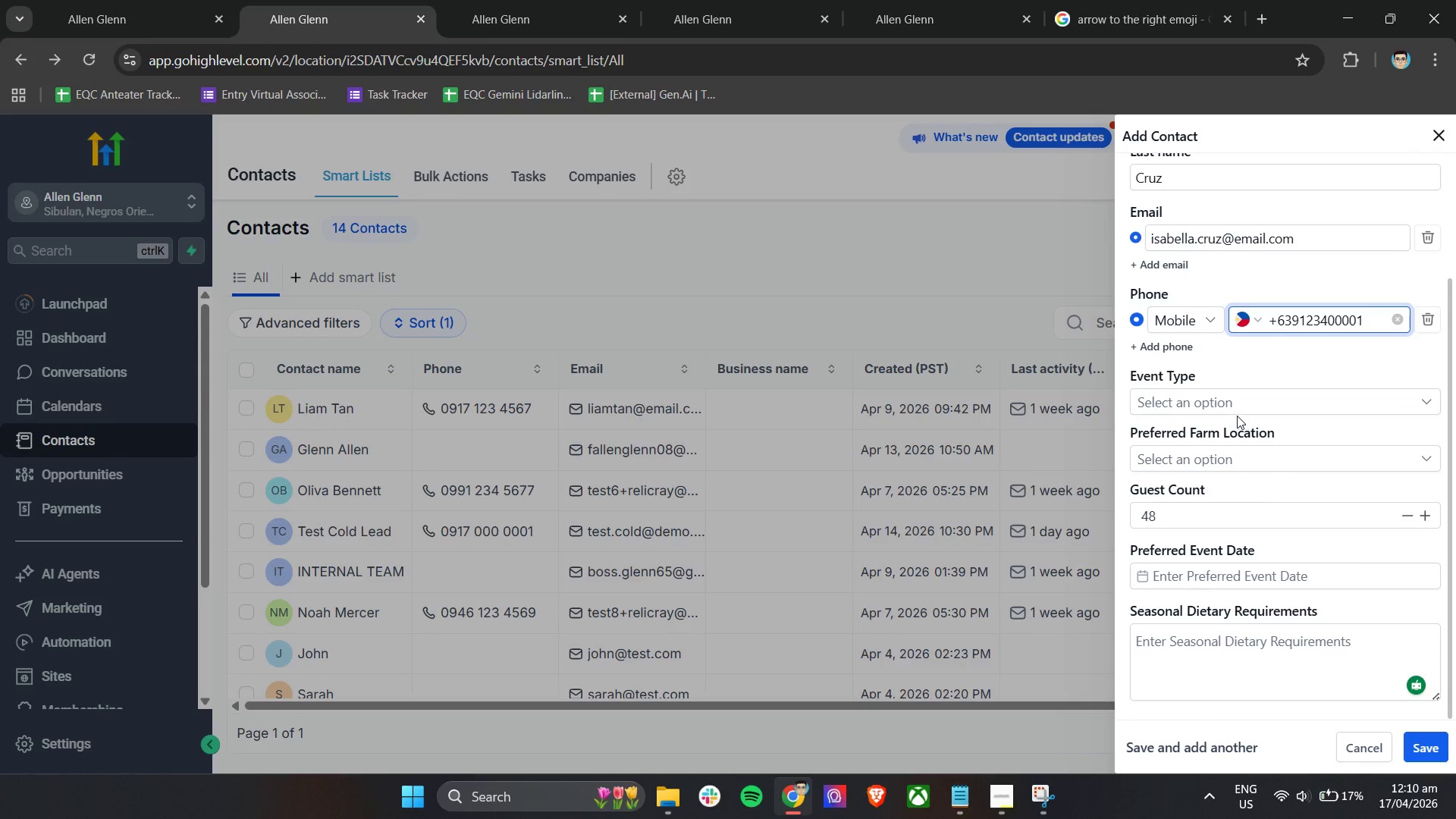 
left_click([1244, 400])
 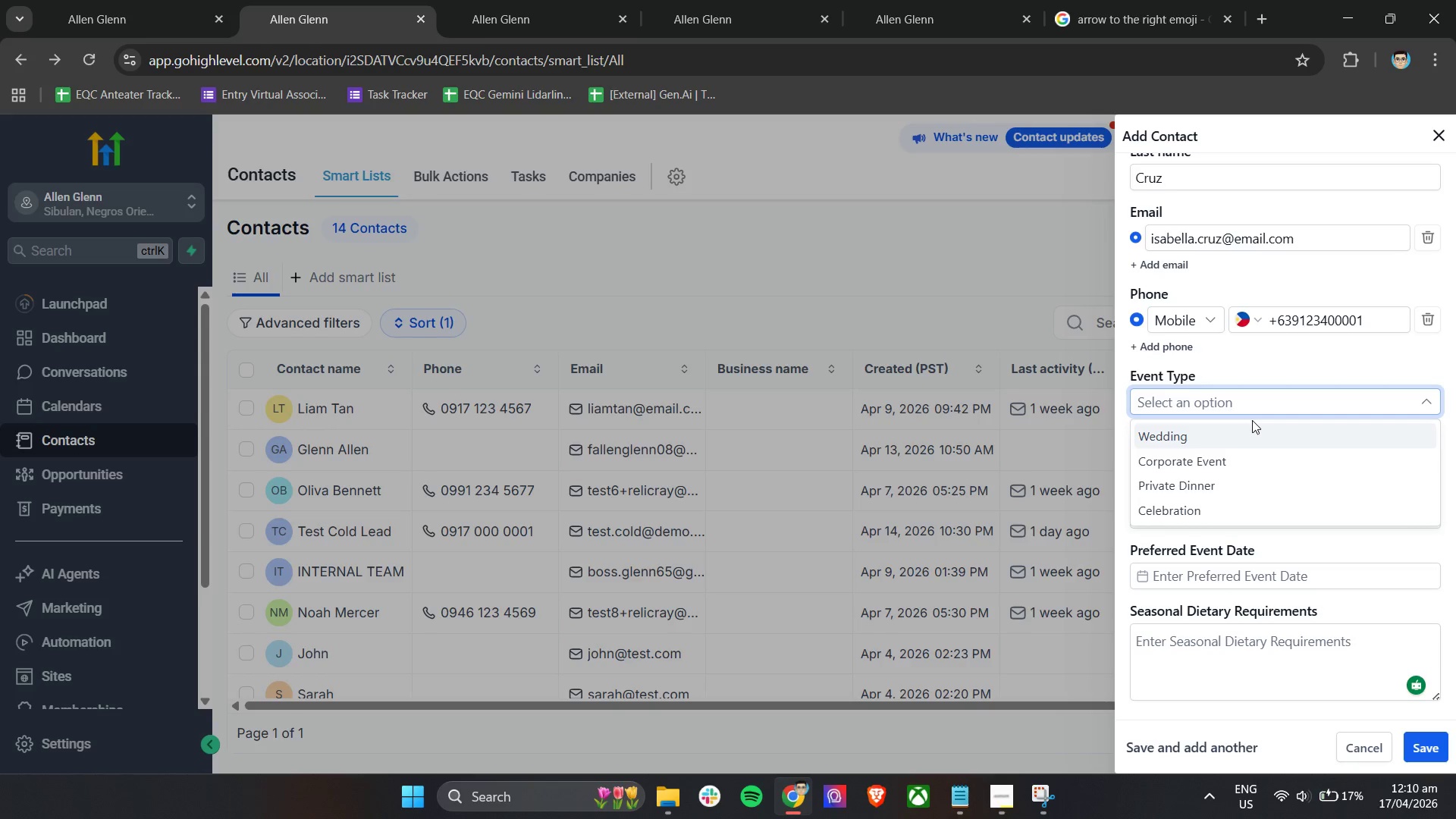 
wait(6.83)
 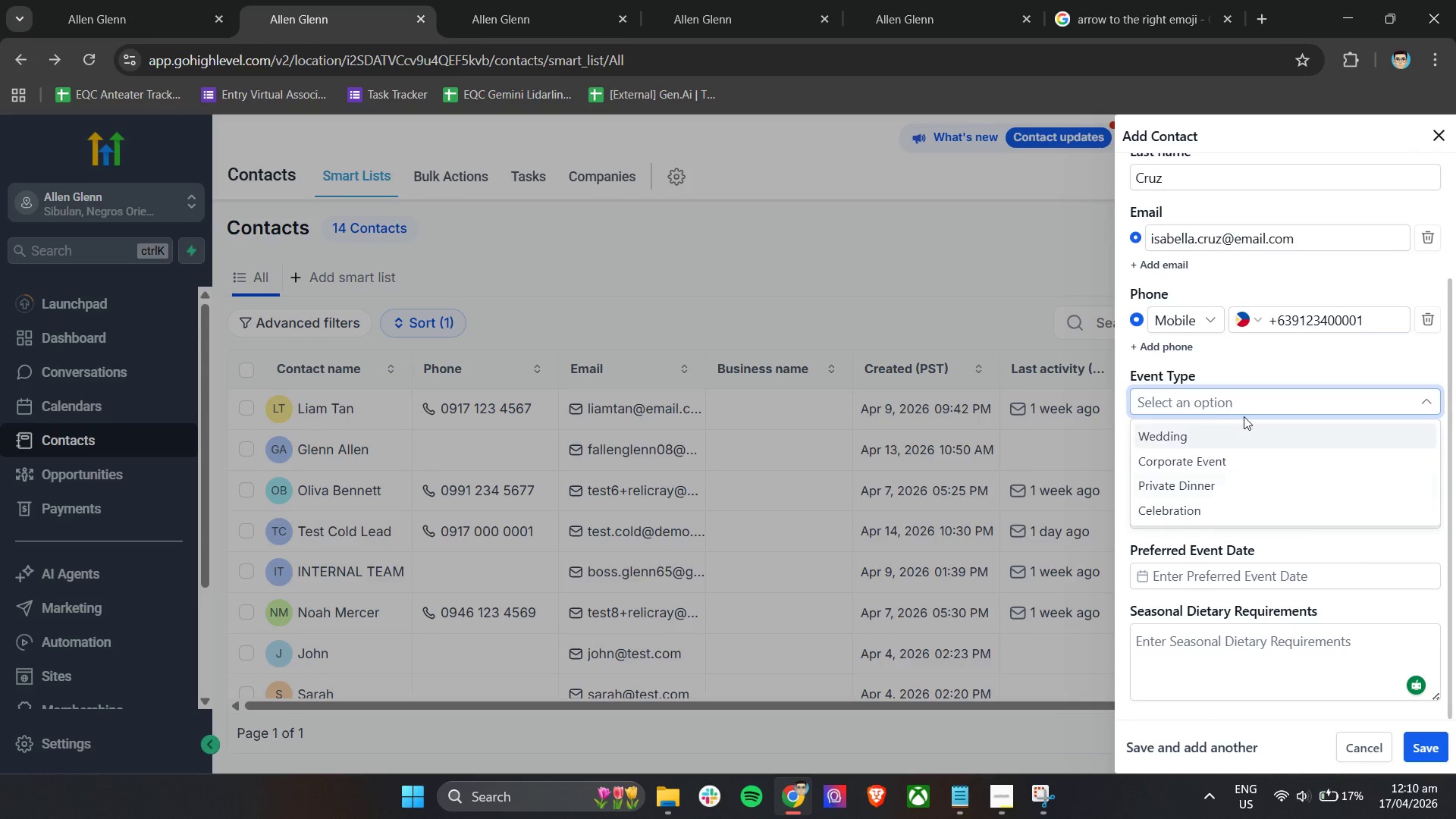 
left_click([1203, 441])
 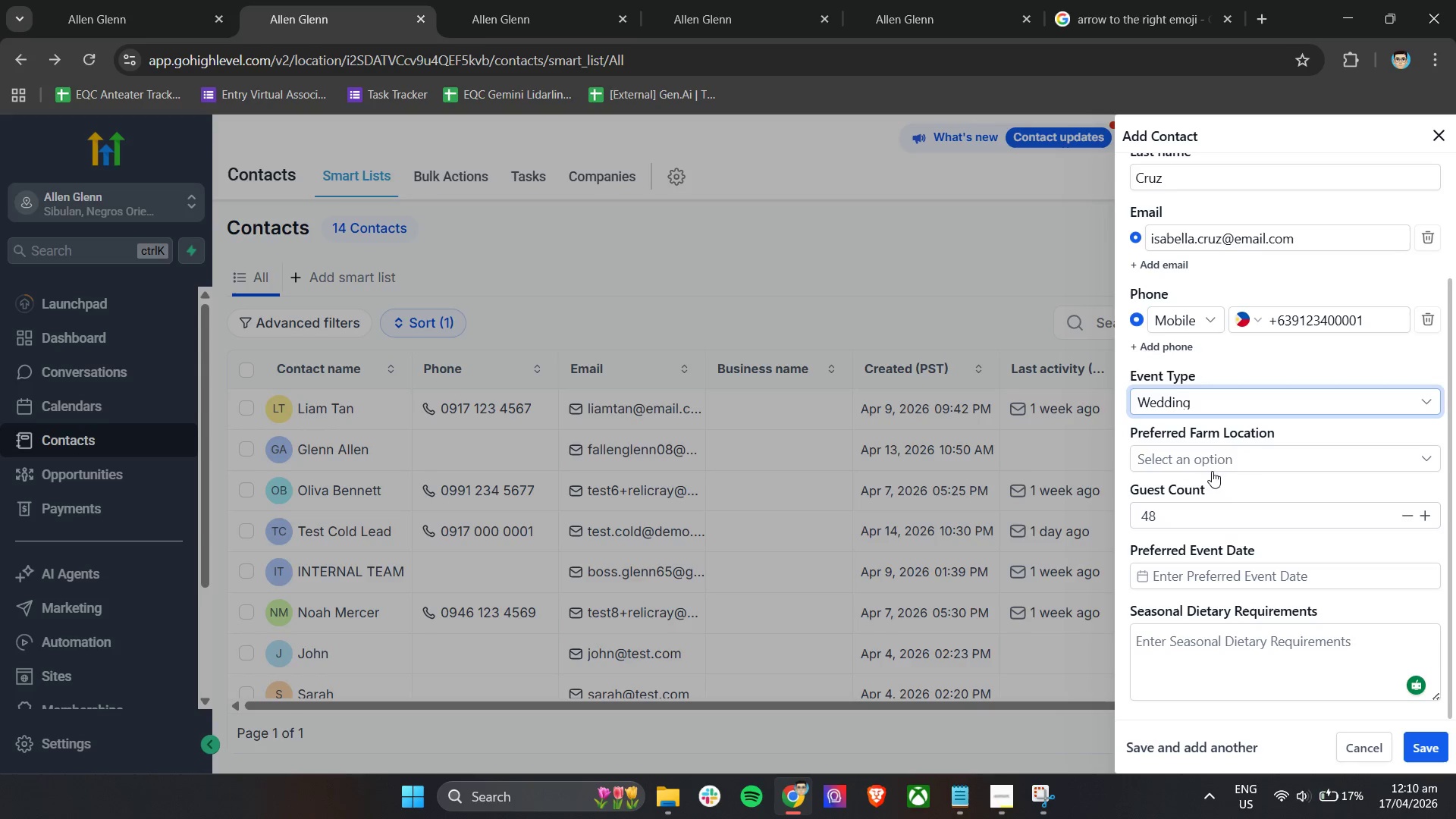 
left_click([1212, 458])
 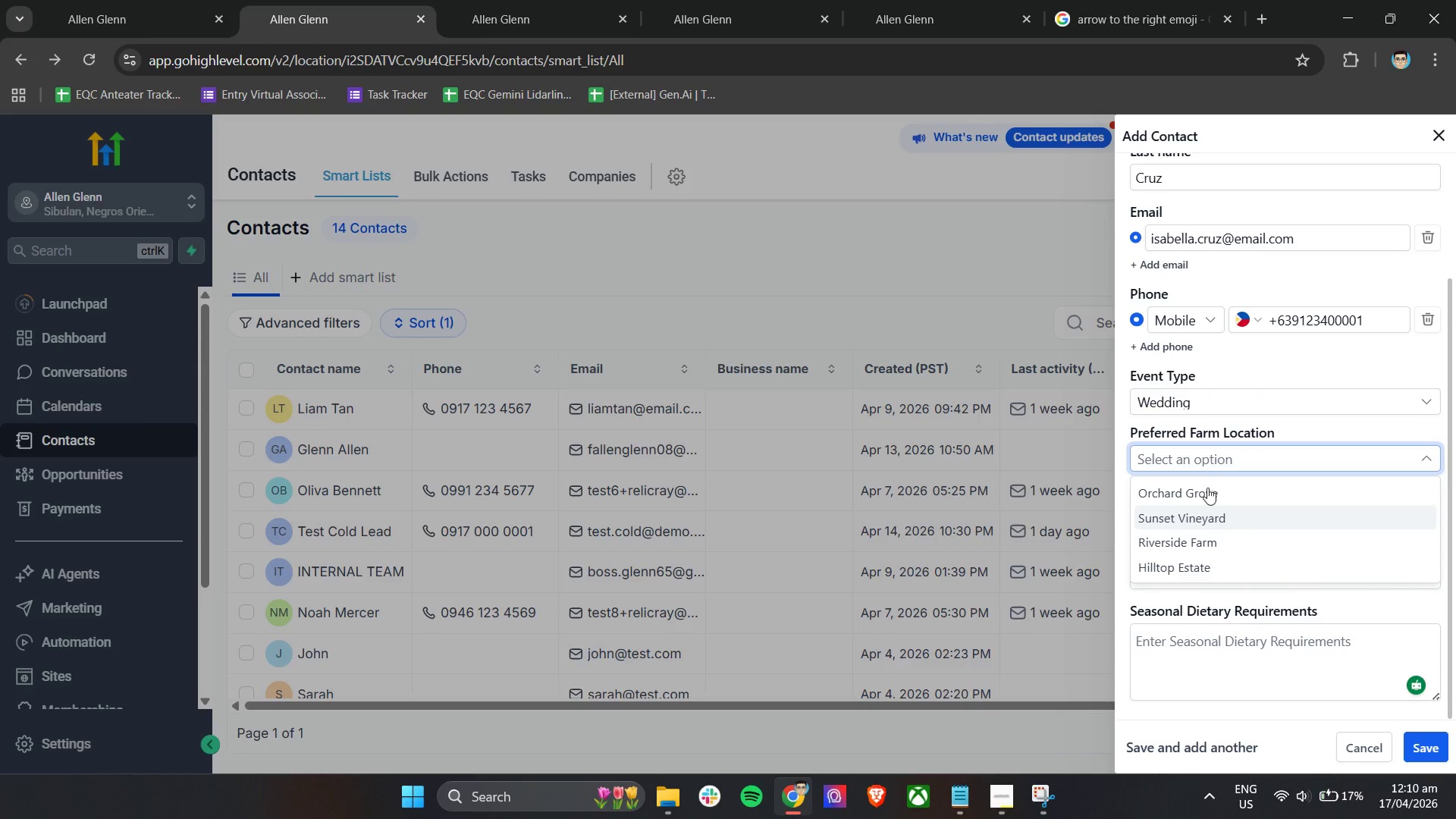 
left_click([1203, 522])
 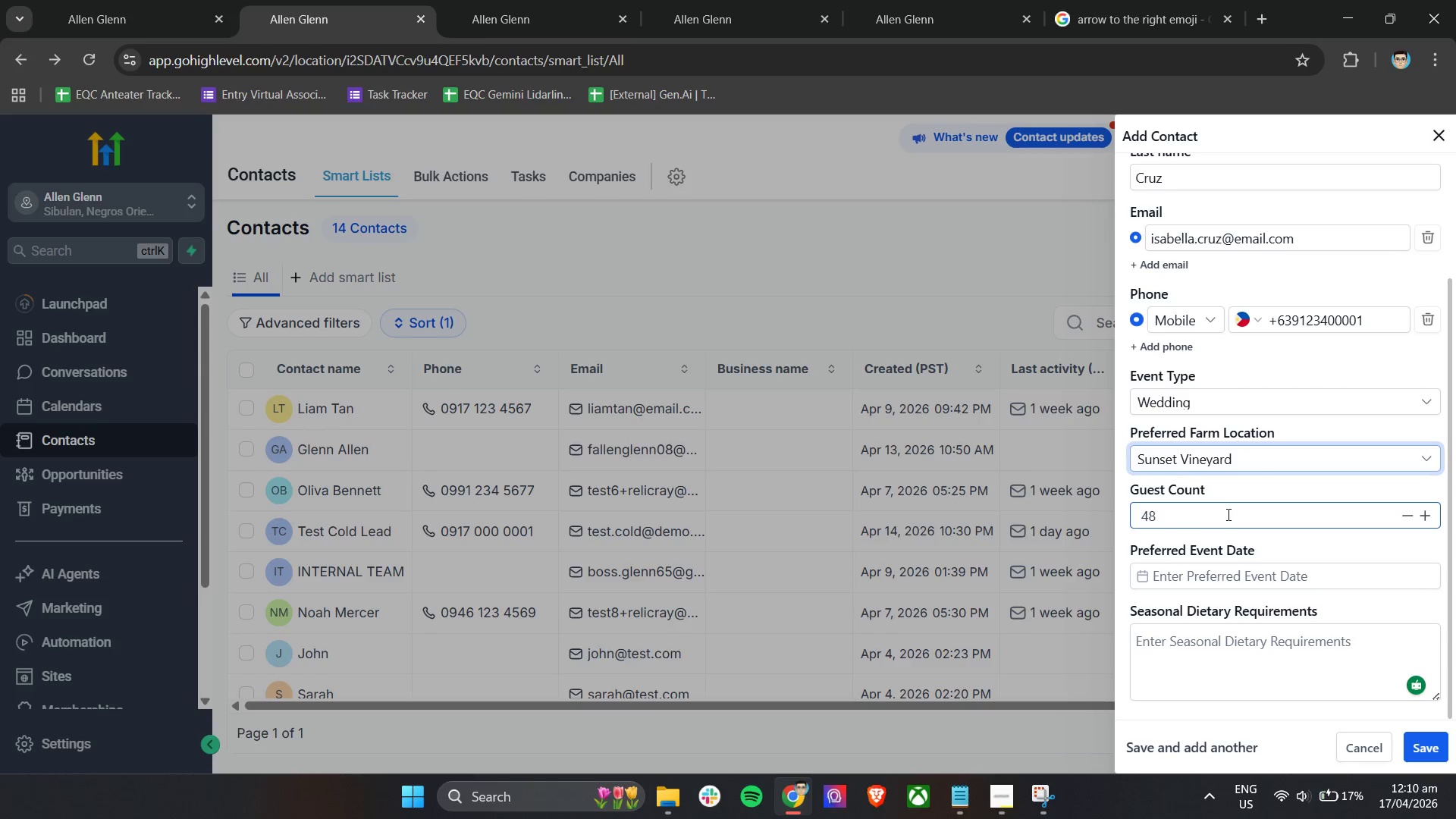 
left_click_drag(start_coordinate=[1226, 514], to_coordinate=[1159, 519])
 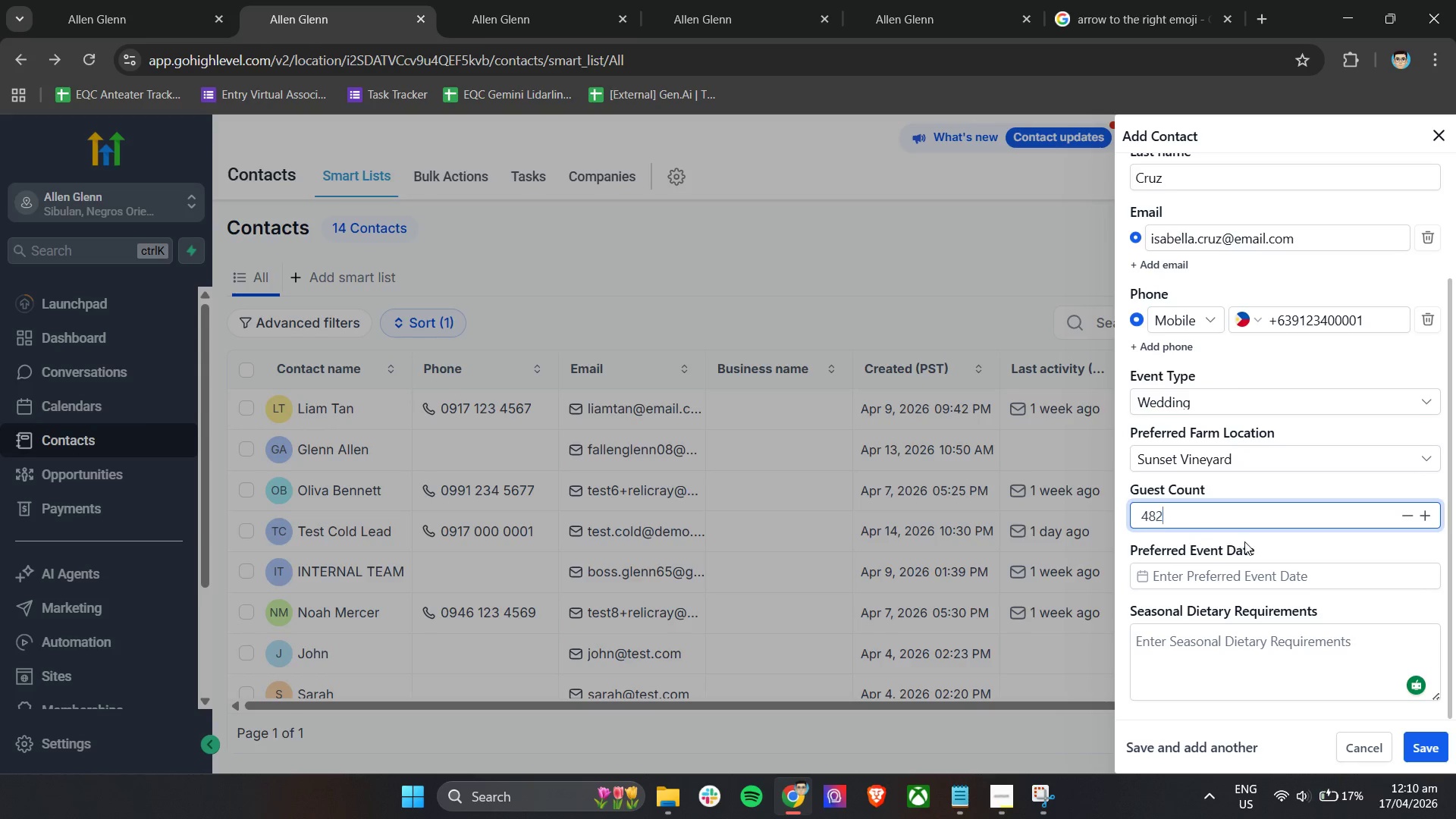 
double_click([1159, 519])
 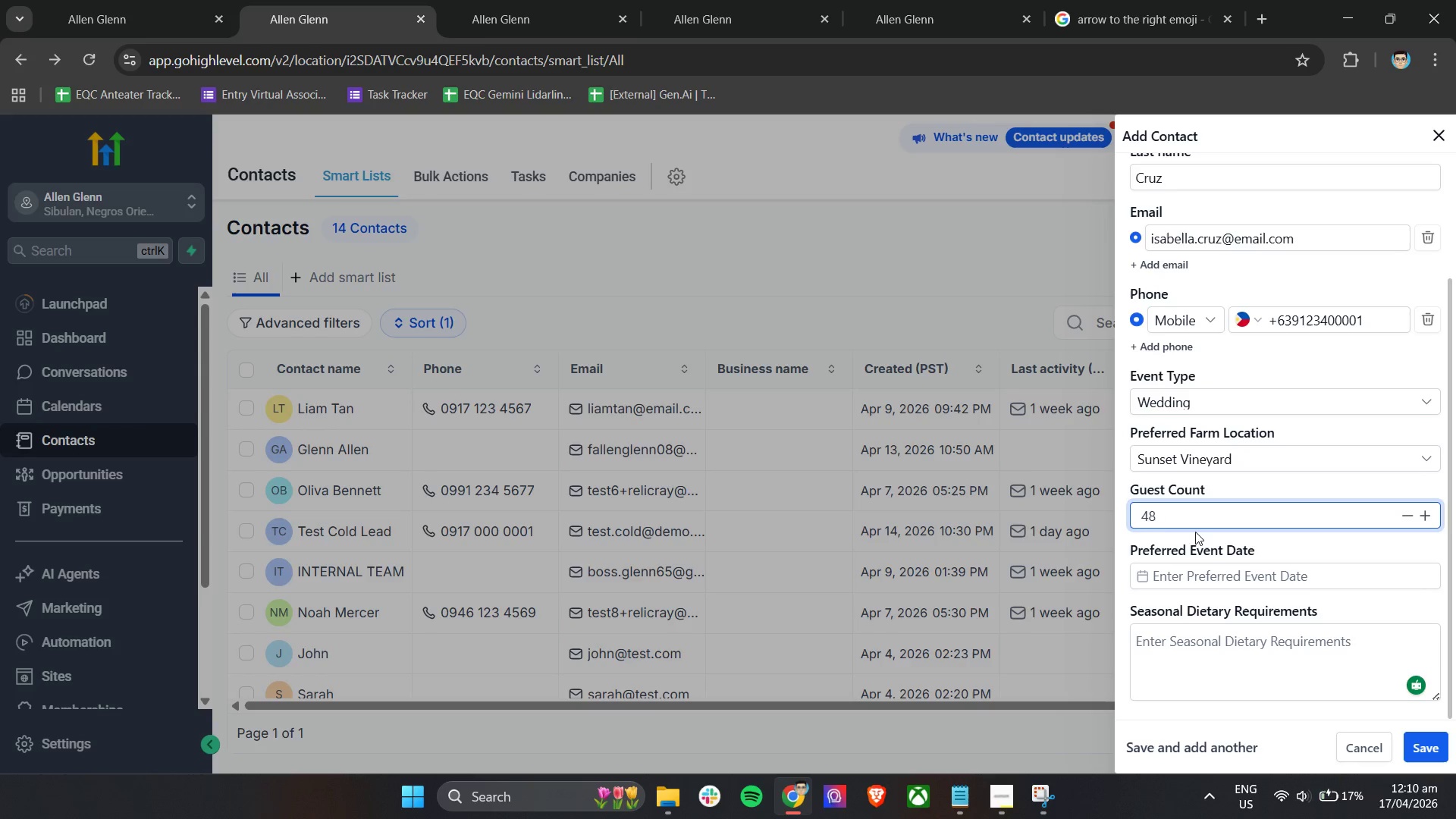 
type(228)
 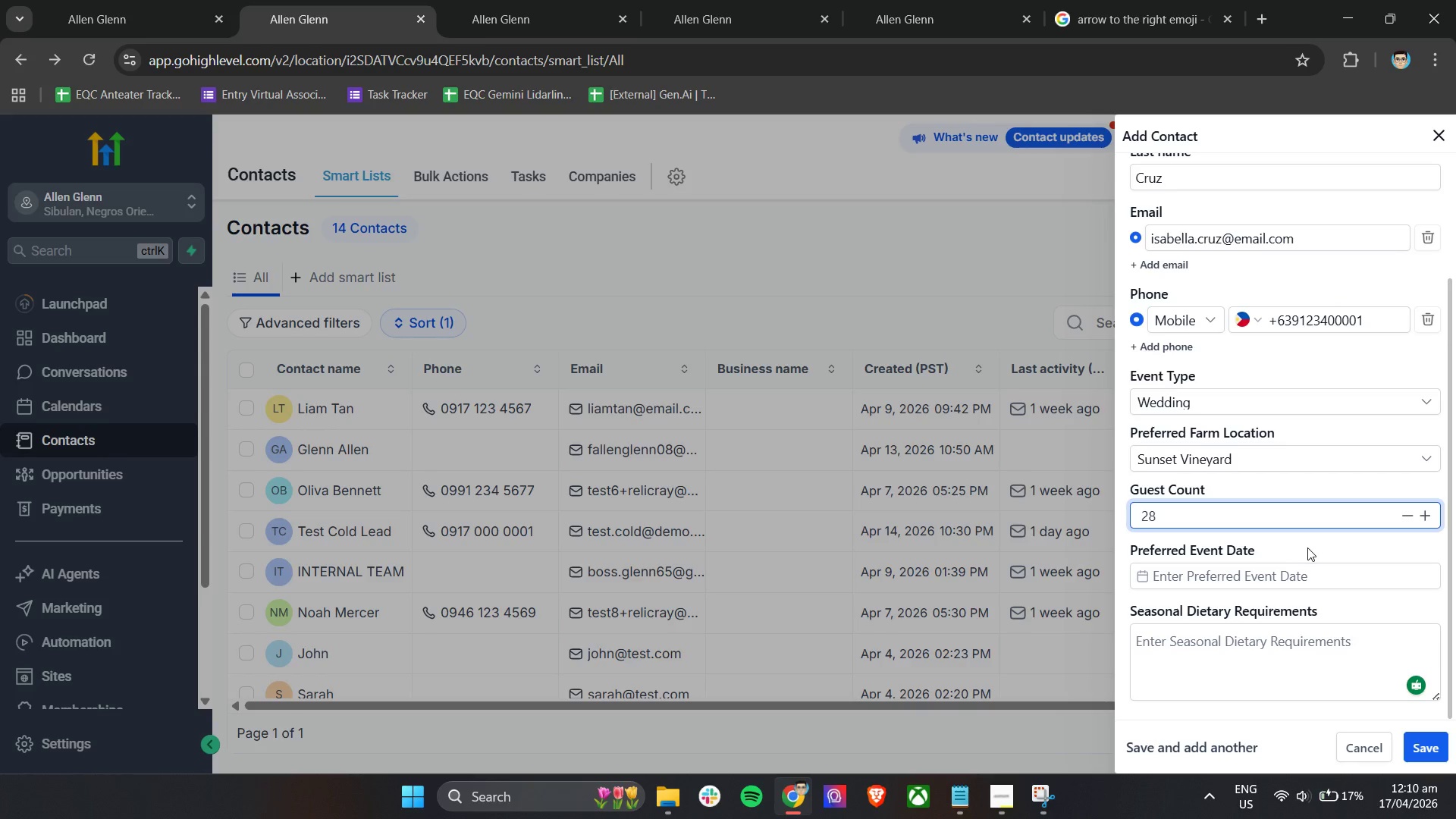 
left_click_drag(start_coordinate=[1214, 513], to_coordinate=[1130, 516])
 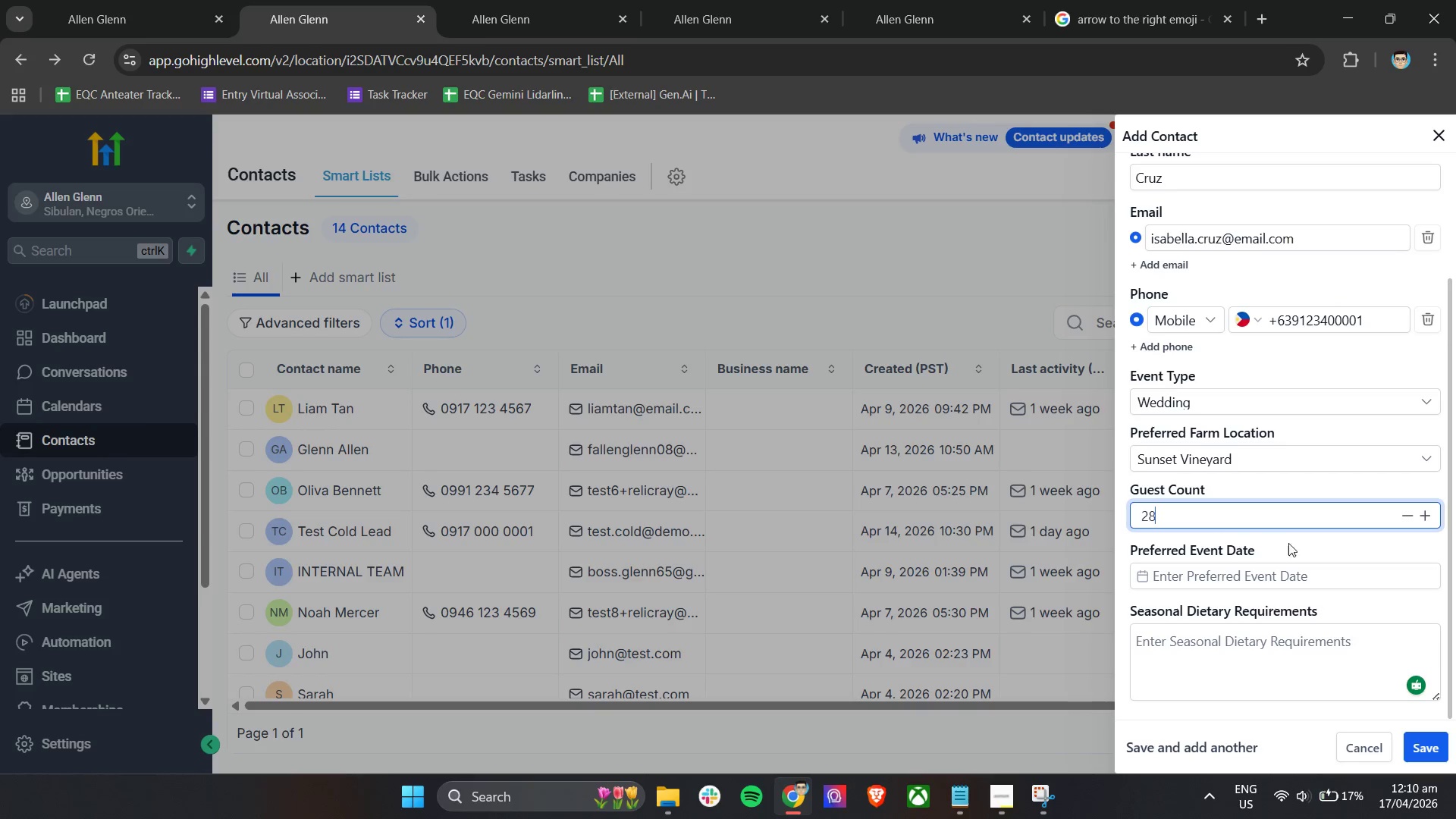 
double_click([1294, 581])
 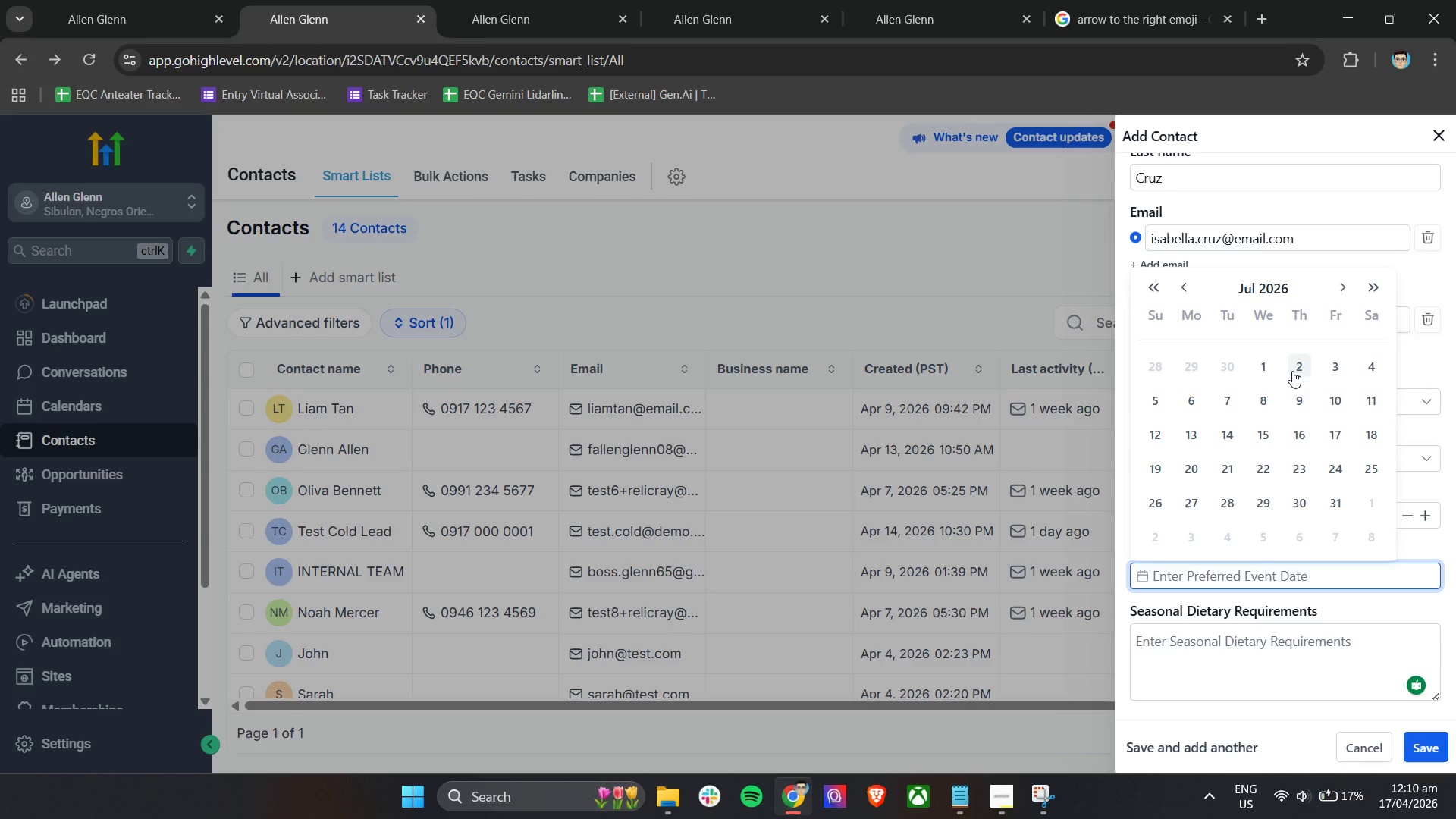 
wait(7.94)
 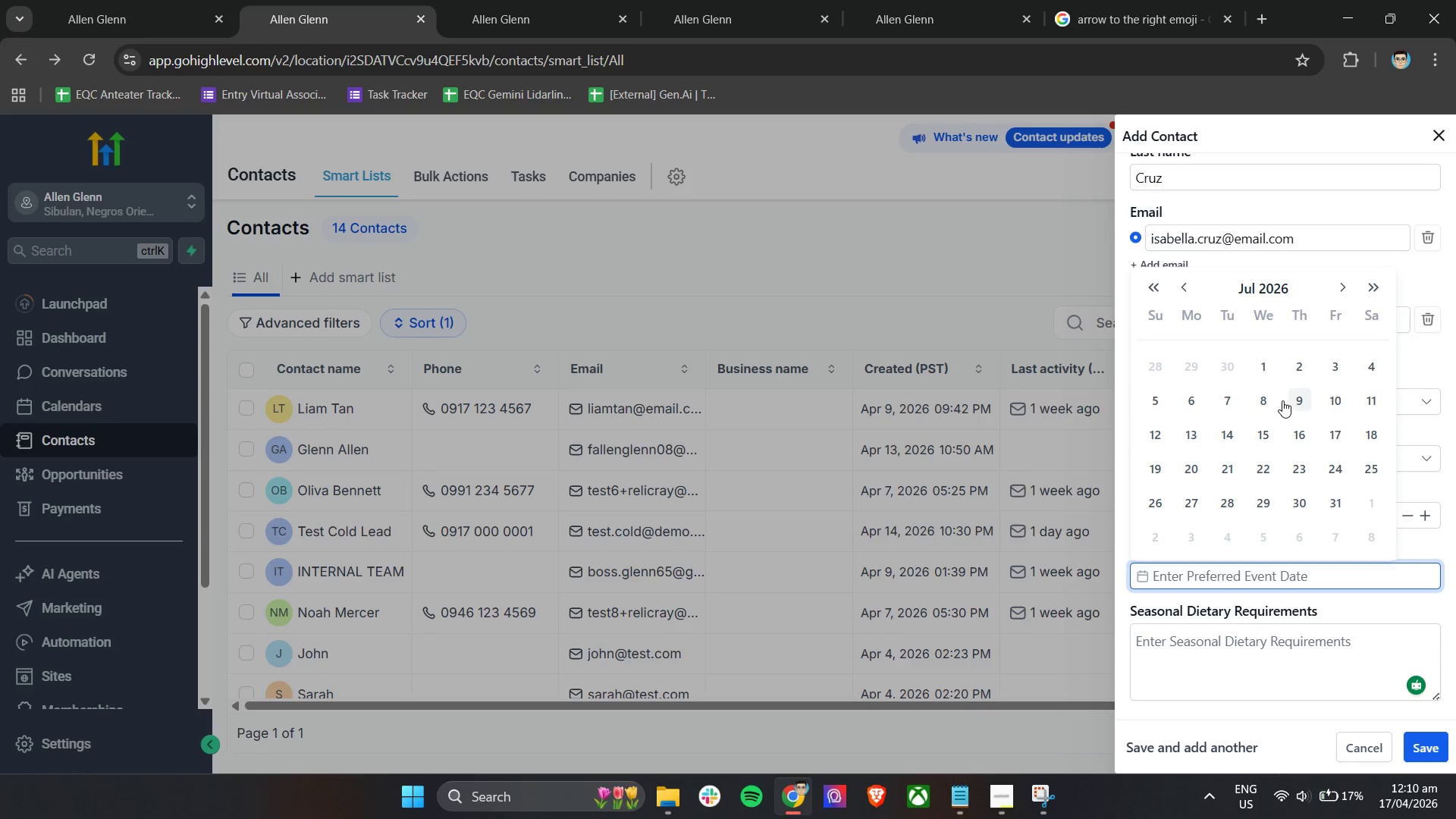 
left_click([1194, 285])
 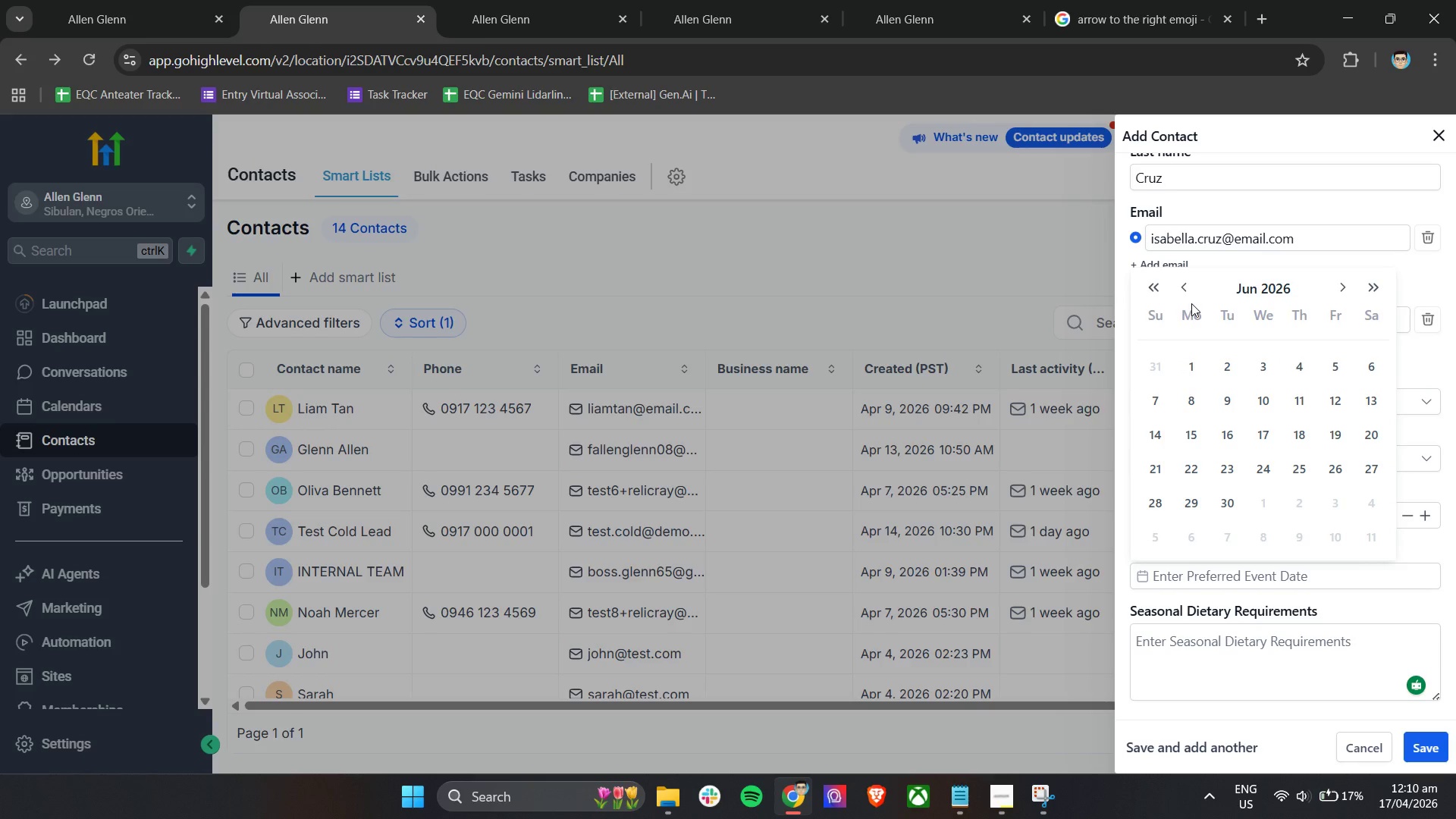 
left_click([1178, 290])
 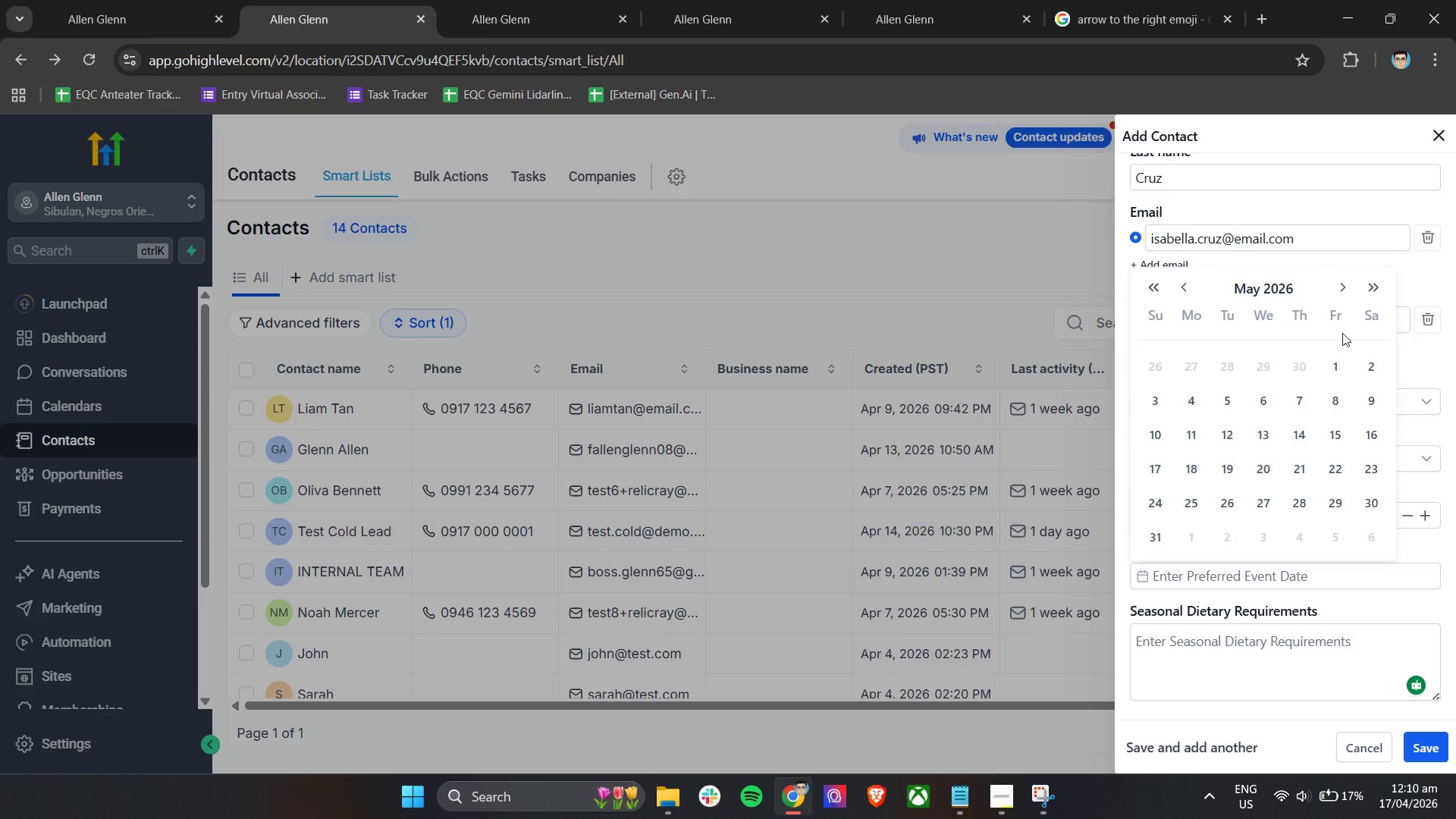 
left_click([1342, 293])
 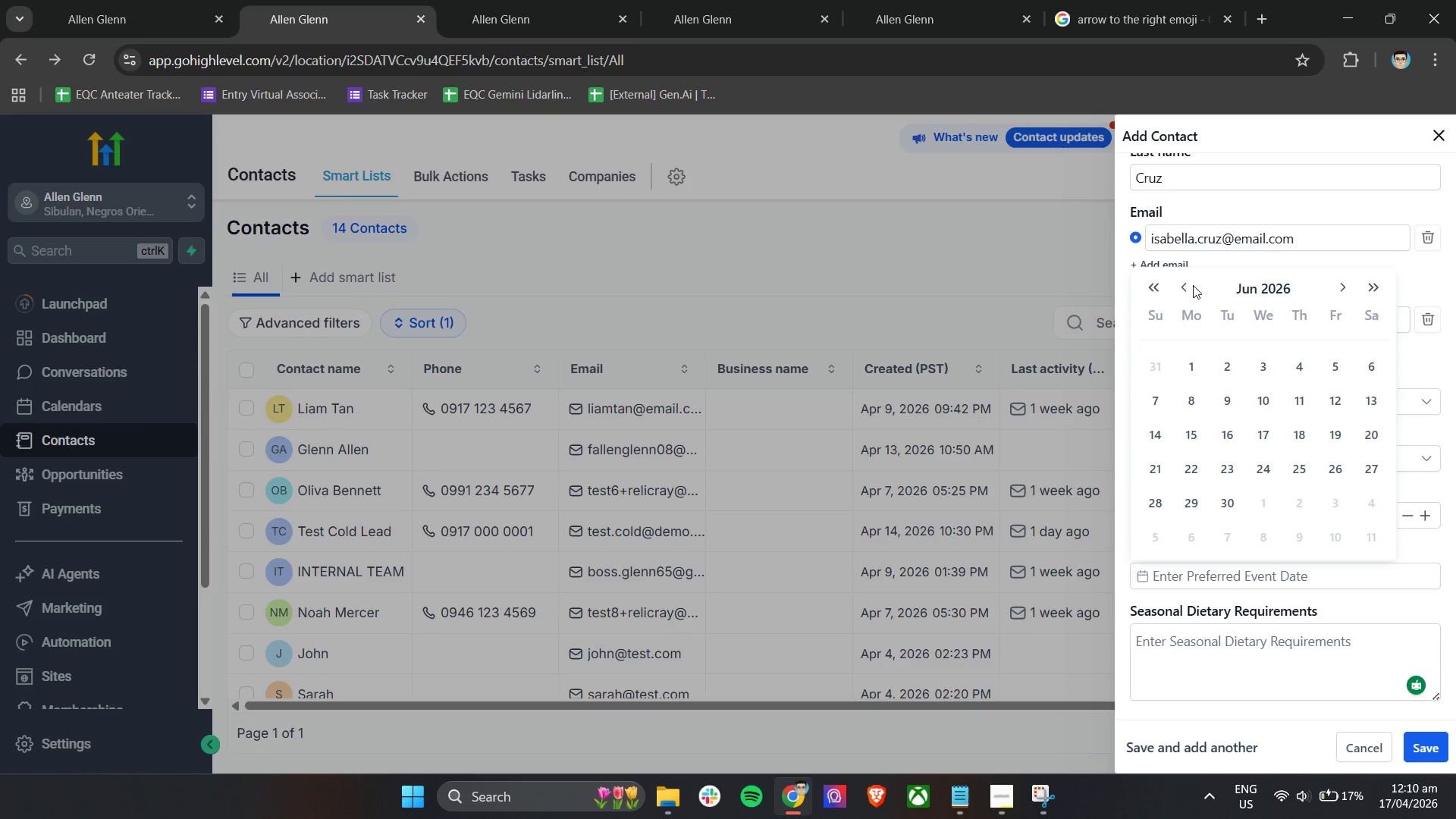 
double_click([1191, 285])
 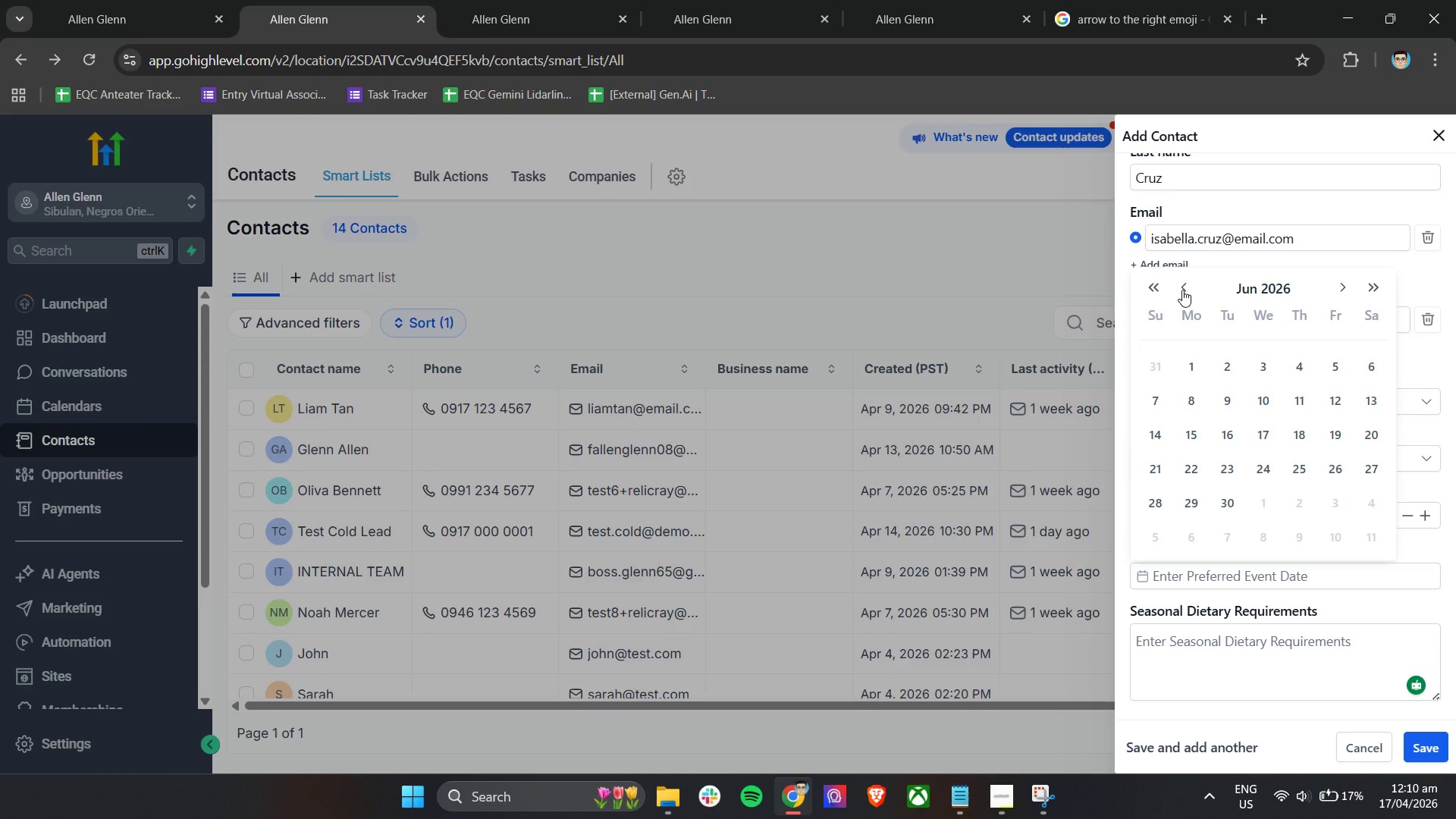 
left_click([1182, 290])
 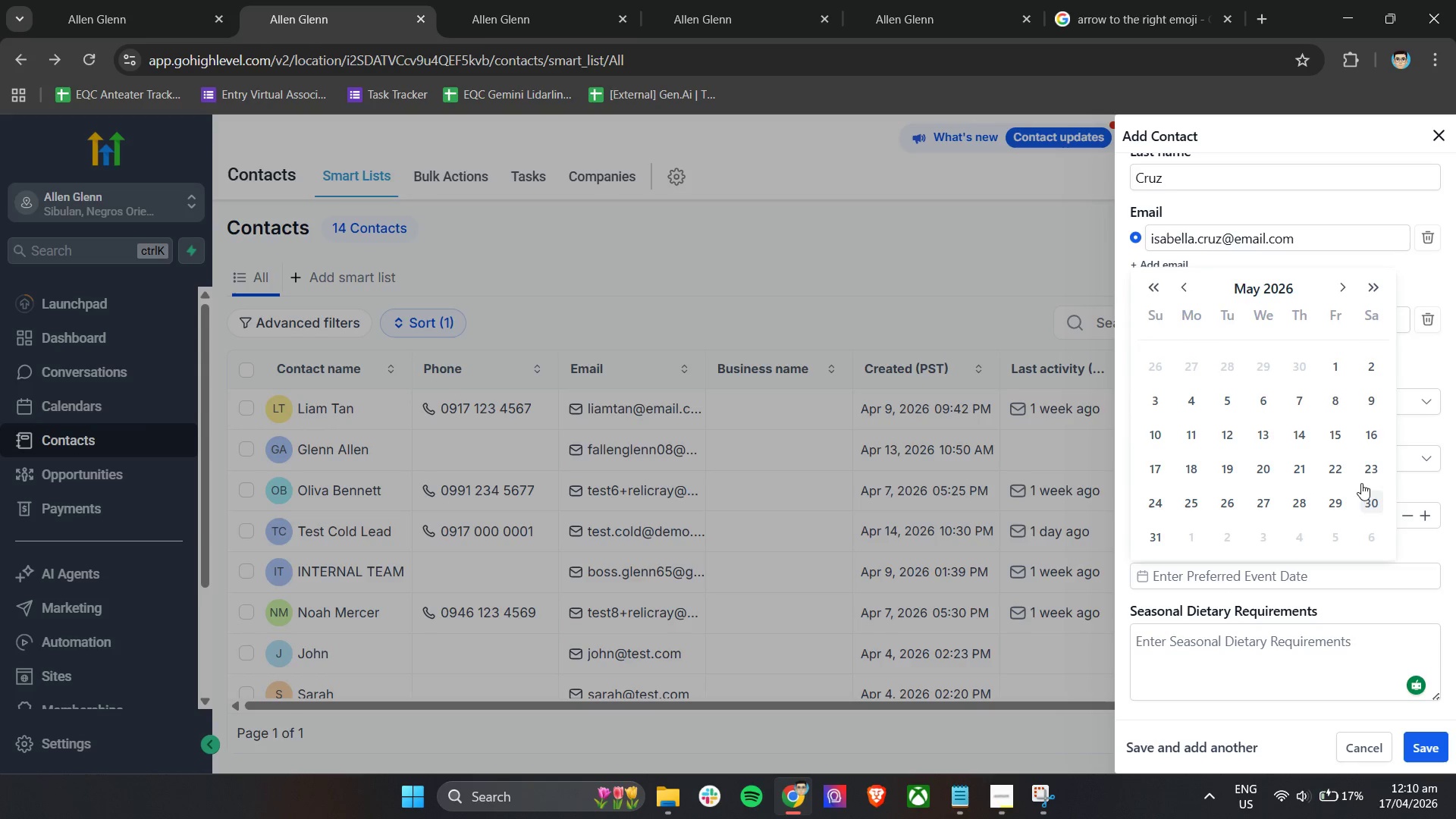 
left_click([1341, 290])
 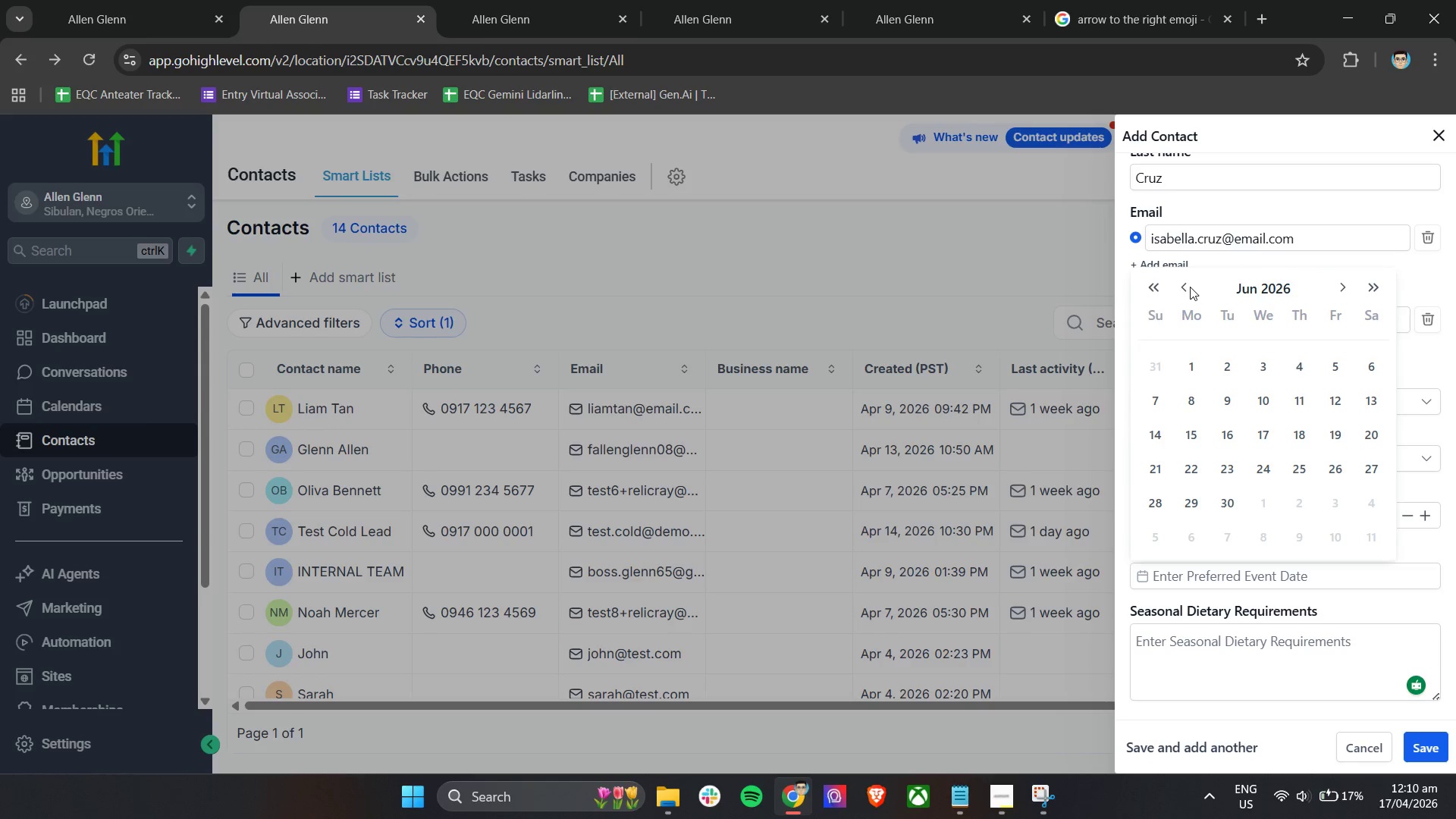 
double_click([1188, 287])
 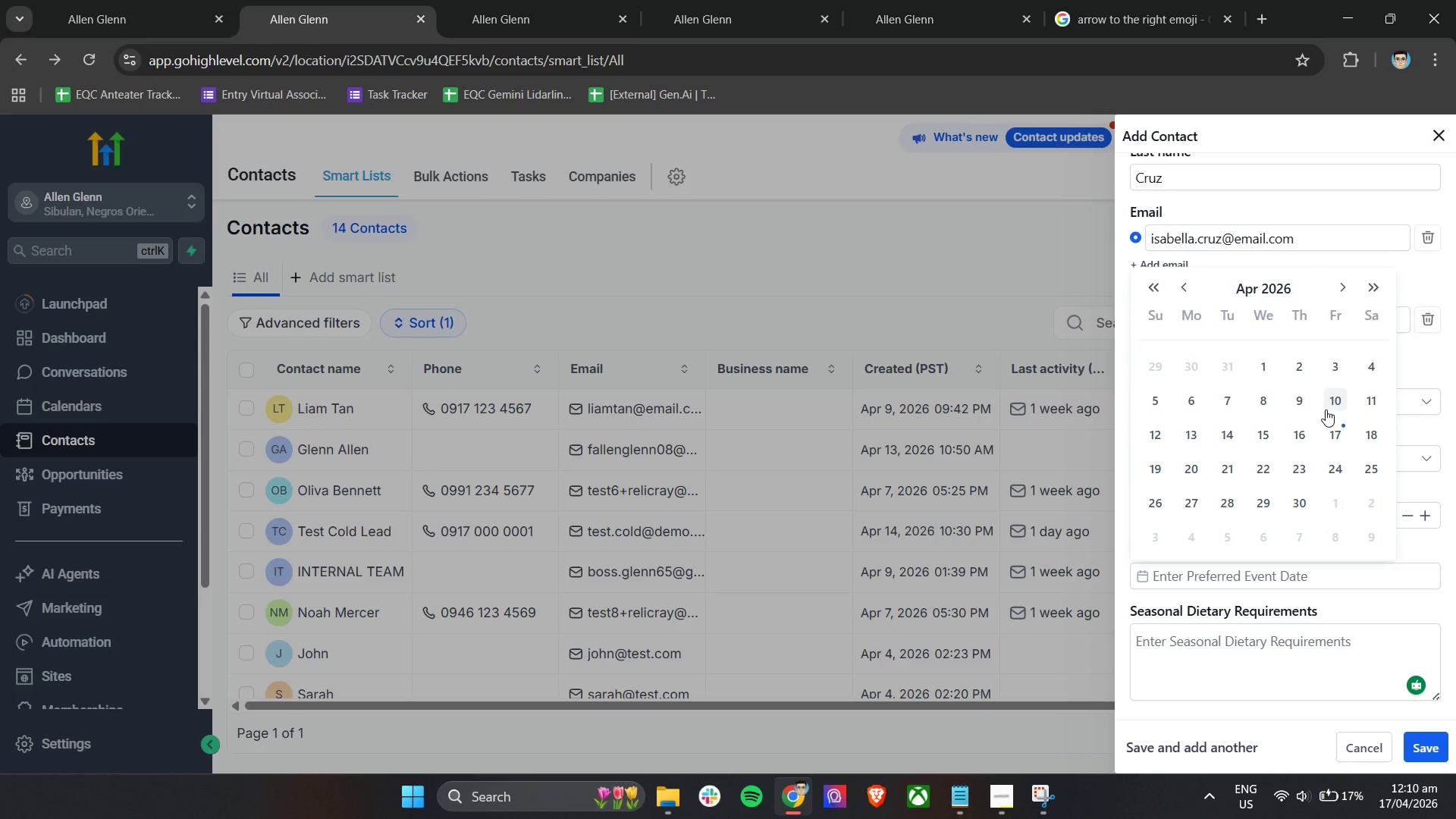 
left_click([1339, 288])
 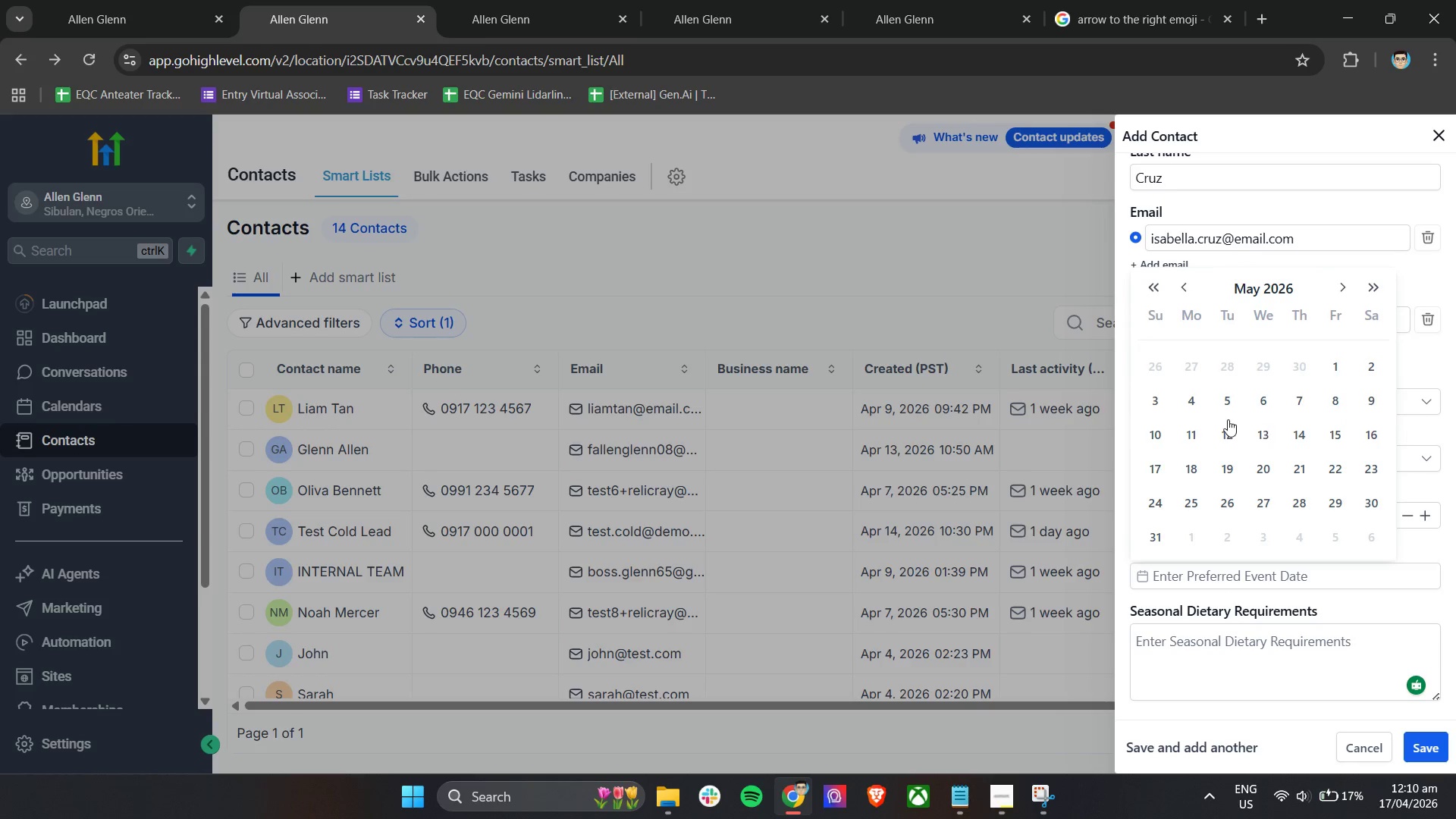 
left_click([1229, 400])
 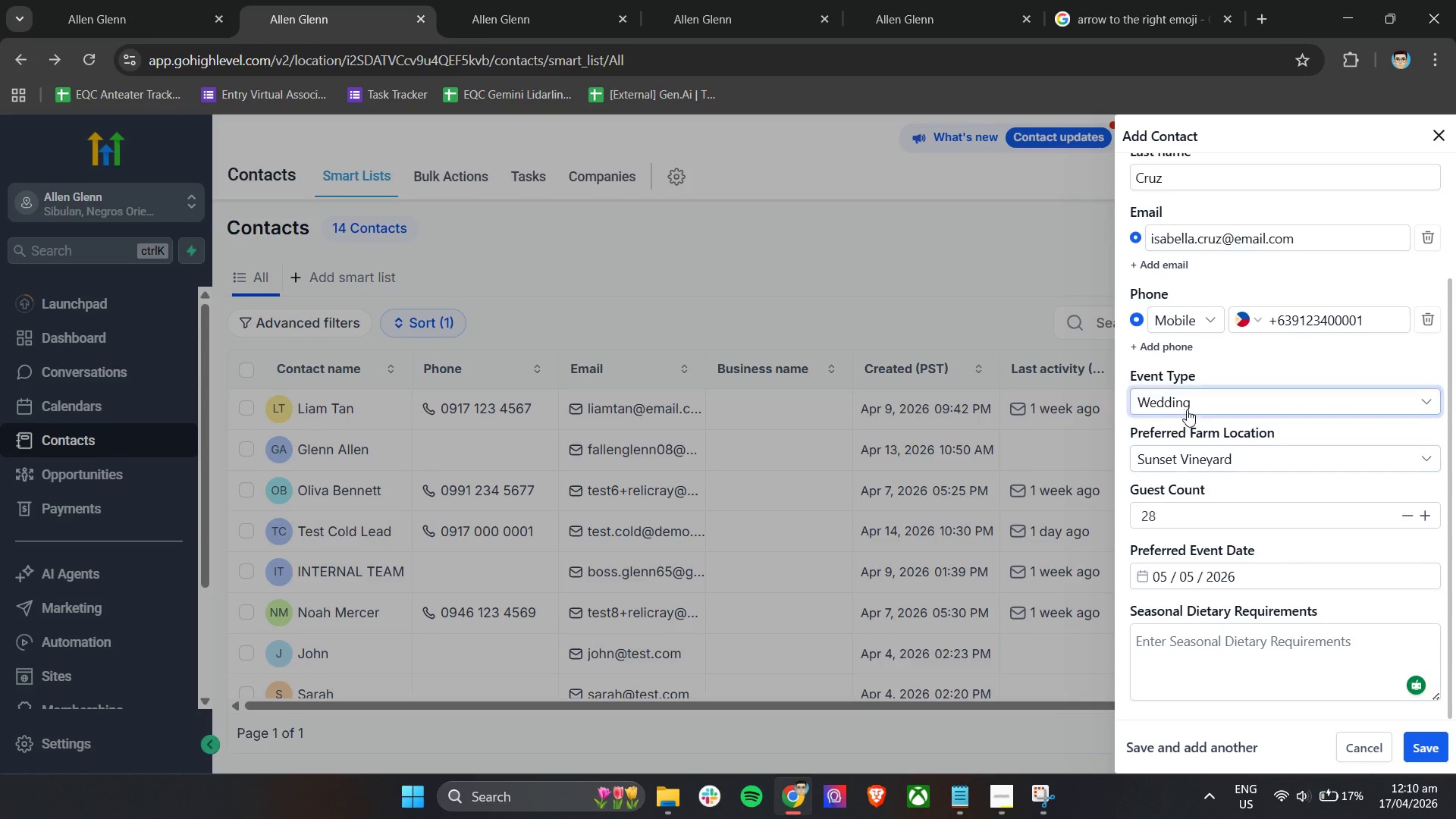 
mouse_move([1245, 406])
 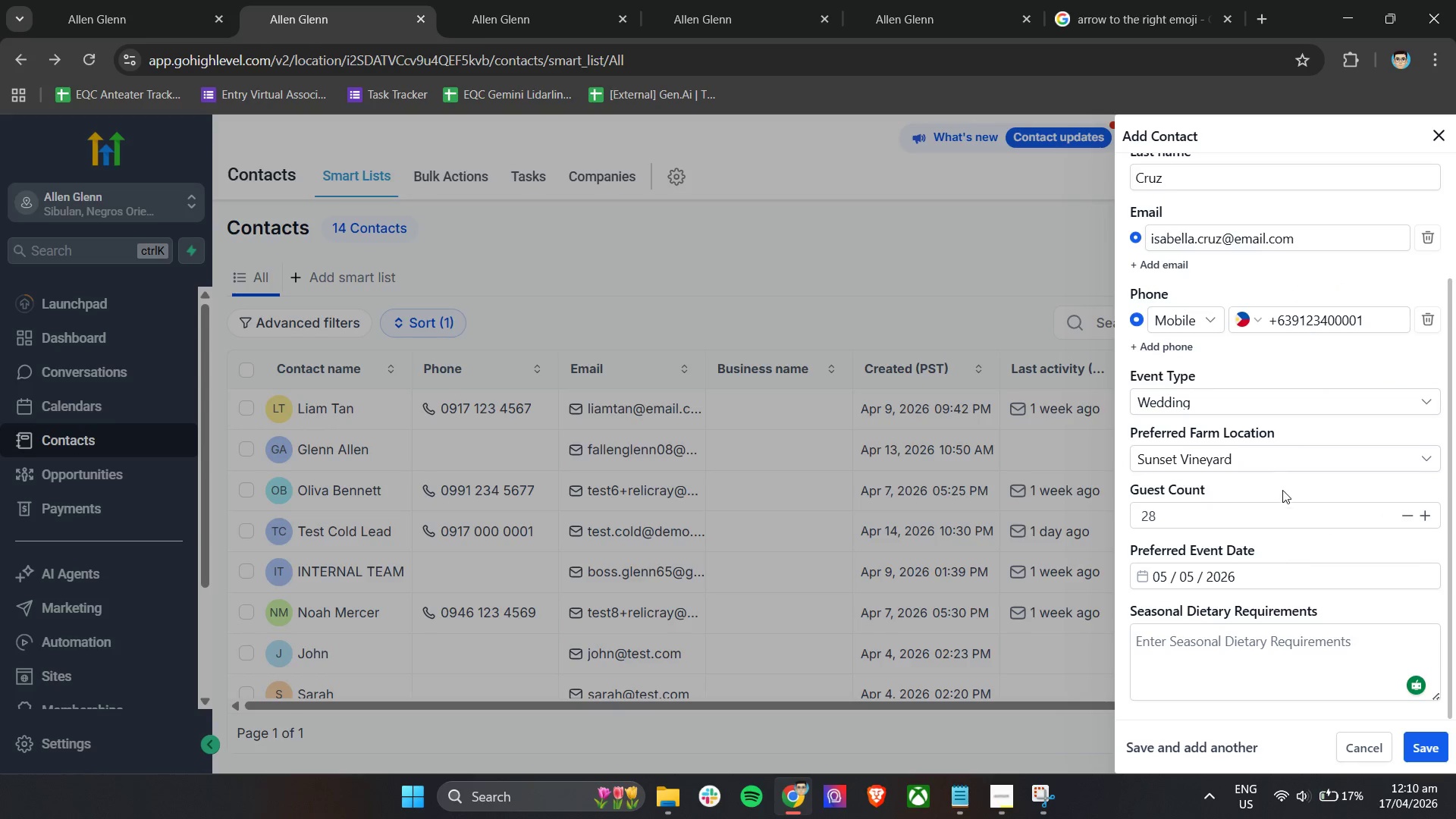 
left_click([1233, 647])
 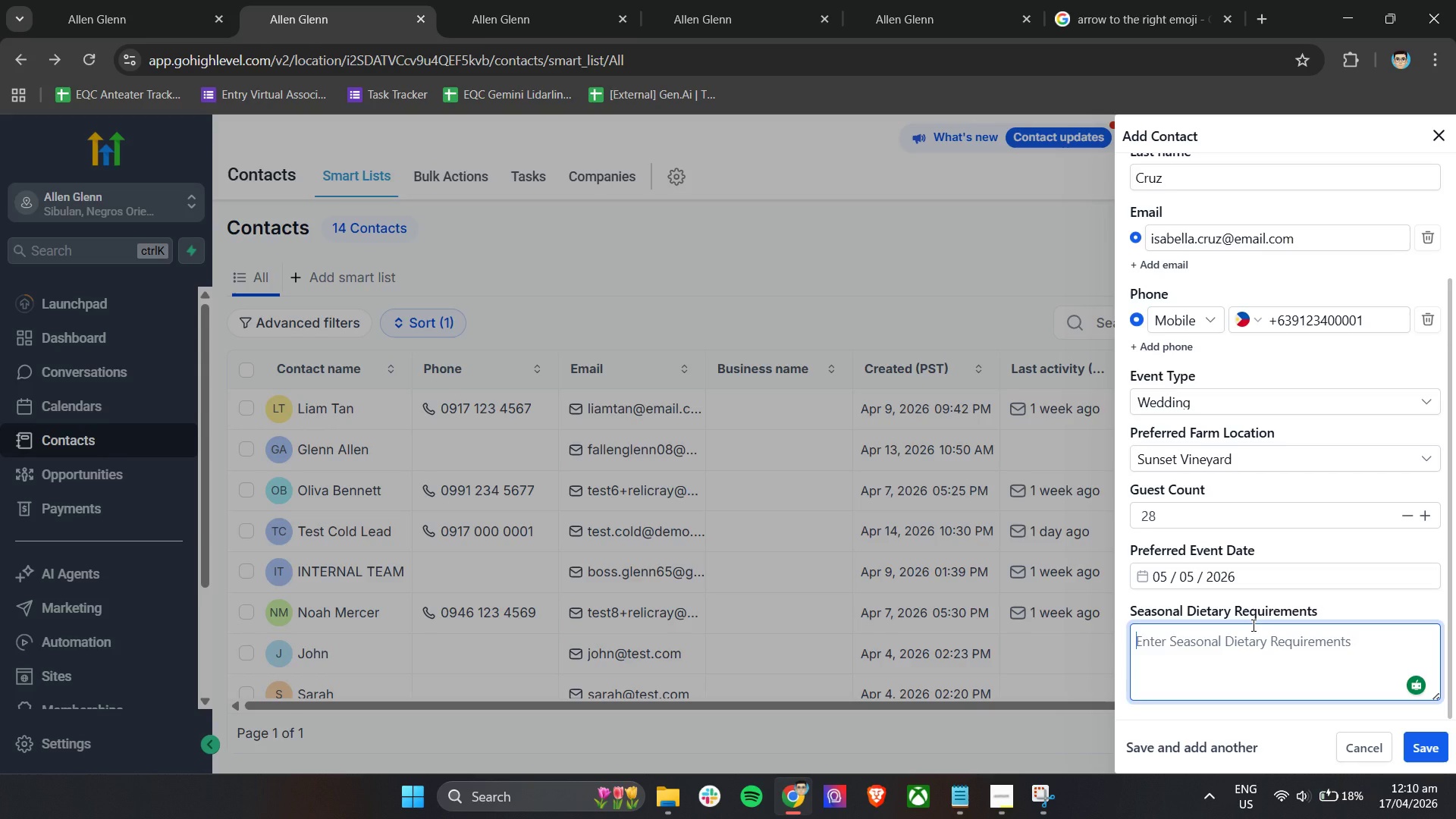 
scroll: coordinate [1284, 494], scroll_direction: down, amount: 3.0
 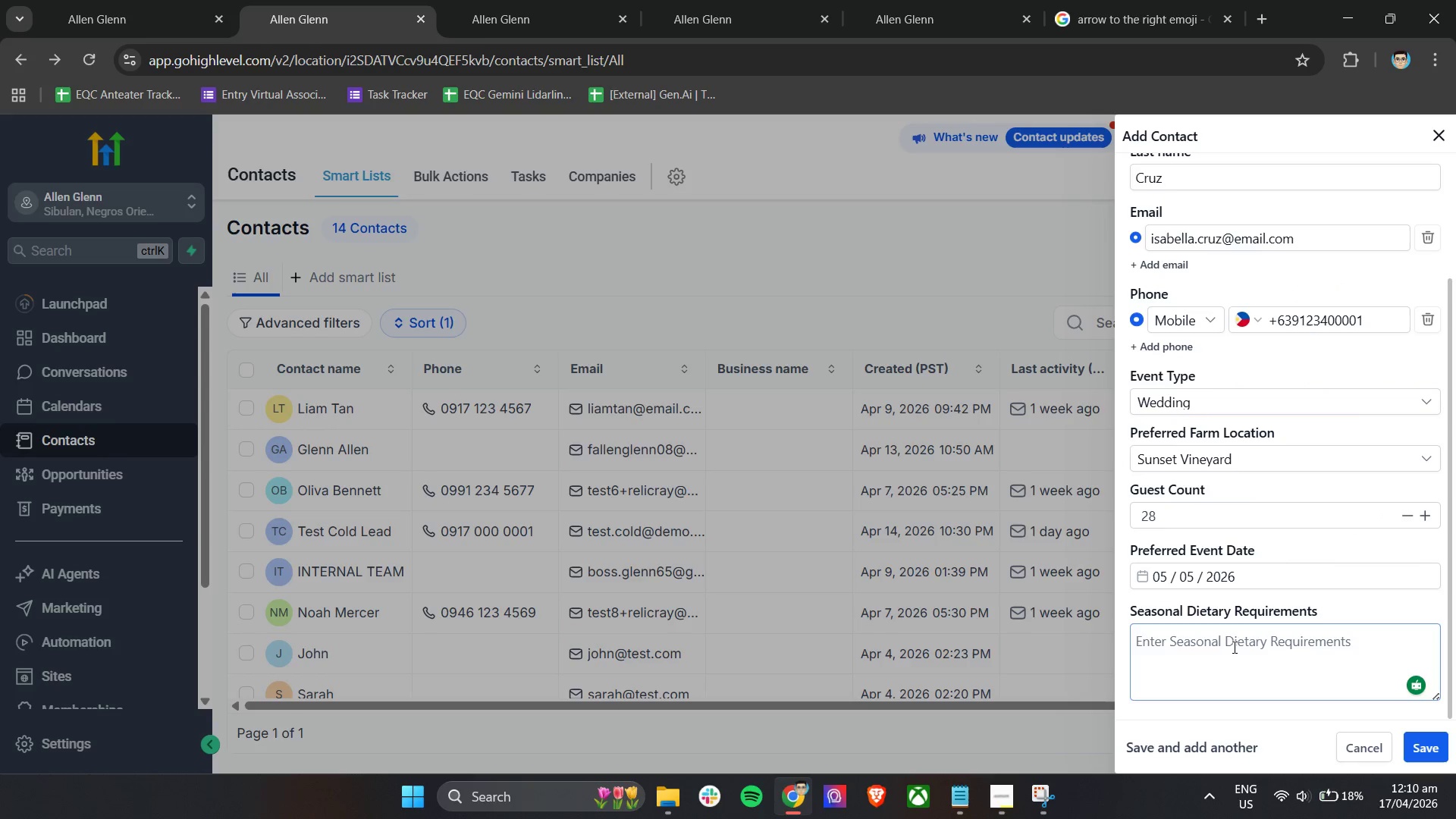 
type(Dairy-free desserts options)
 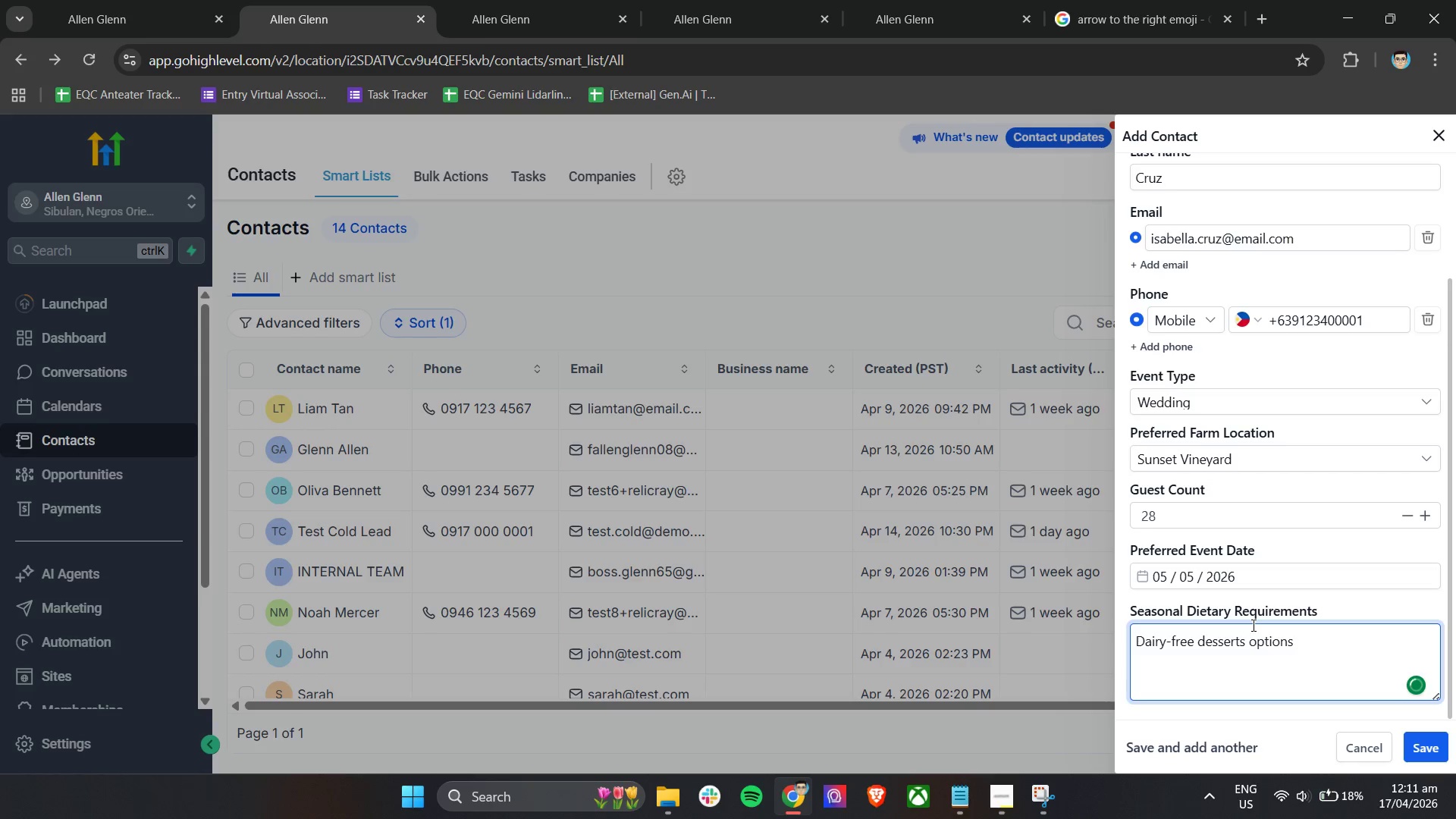 
scroll: coordinate [1252, 627], scroll_direction: down, amount: 2.0
 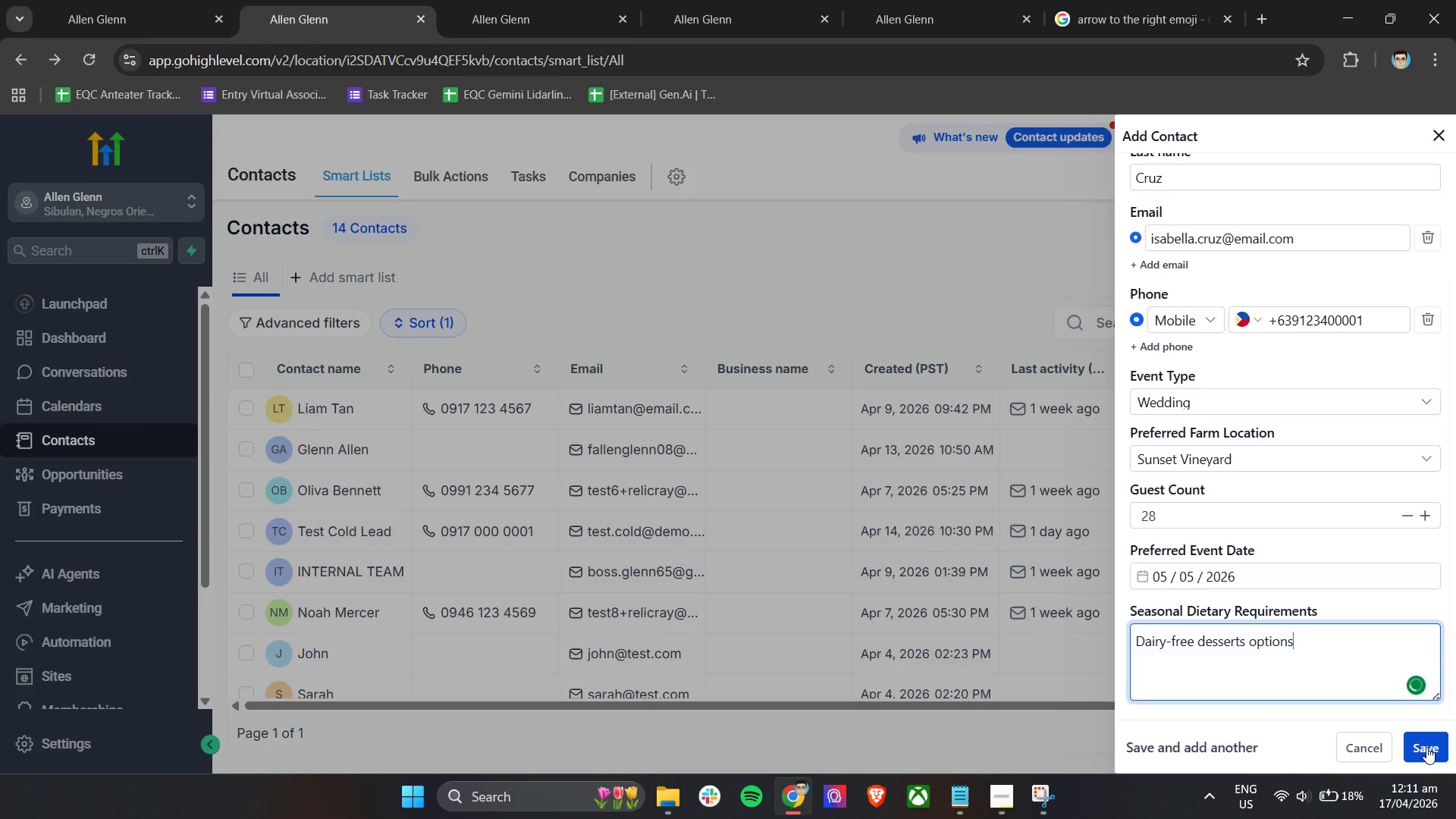 
left_click([1426, 748])
 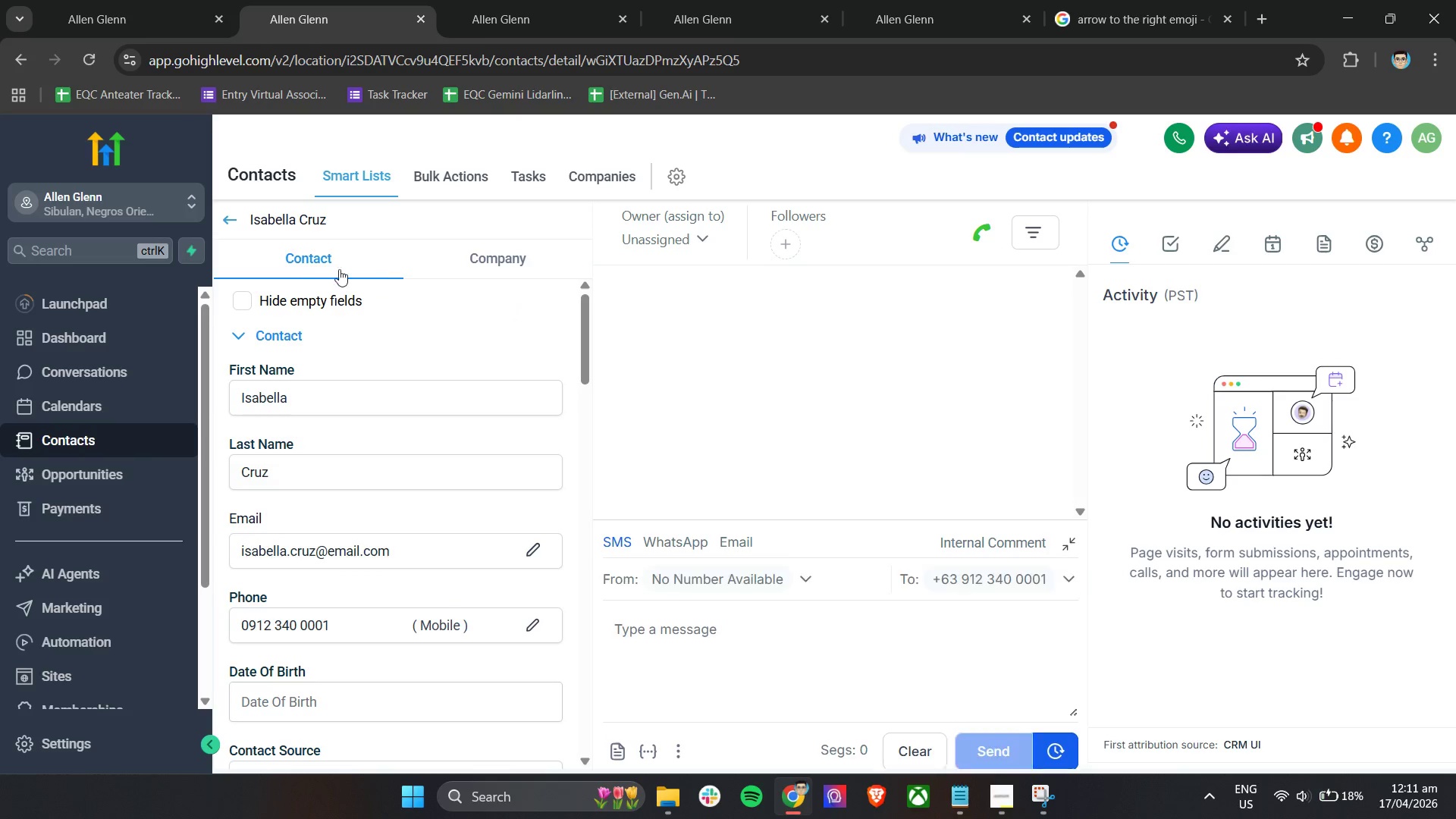 
double_click([230, 213])
 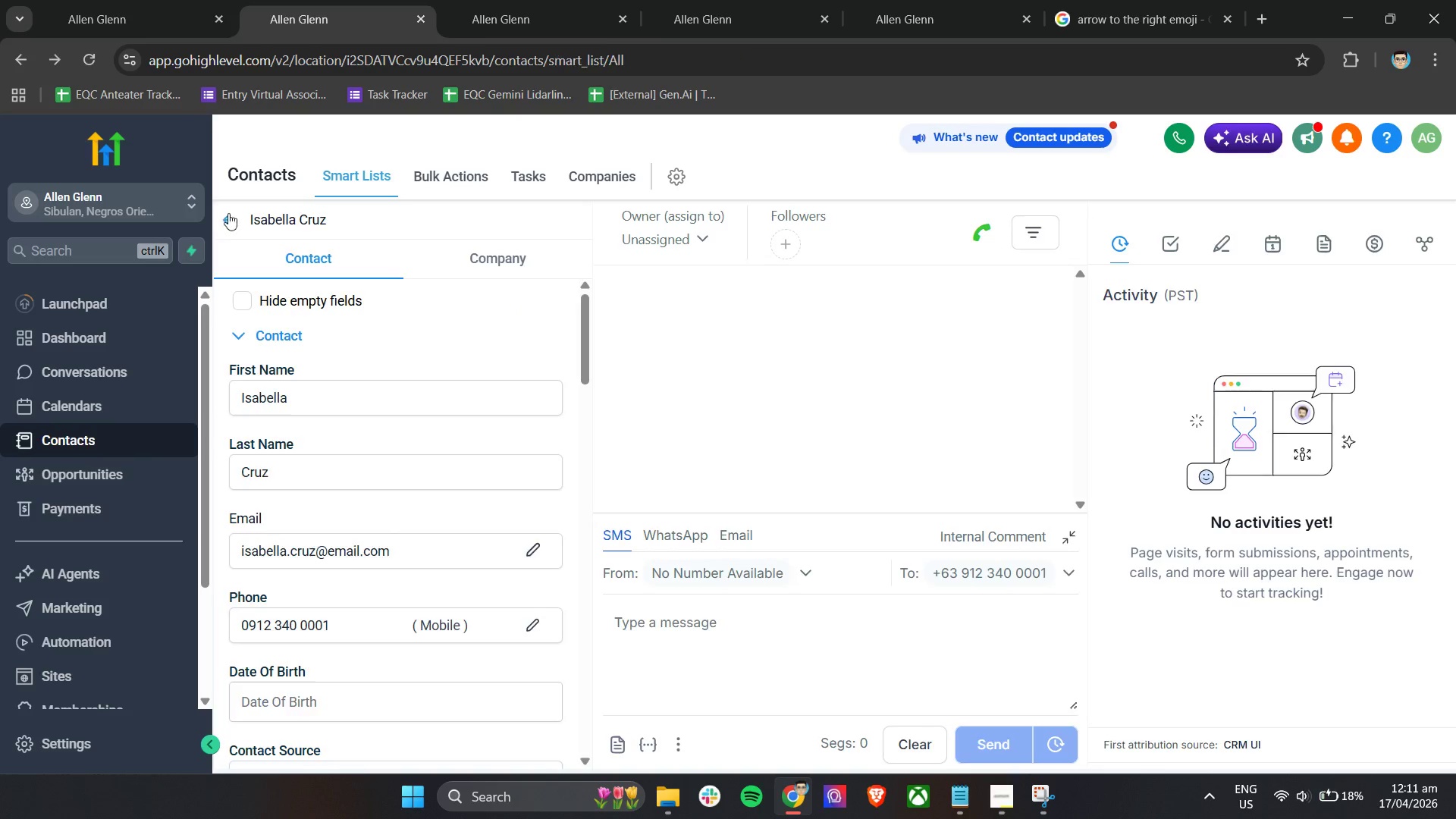 
mouse_move([245, 214])
 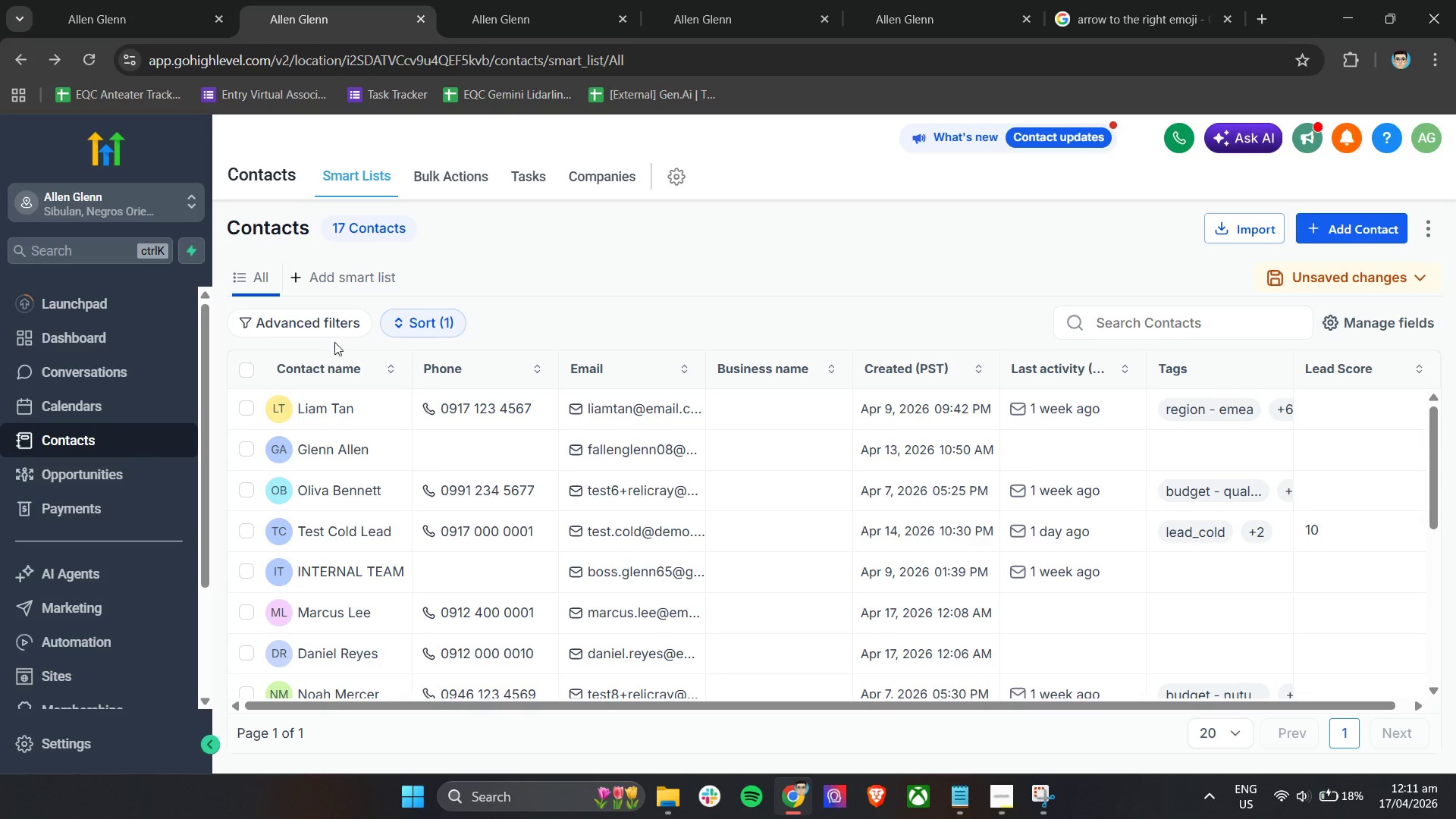 
scroll: coordinate [373, 538], scroll_direction: down, amount: 5.0
 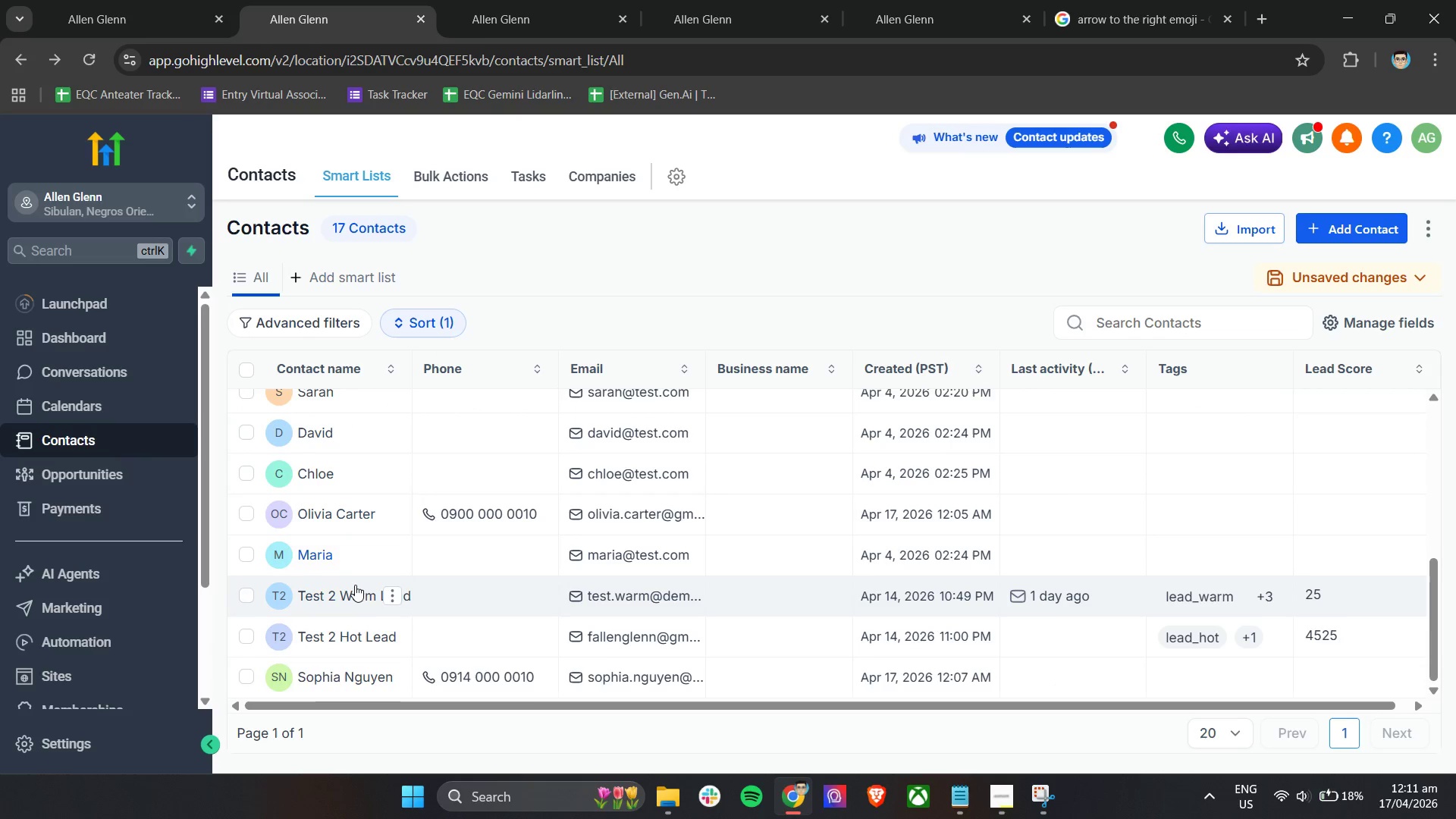 
scroll: coordinate [356, 510], scroll_direction: up, amount: 10.0
 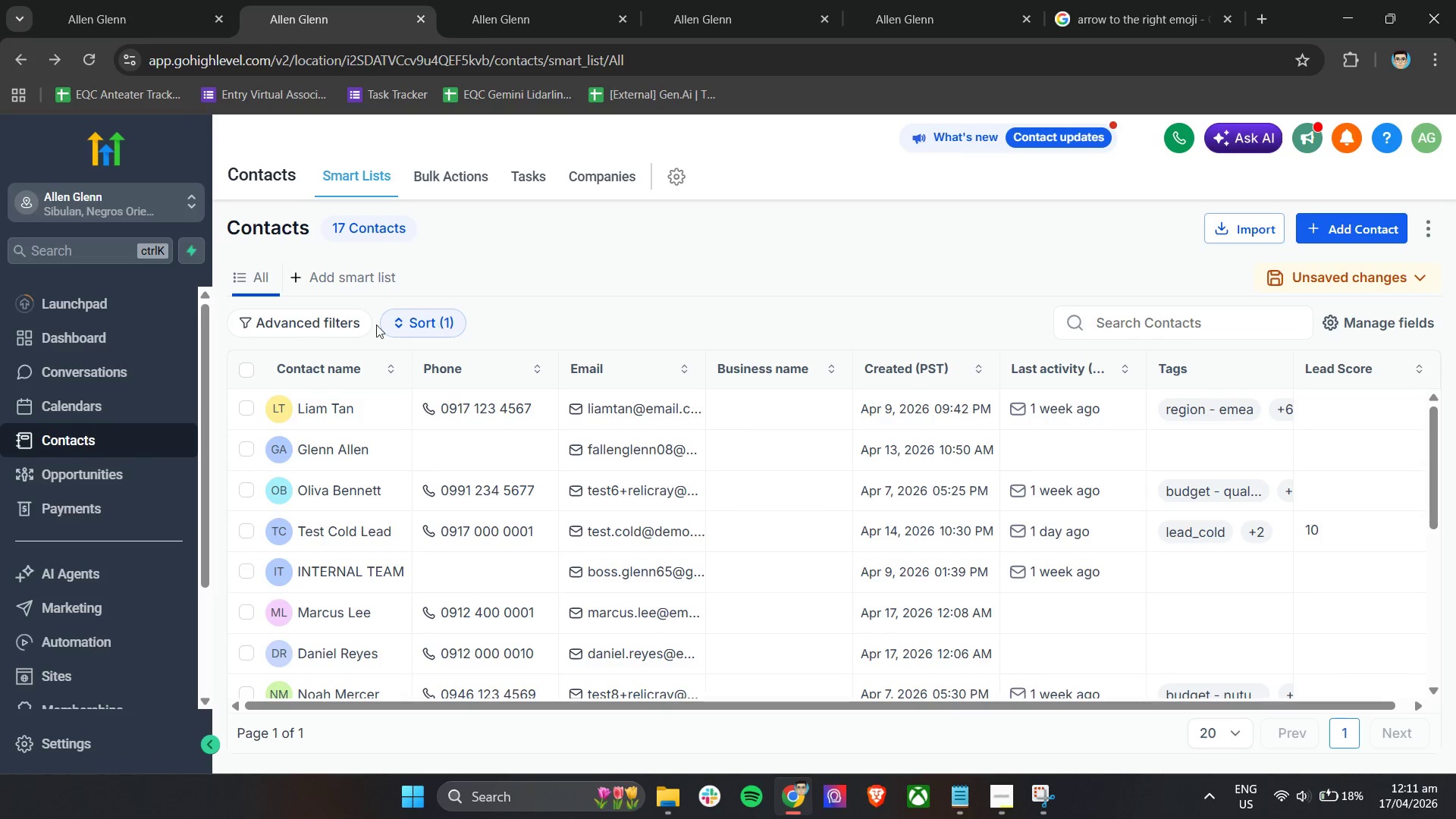 
left_click([428, 327])
 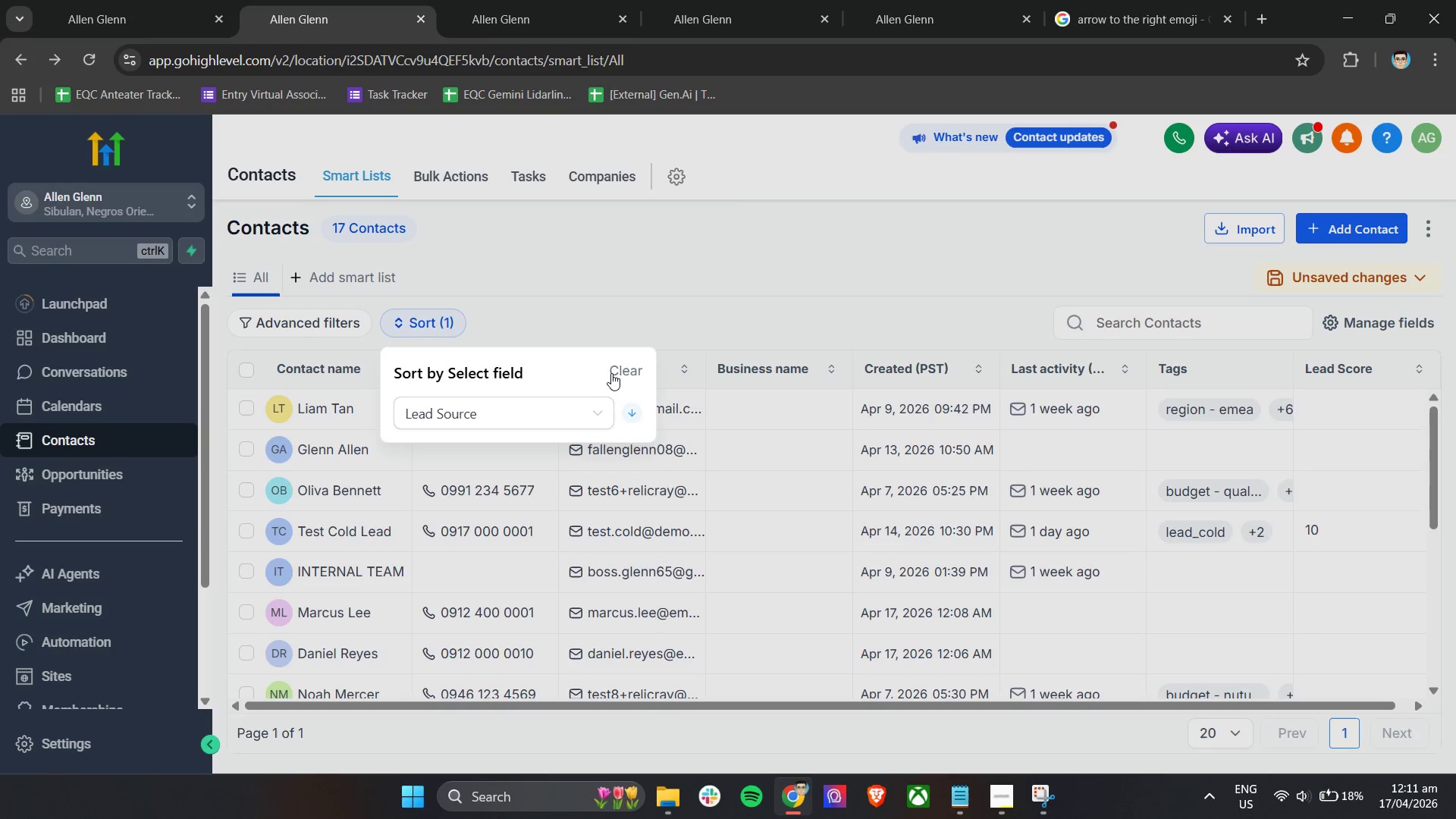 
left_click([620, 374])
 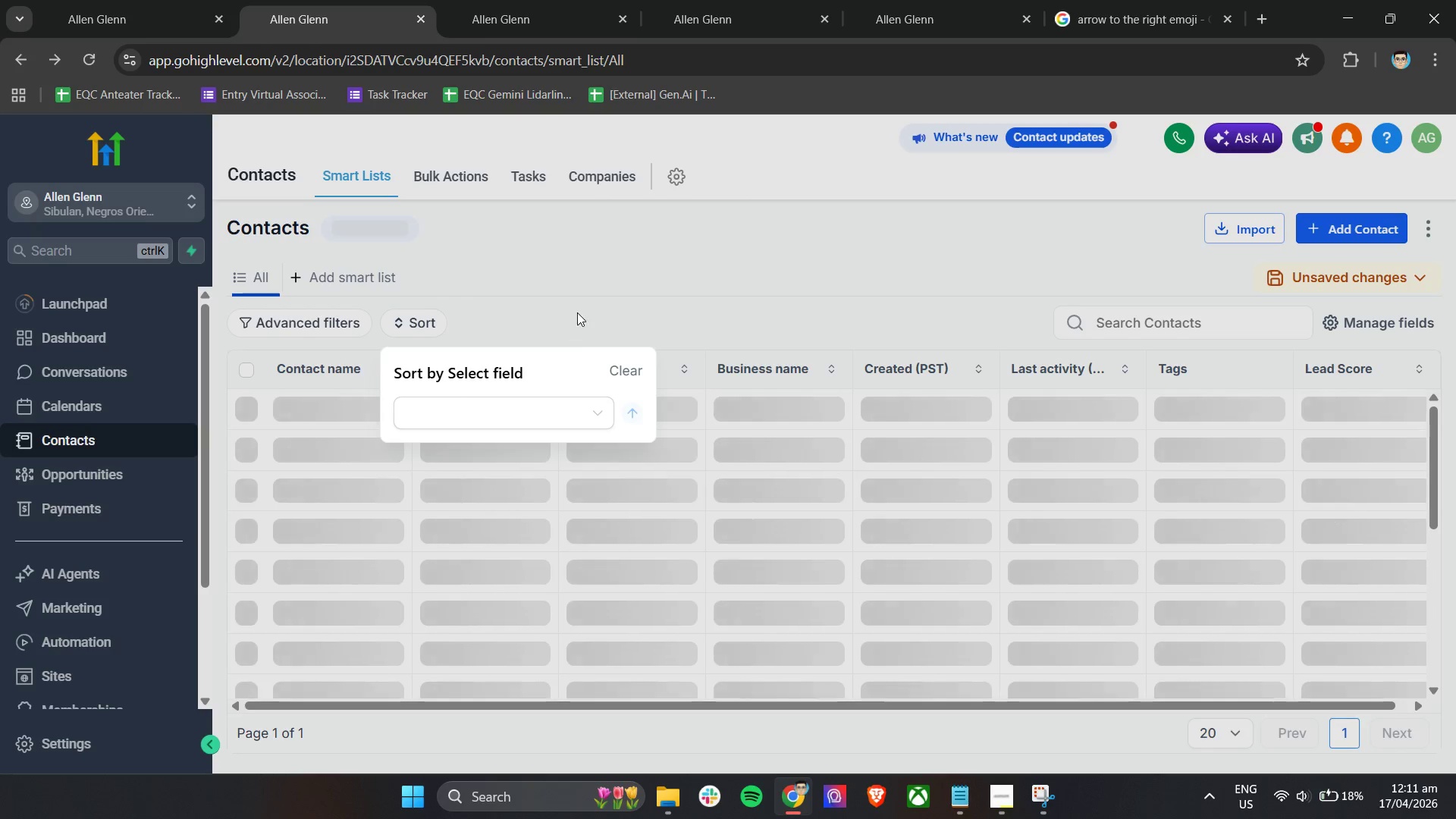 
left_click([581, 306])
 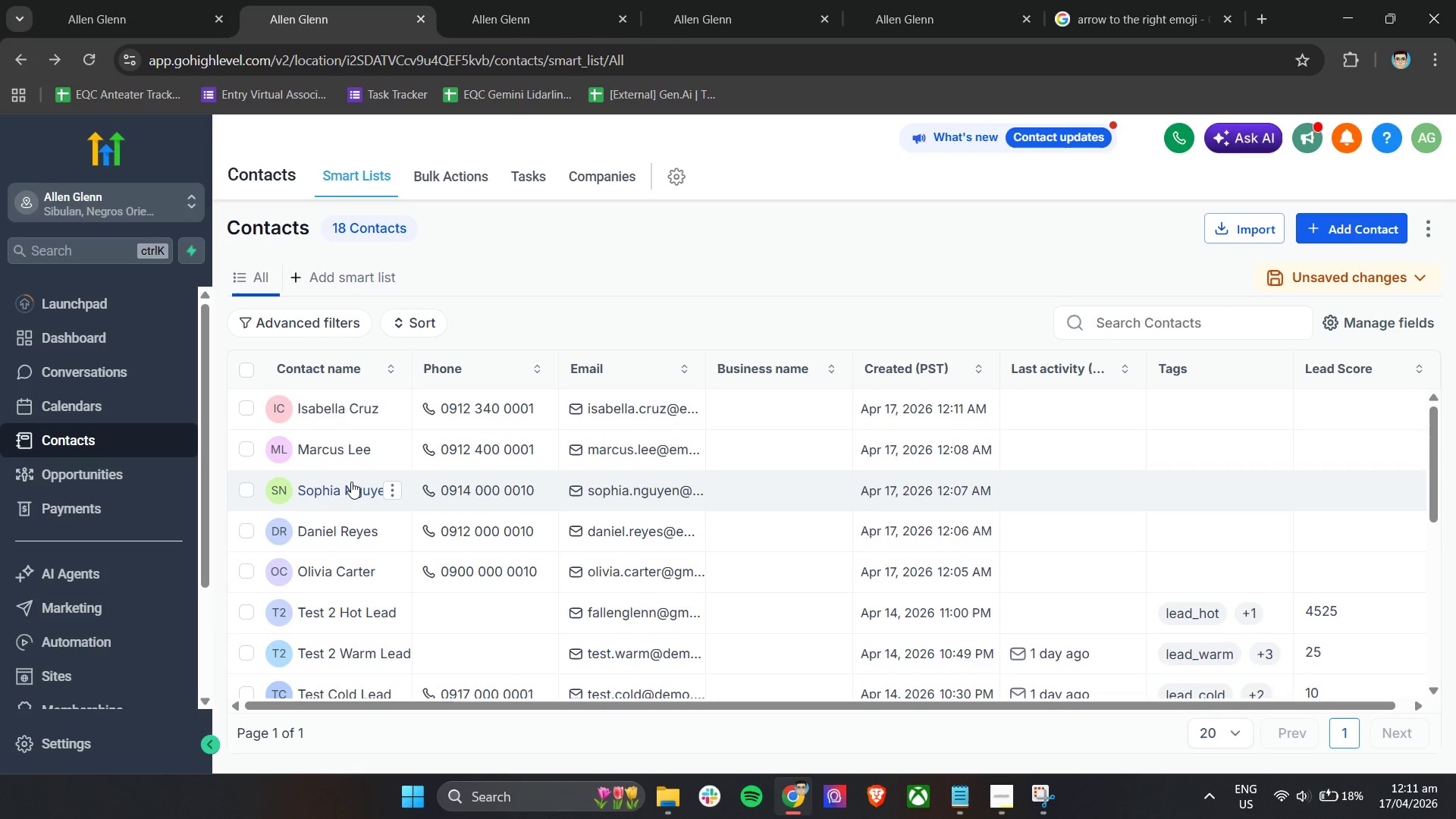 
scroll: coordinate [319, 502], scroll_direction: down, amount: 4.0
 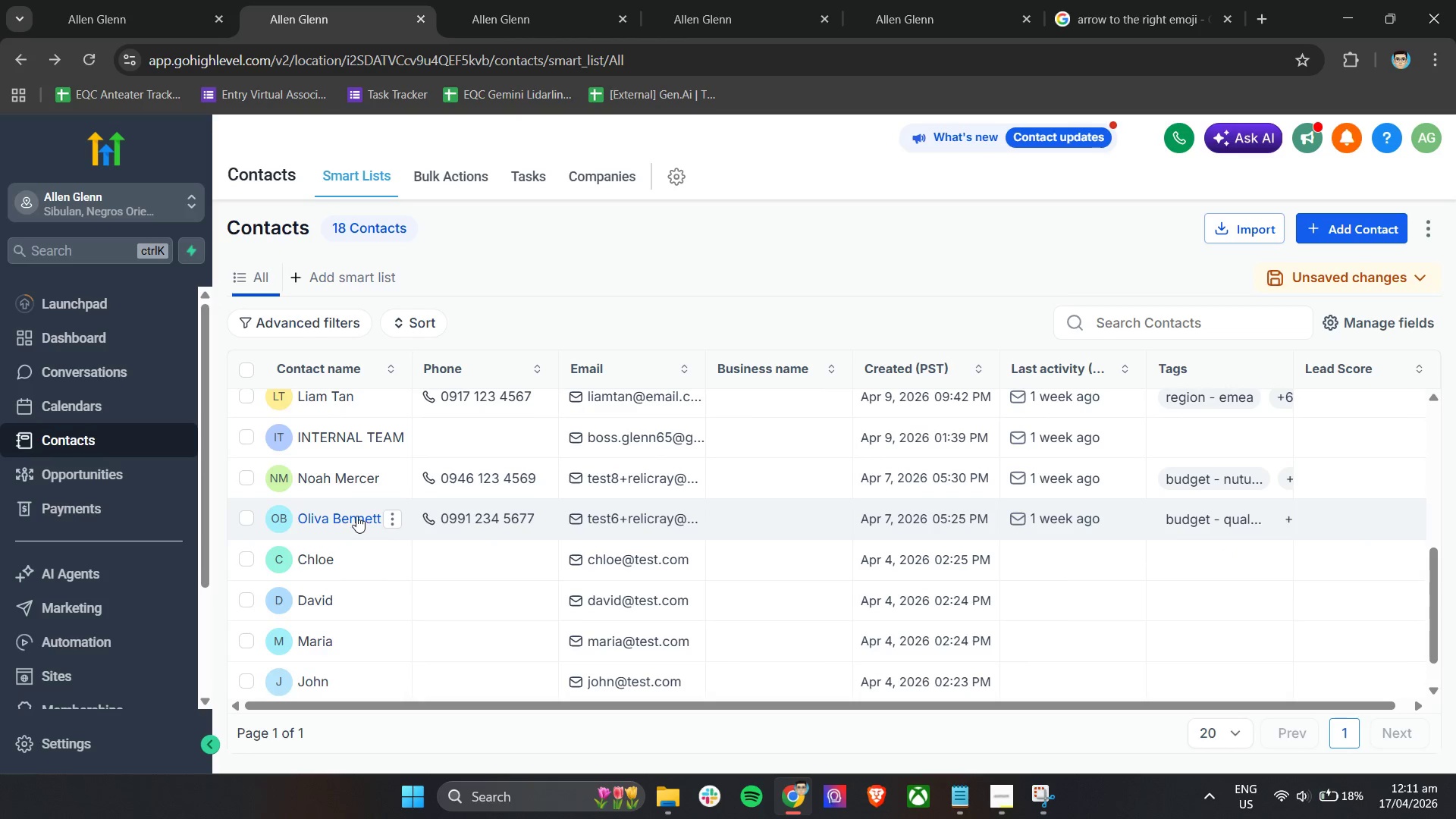 
scroll: coordinate [376, 542], scroll_direction: up, amount: 4.0
 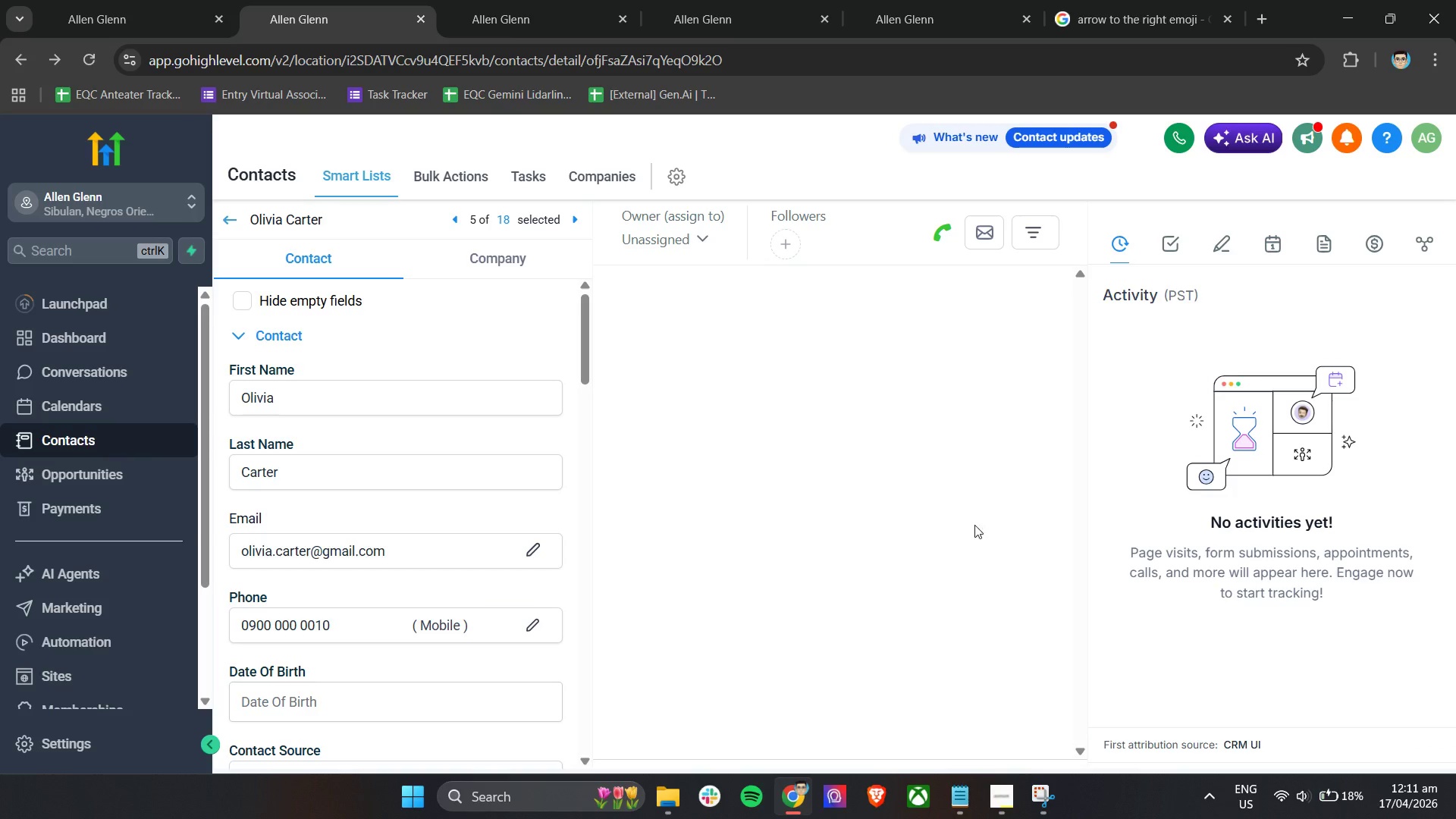 
scroll: coordinate [306, 529], scroll_direction: down, amount: 17.0
 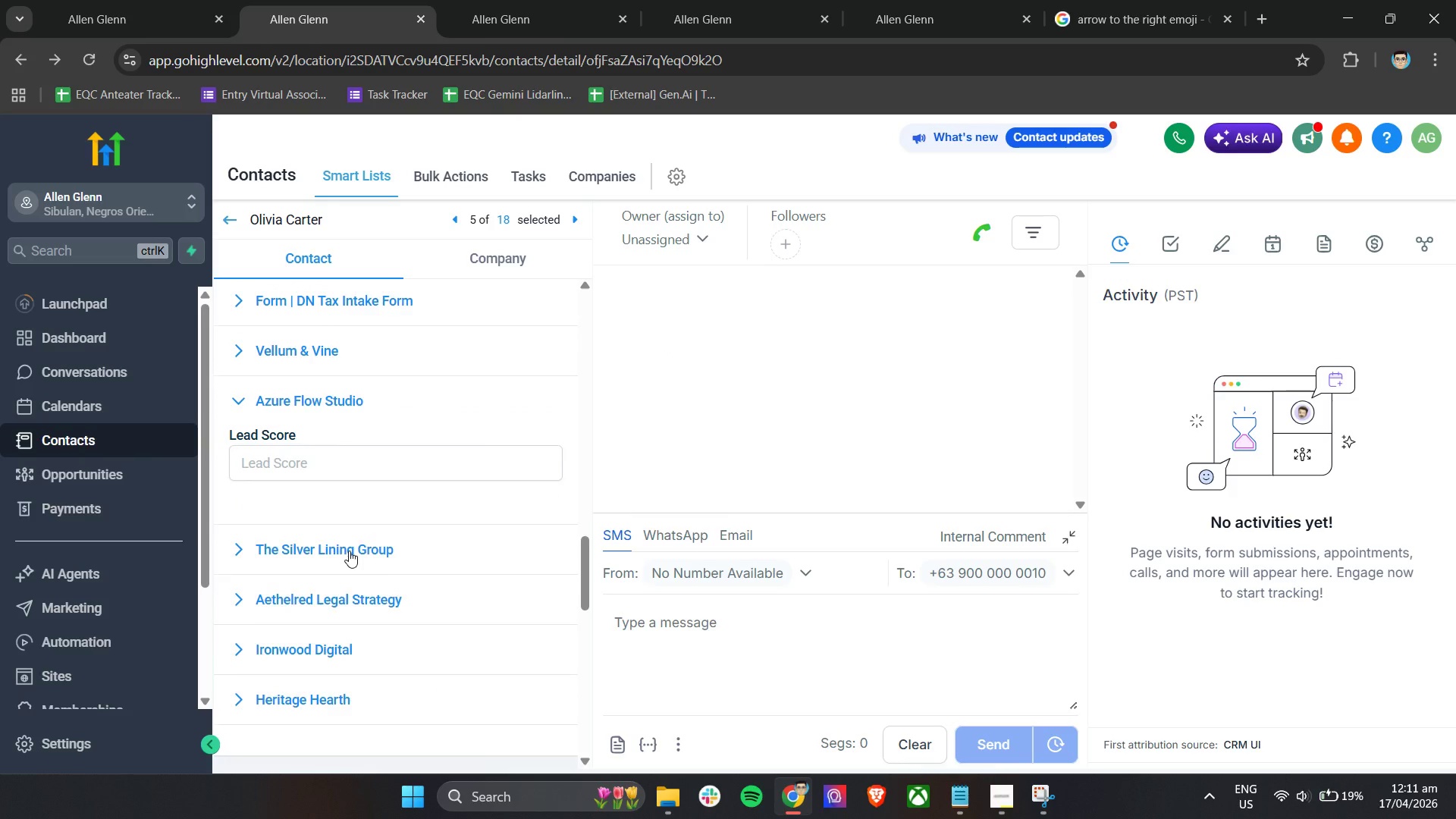 
scroll: coordinate [344, 551], scroll_direction: up, amount: 2.0
 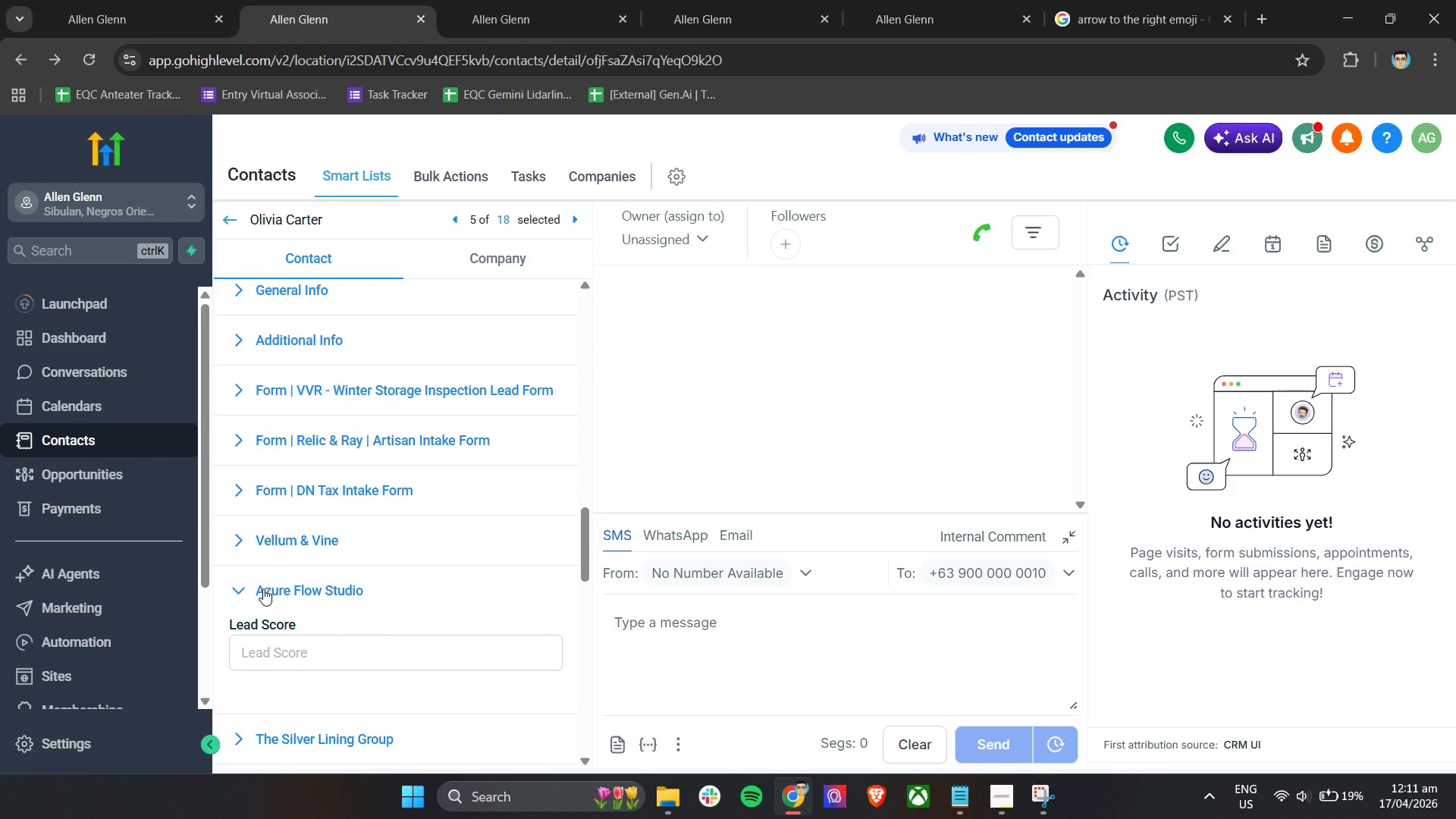 
left_click([244, 595])
 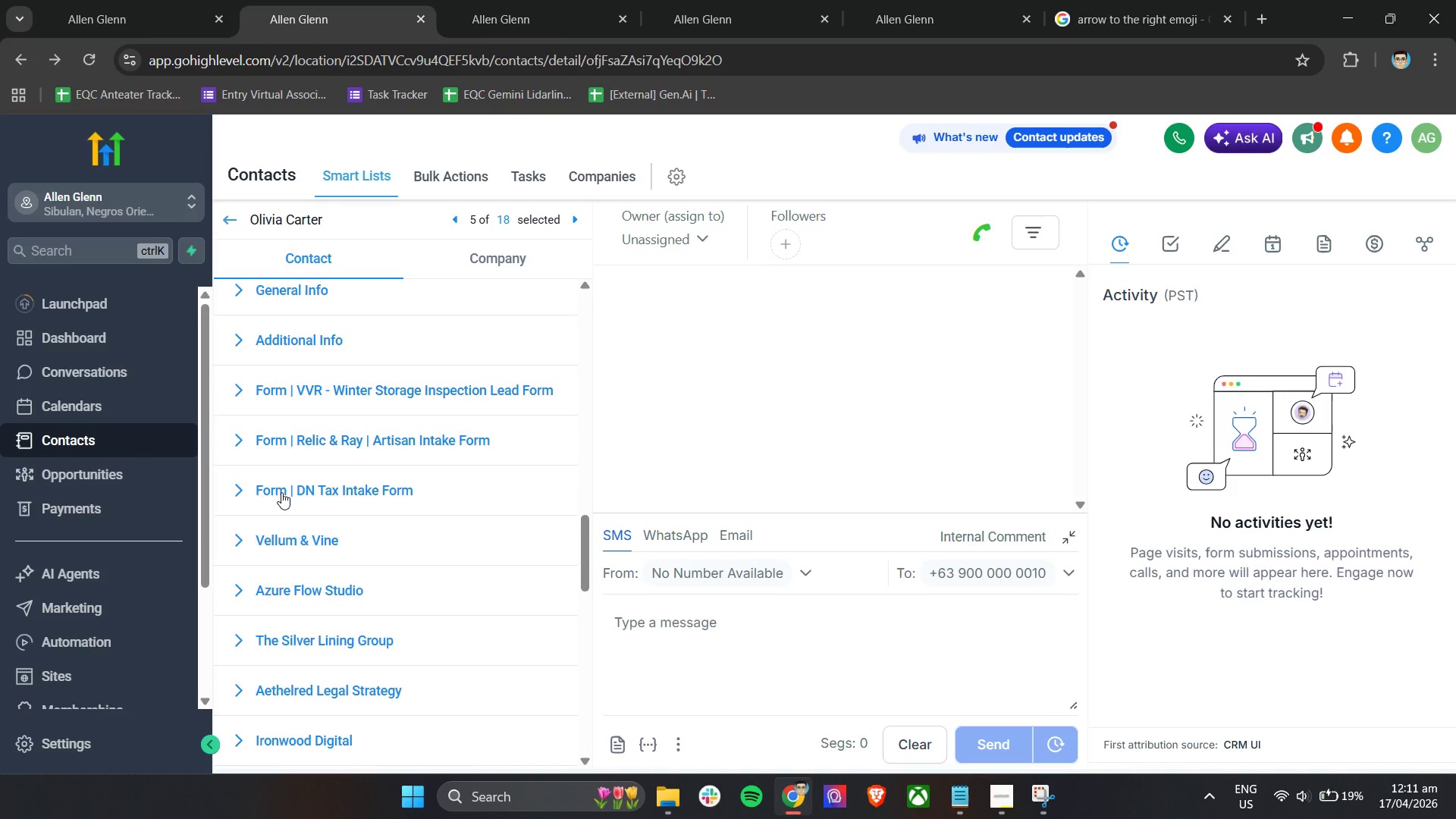 
scroll: coordinate [281, 494], scroll_direction: down, amount: 3.0
 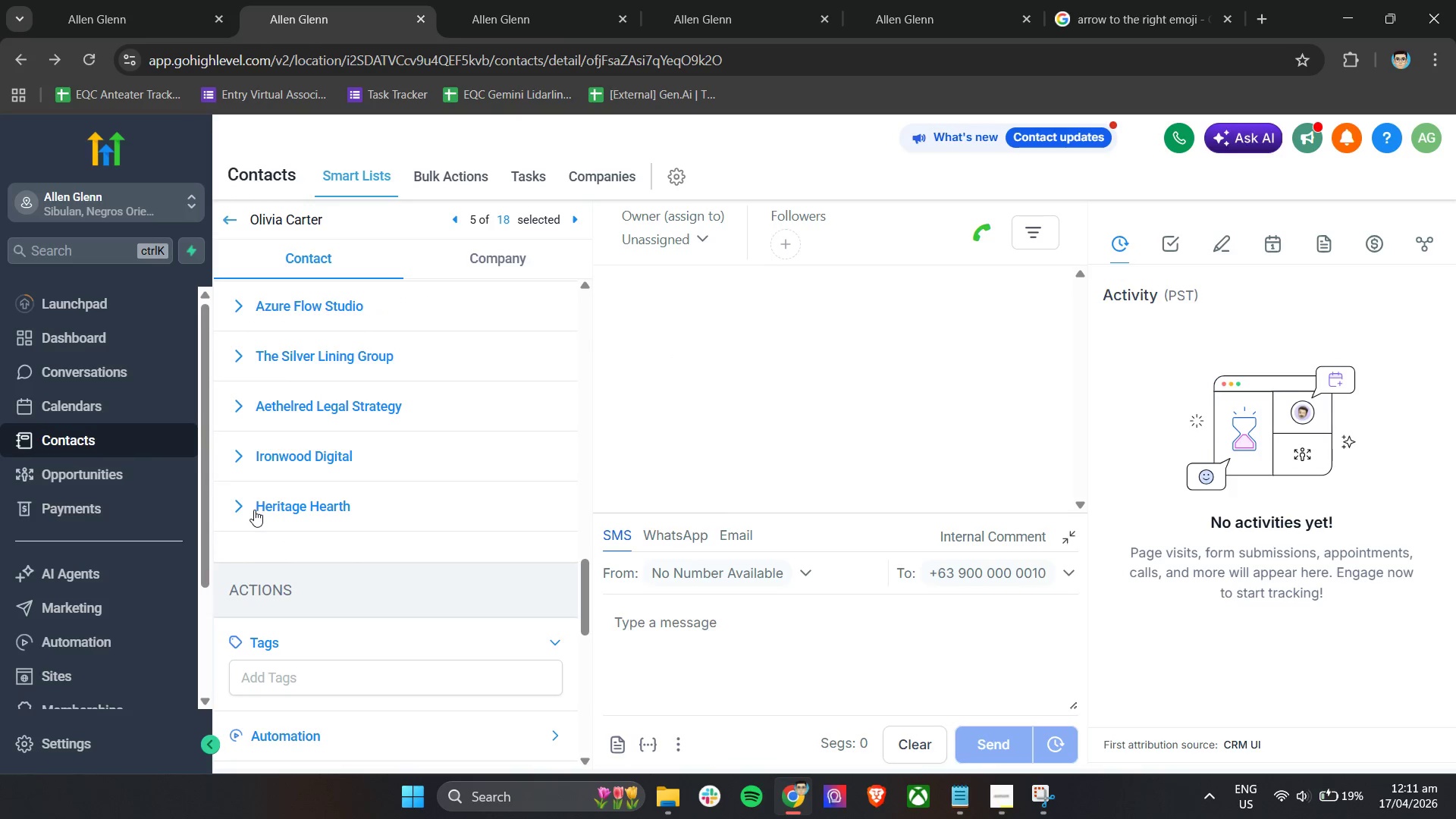 
left_click([253, 510])
 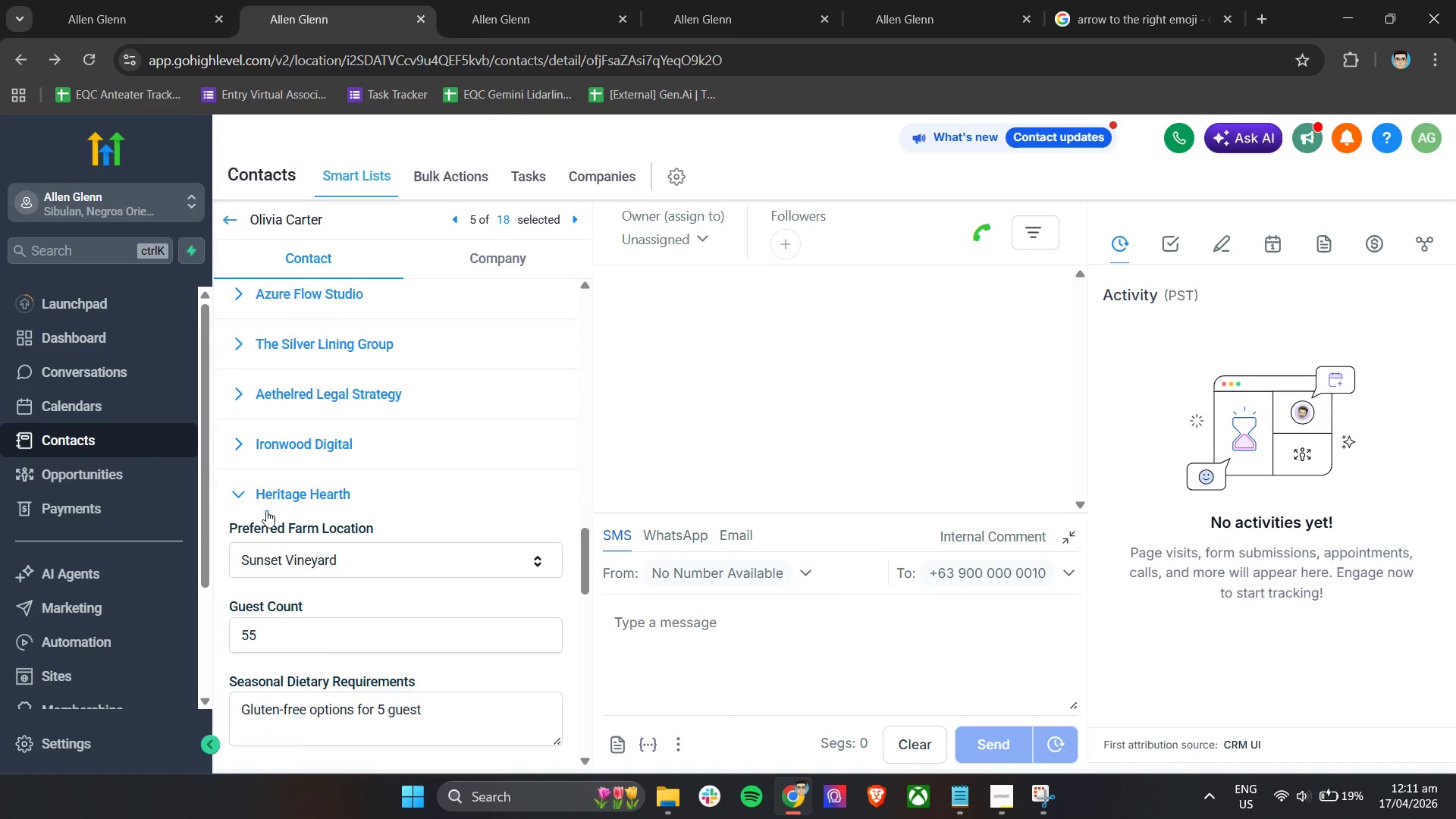 
scroll: coordinate [266, 510], scroll_direction: down, amount: 4.0
 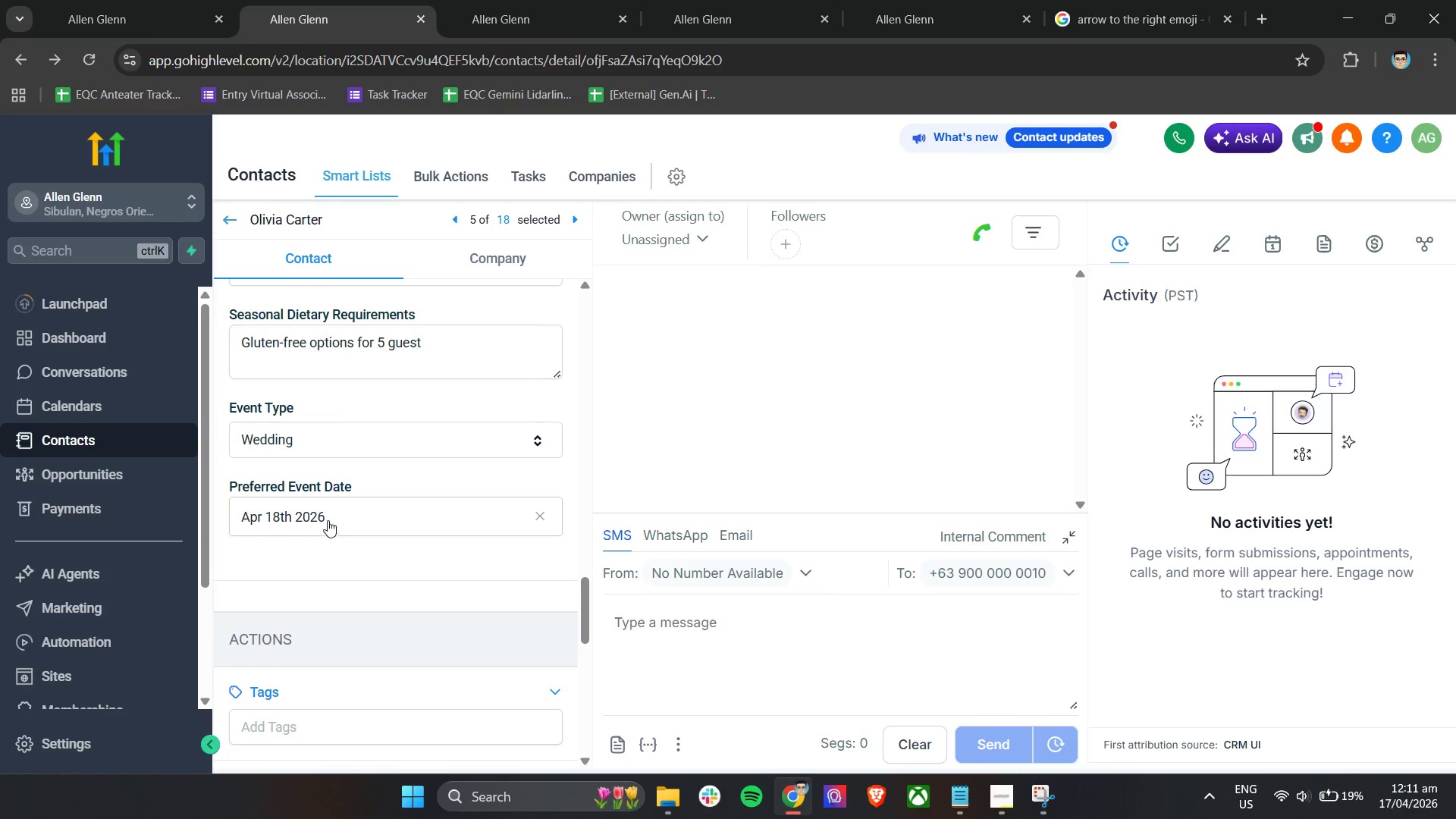 
left_click([425, 516])
 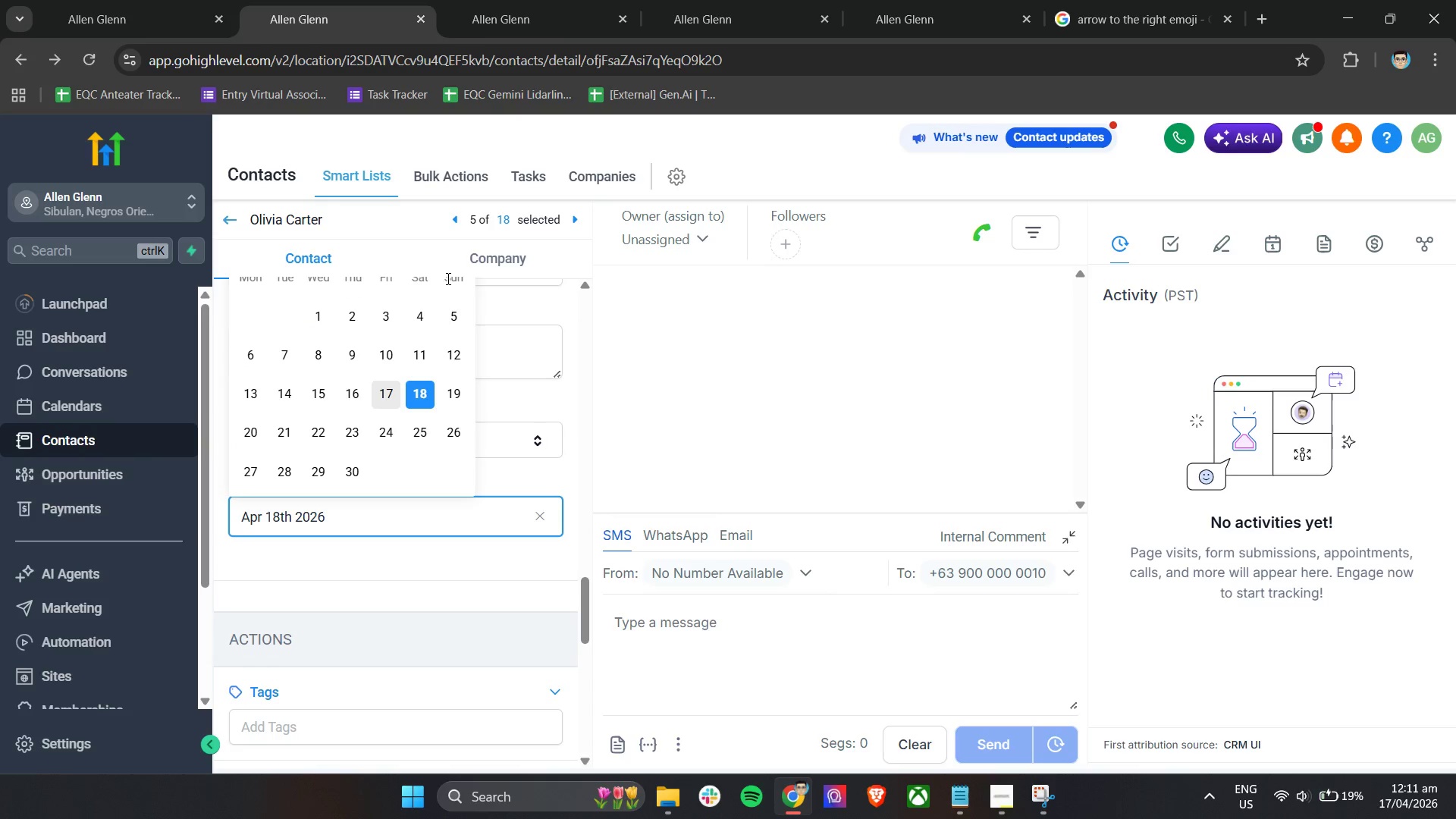 
scroll: coordinate [416, 378], scroll_direction: up, amount: 2.0
 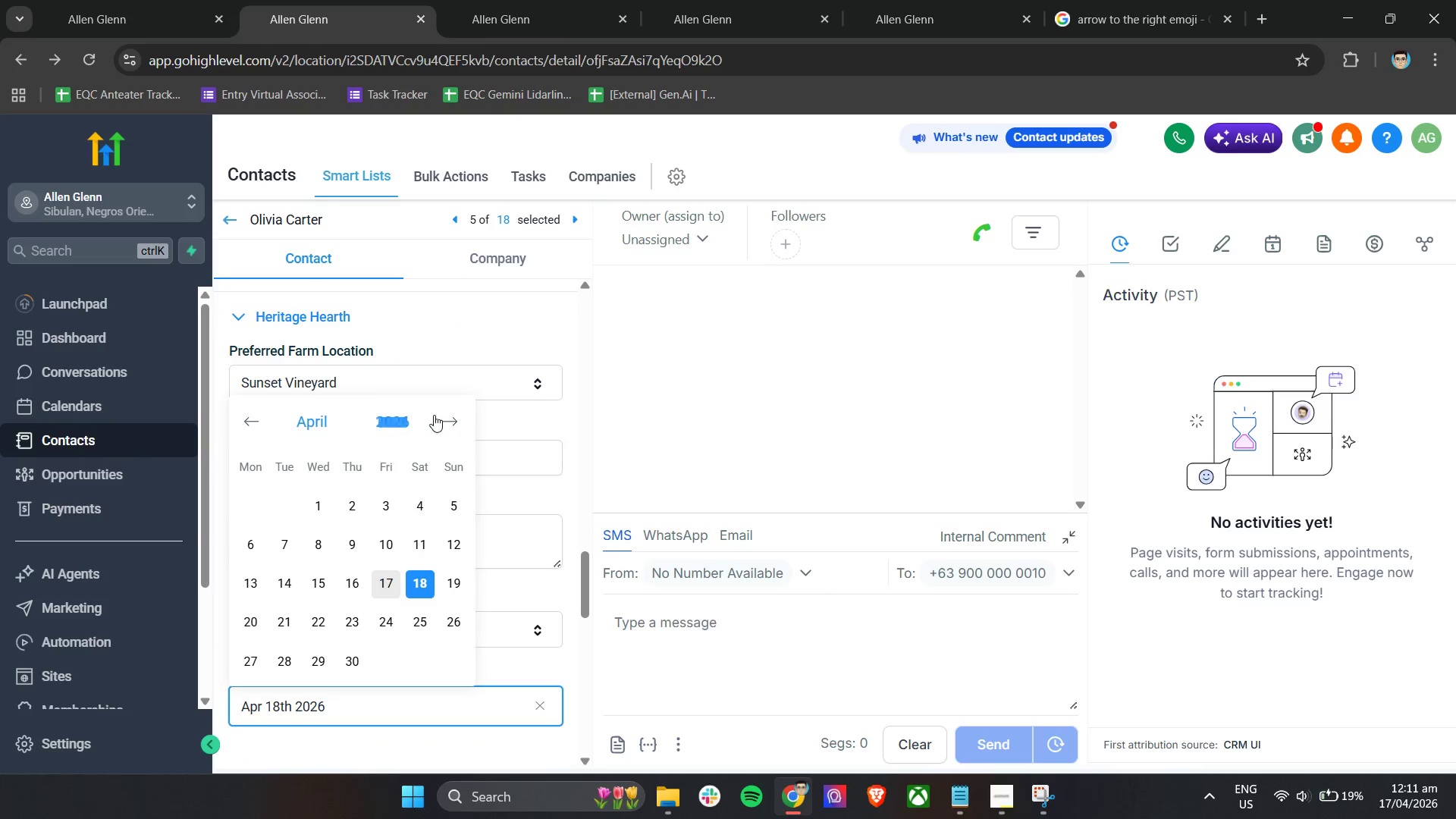 
left_click([444, 420])
 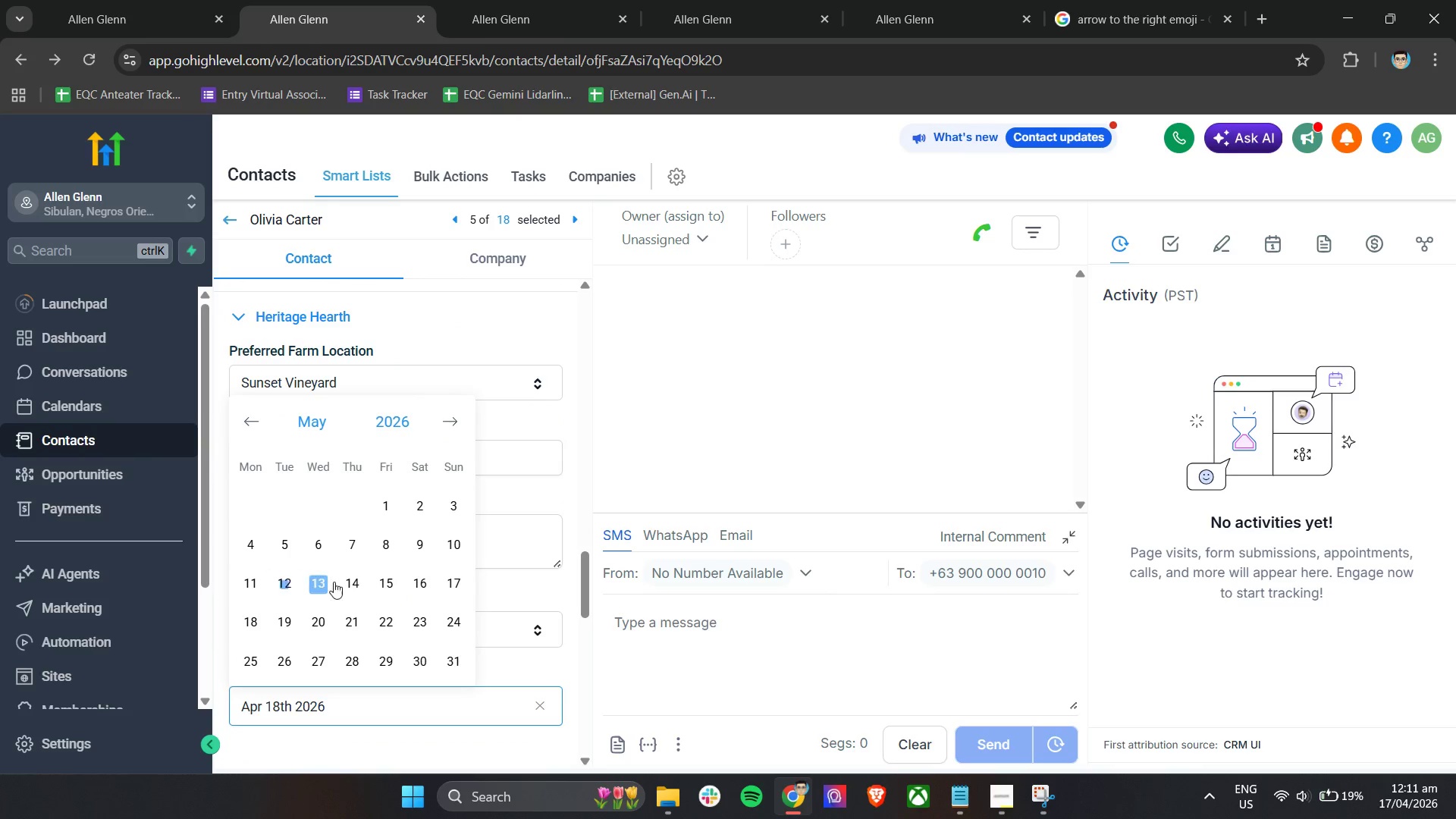 
left_click([255, 617])
 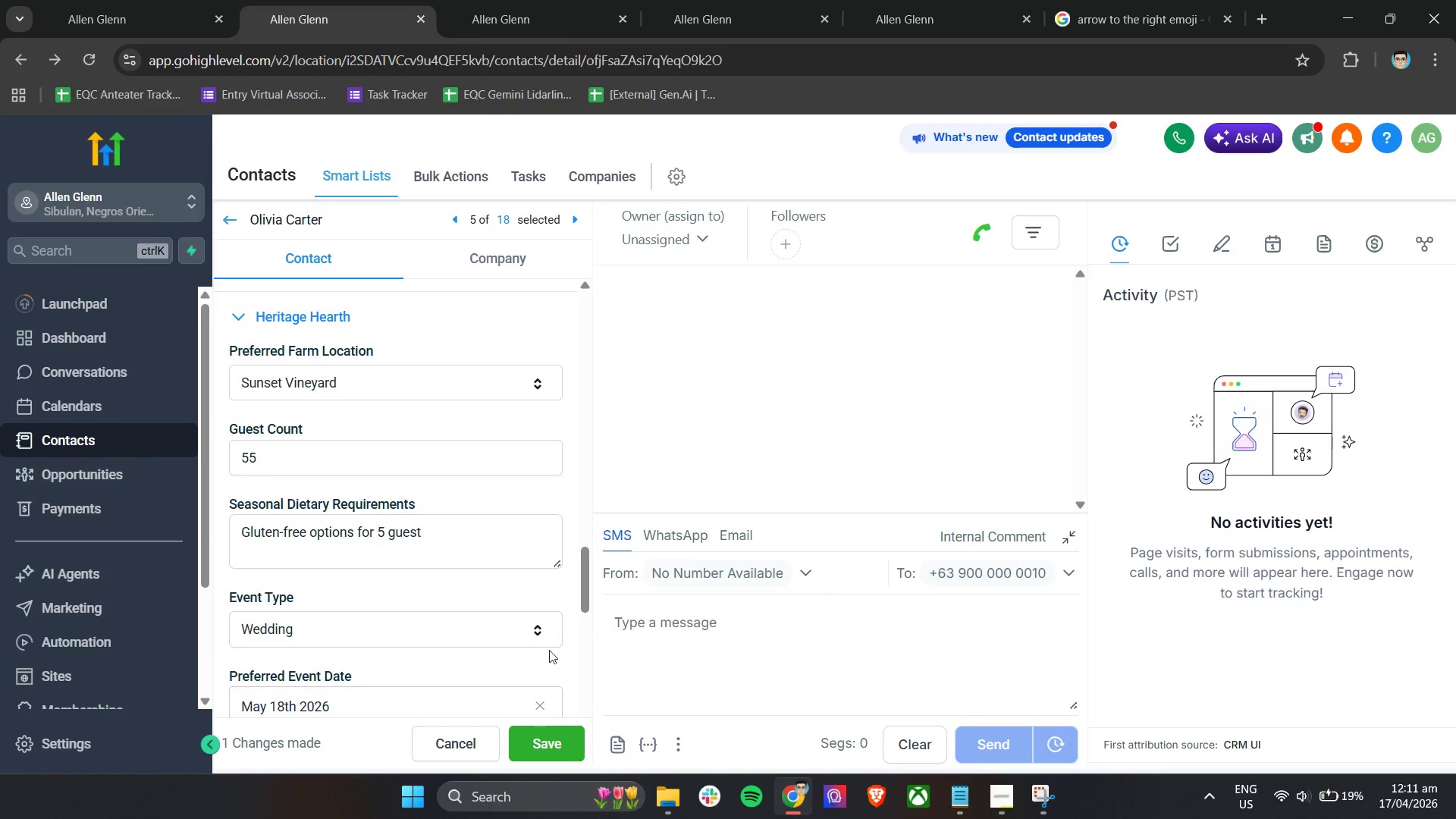 
scroll: coordinate [469, 606], scroll_direction: down, amount: 3.0
 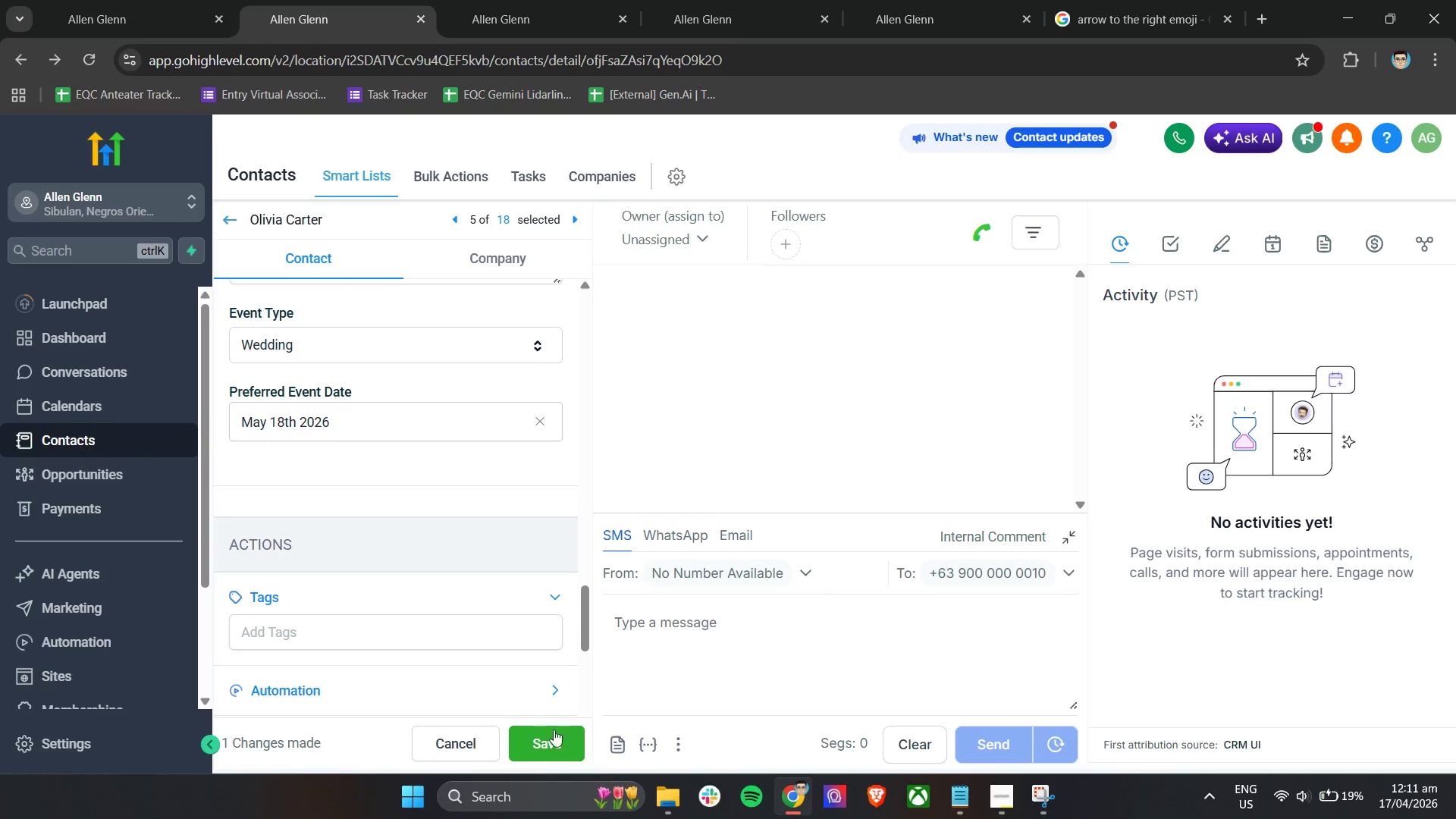 
left_click([544, 741])
 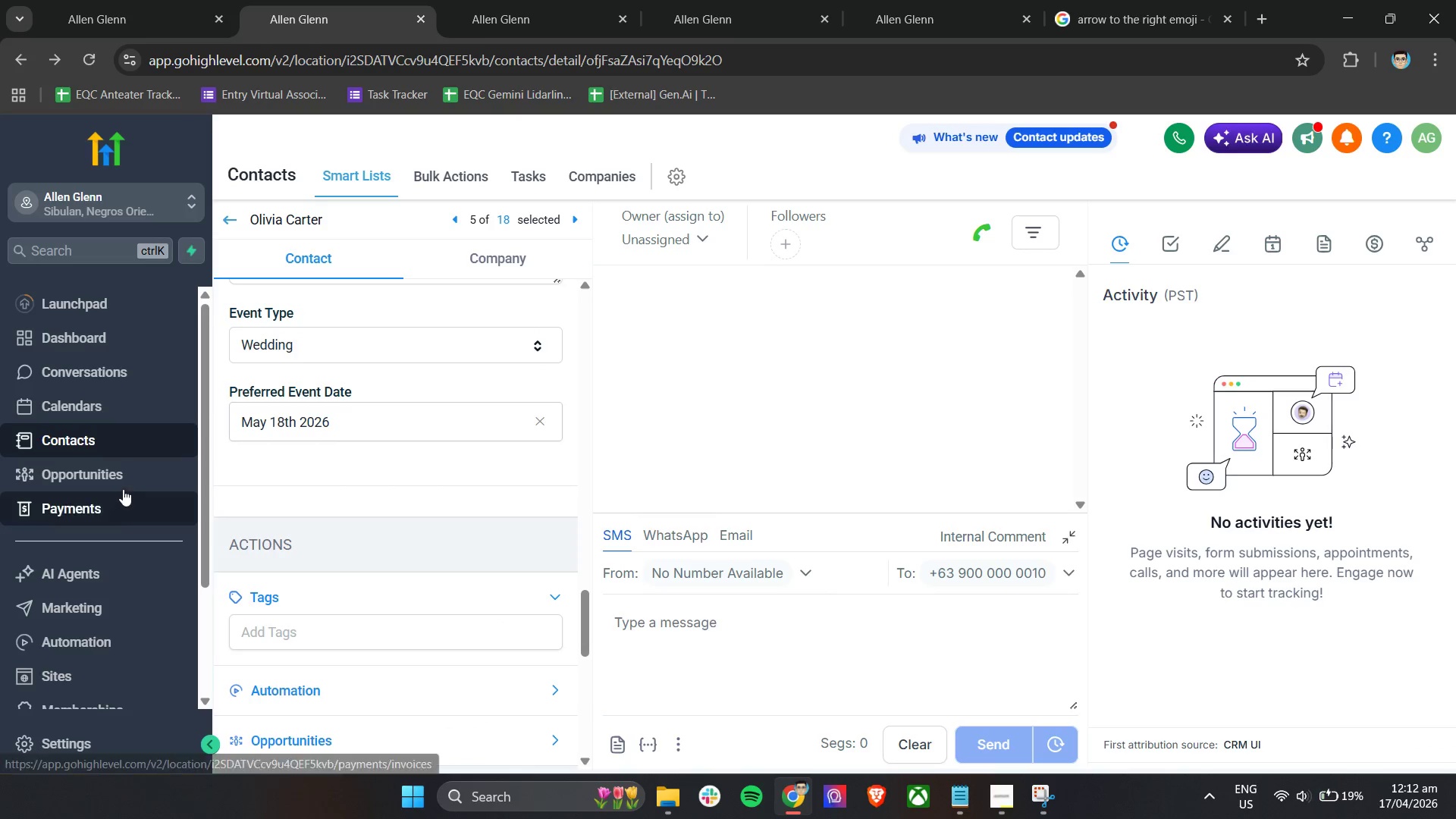 
left_click([123, 475])
 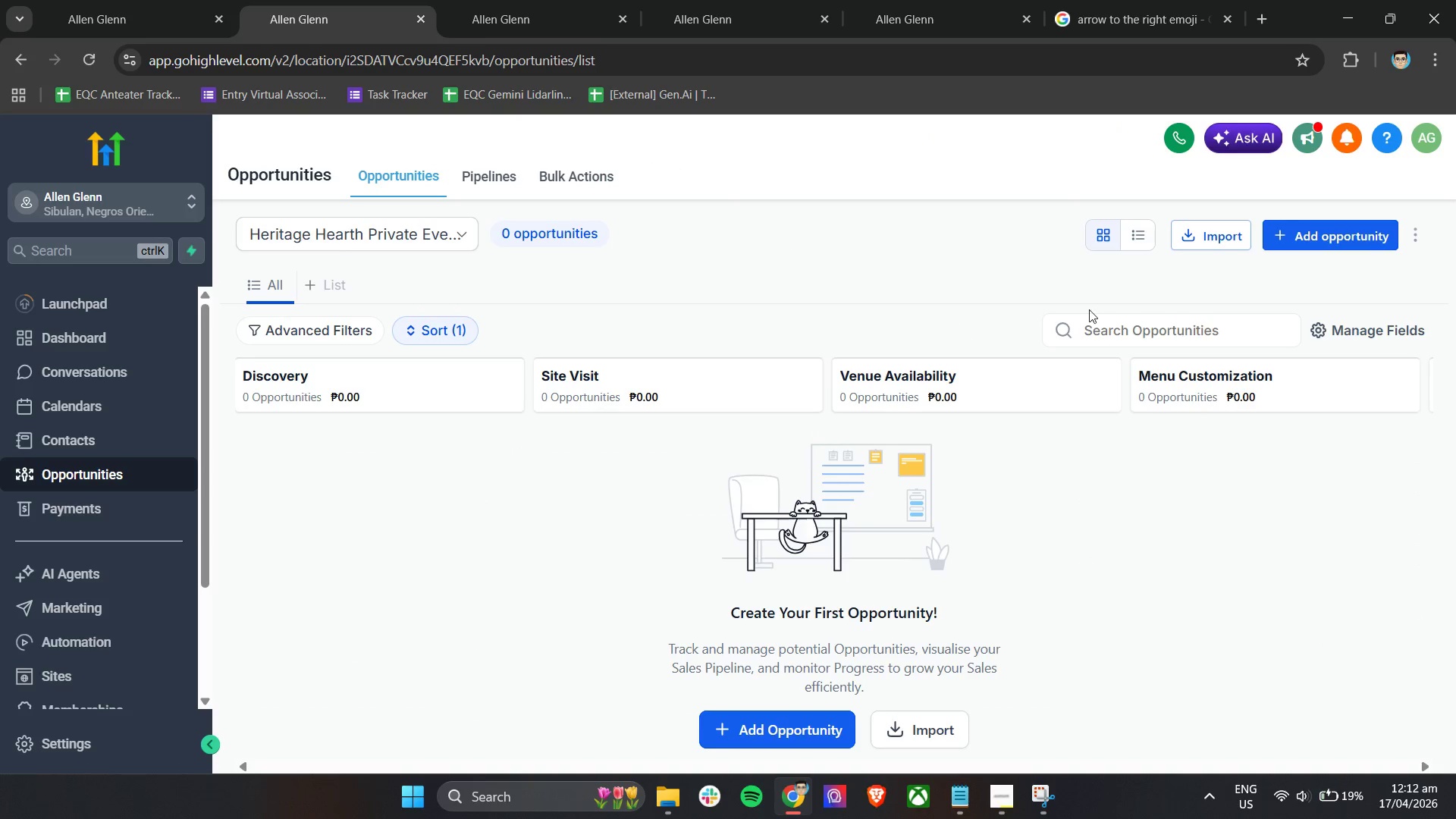 
left_click([1313, 240])
 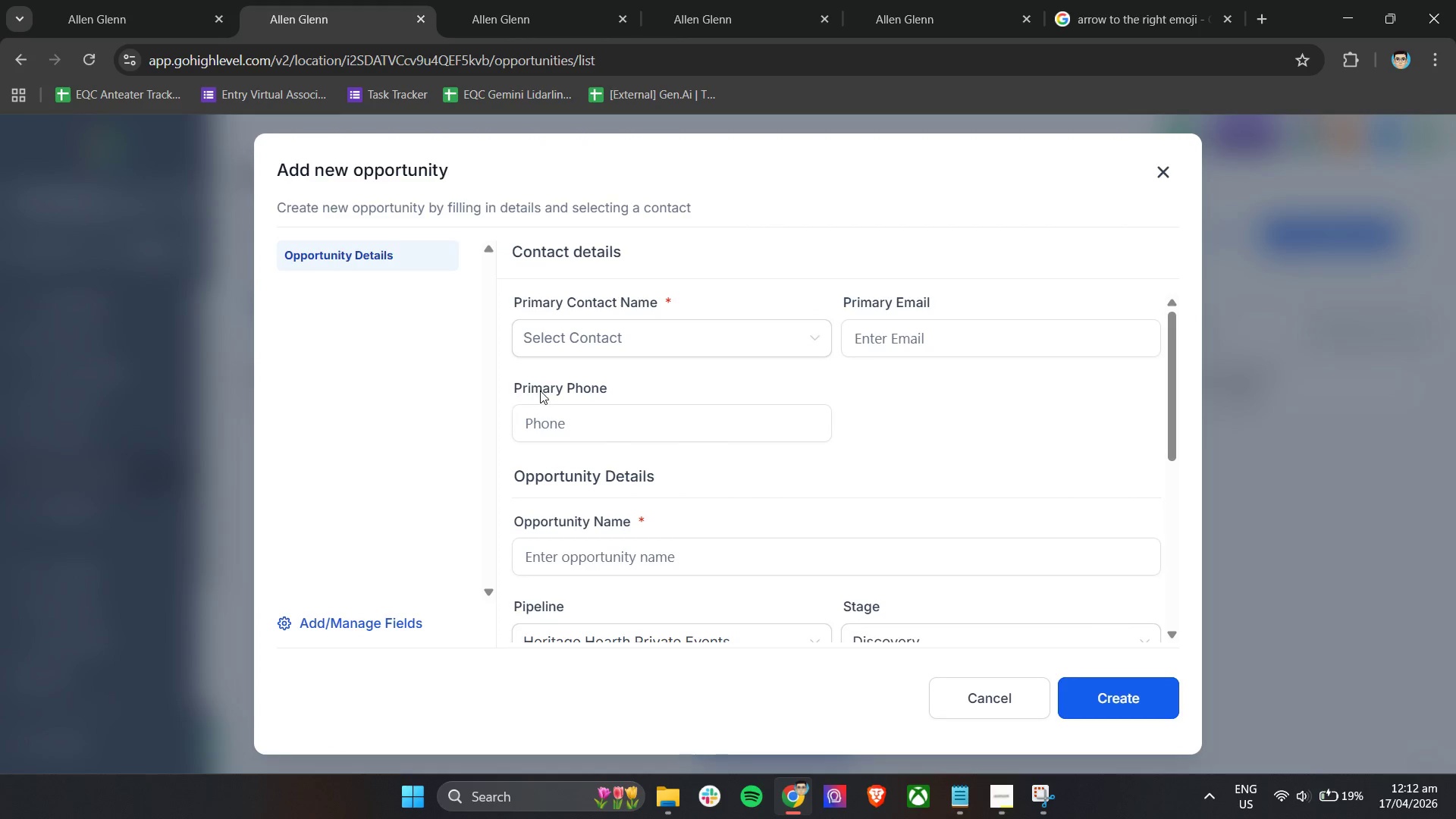 
left_click([612, 322])
 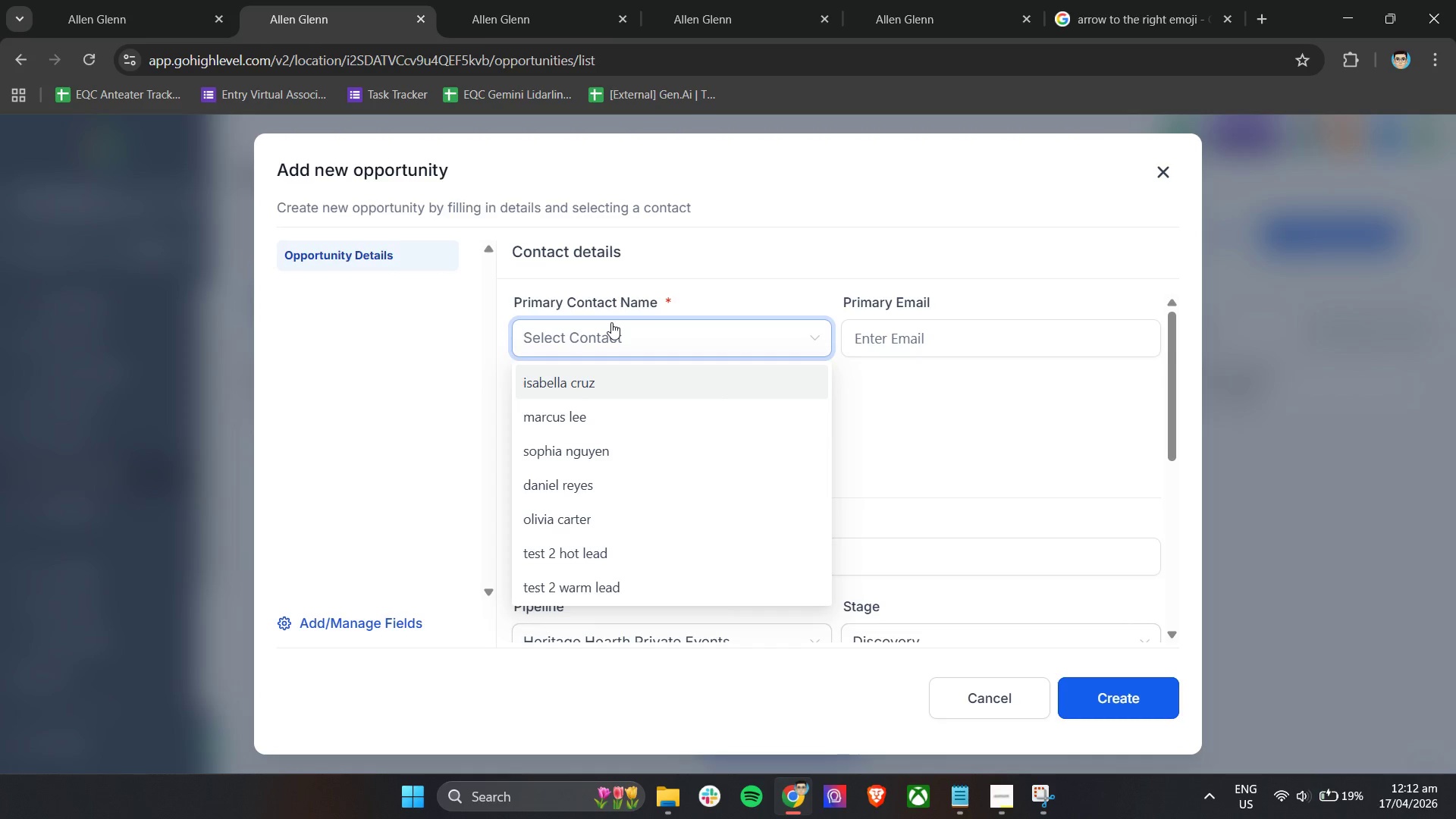 
wait(5.09)
 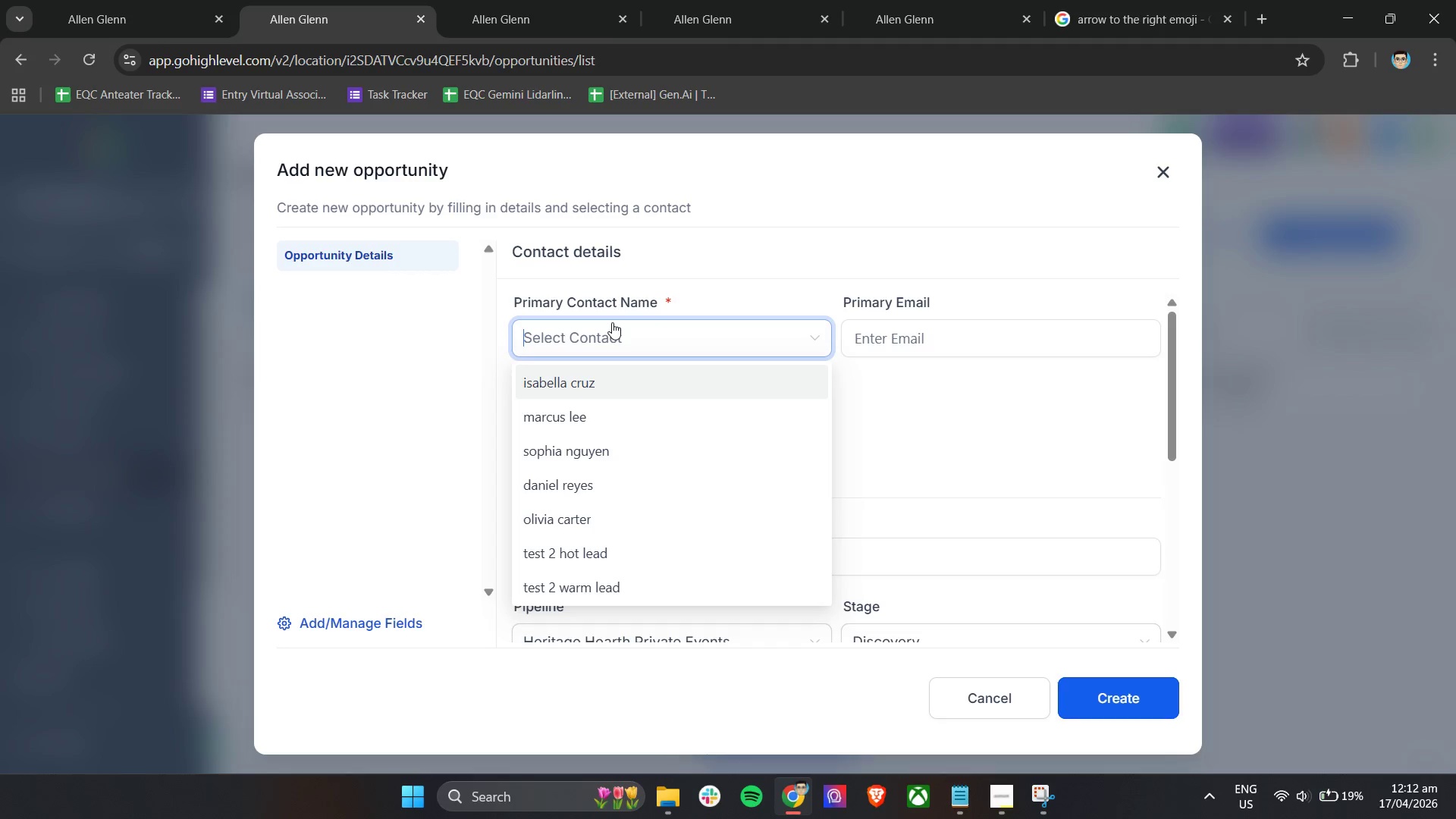 
left_click([548, 516])
 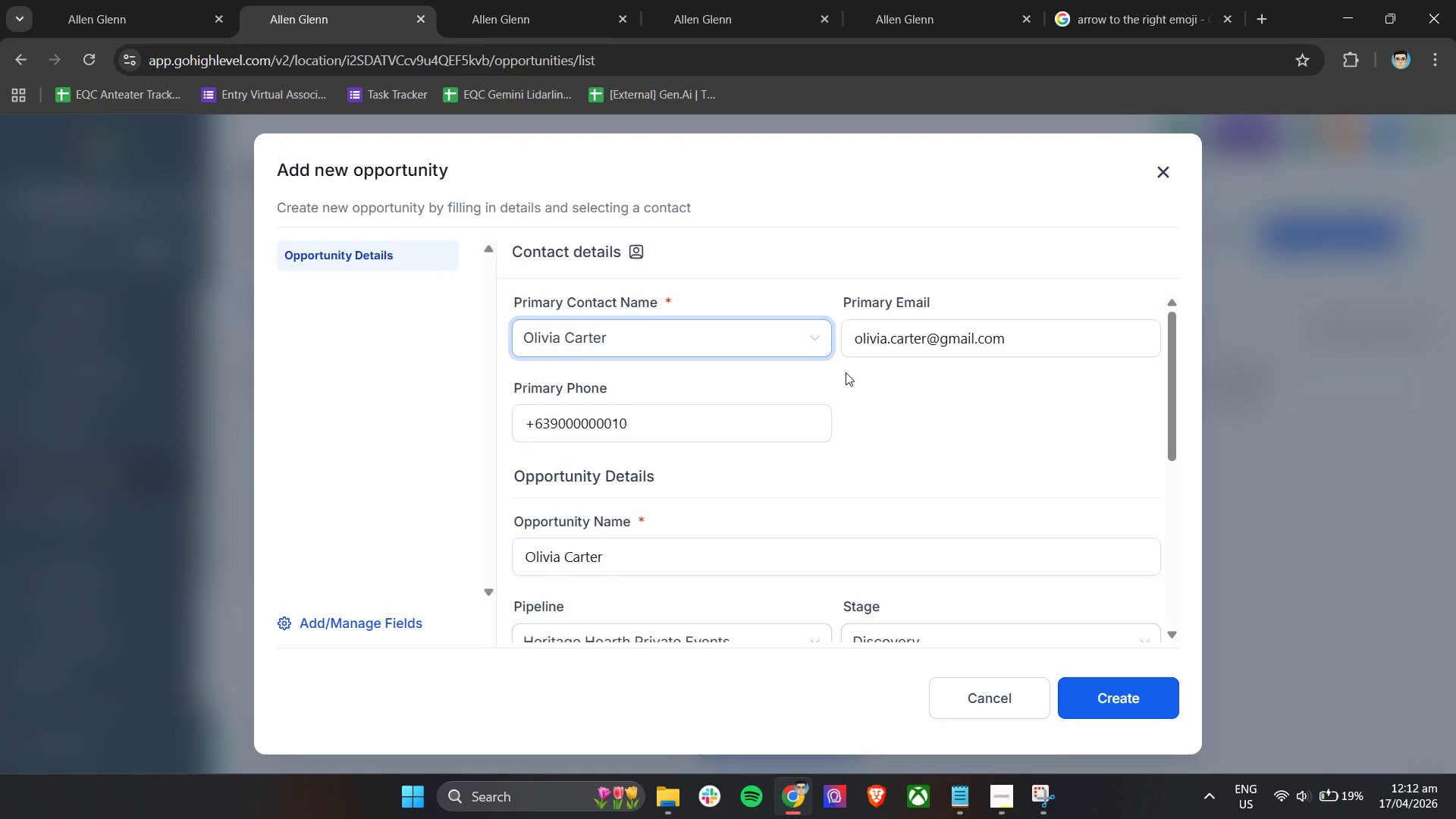 
scroll: coordinate [871, 384], scroll_direction: down, amount: 2.0
 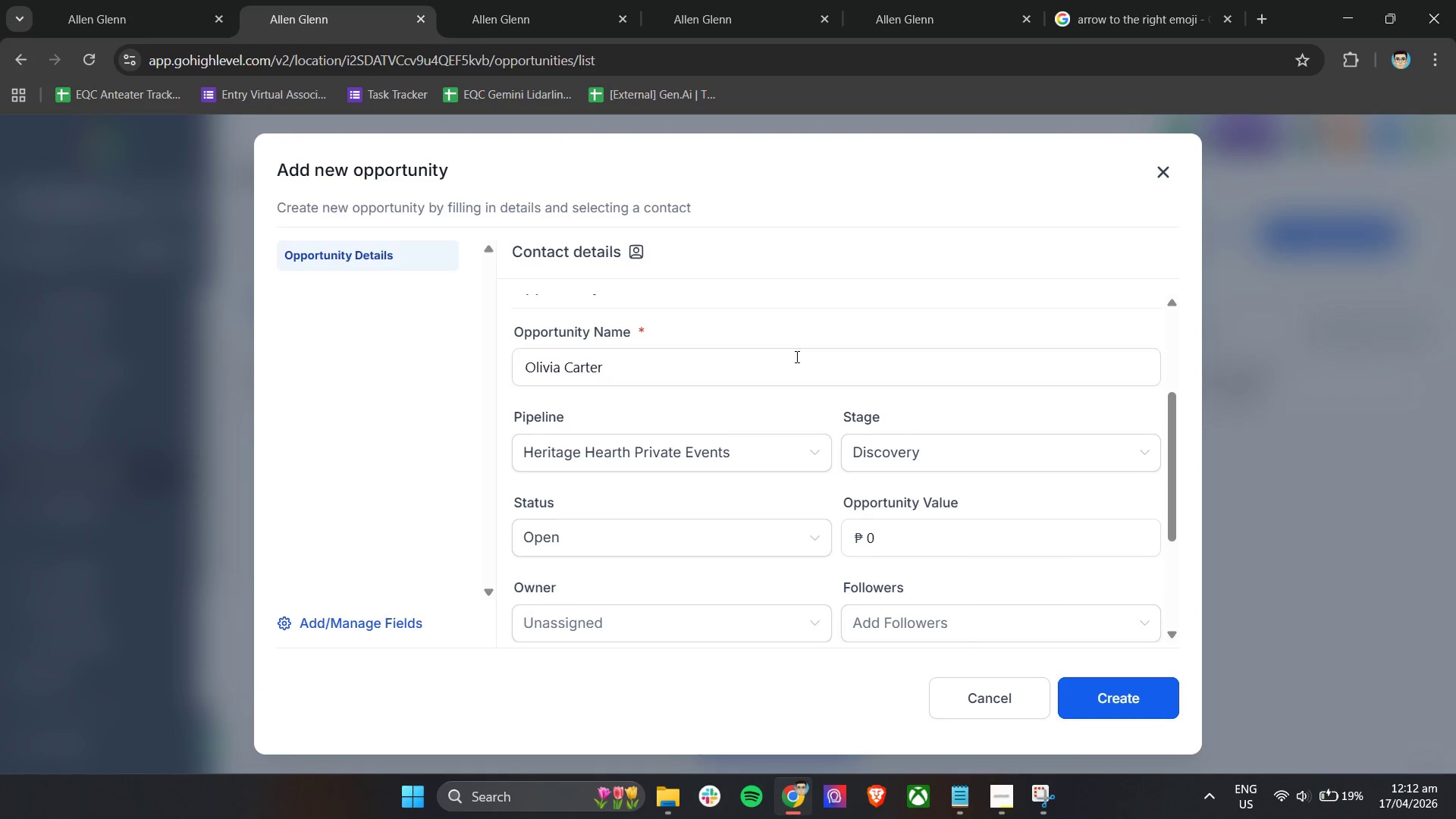 
scroll: coordinate [899, 416], scroll_direction: none, amount: 0.0
 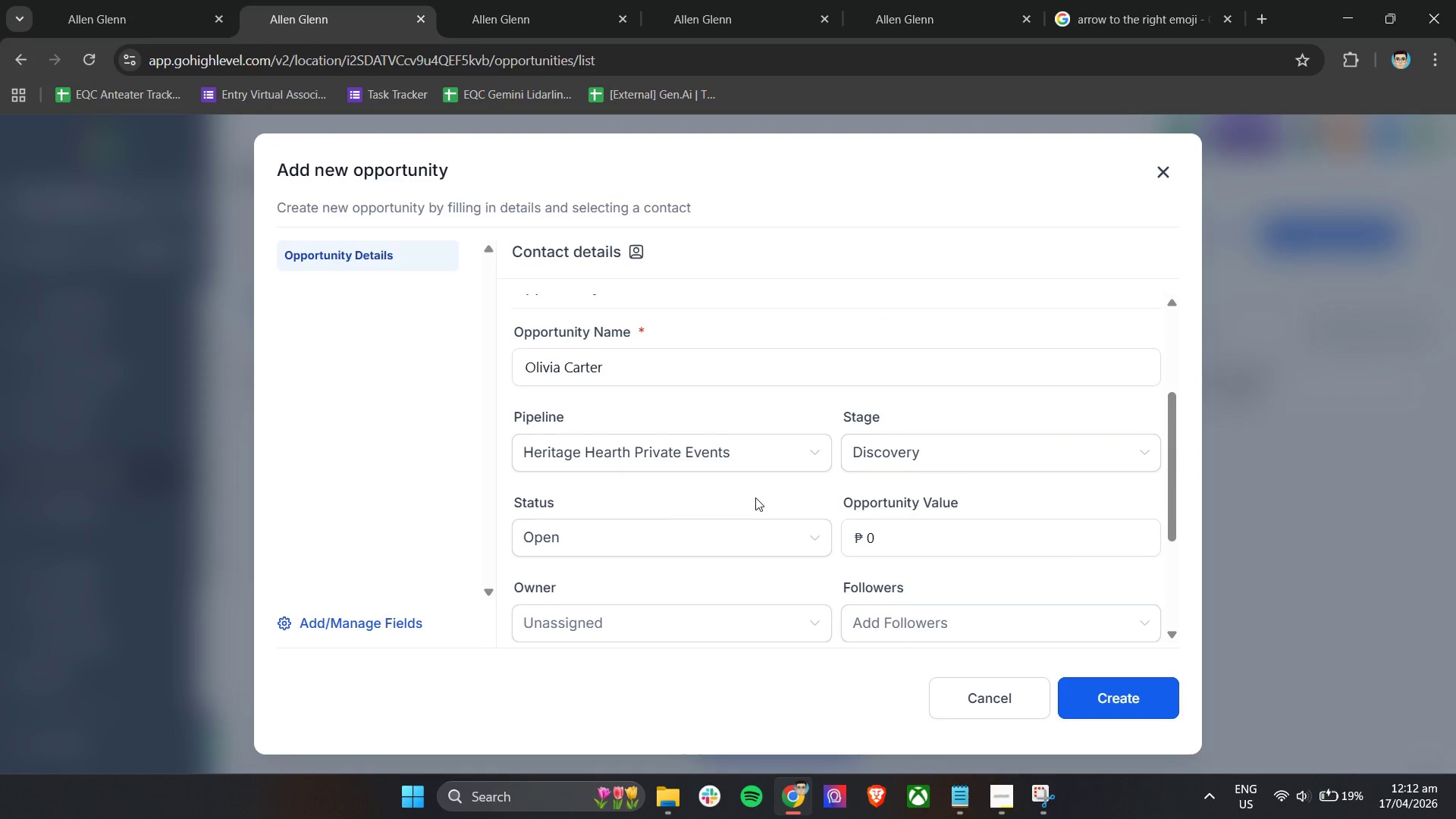 
scroll: coordinate [755, 497], scroll_direction: down, amount: 3.0
 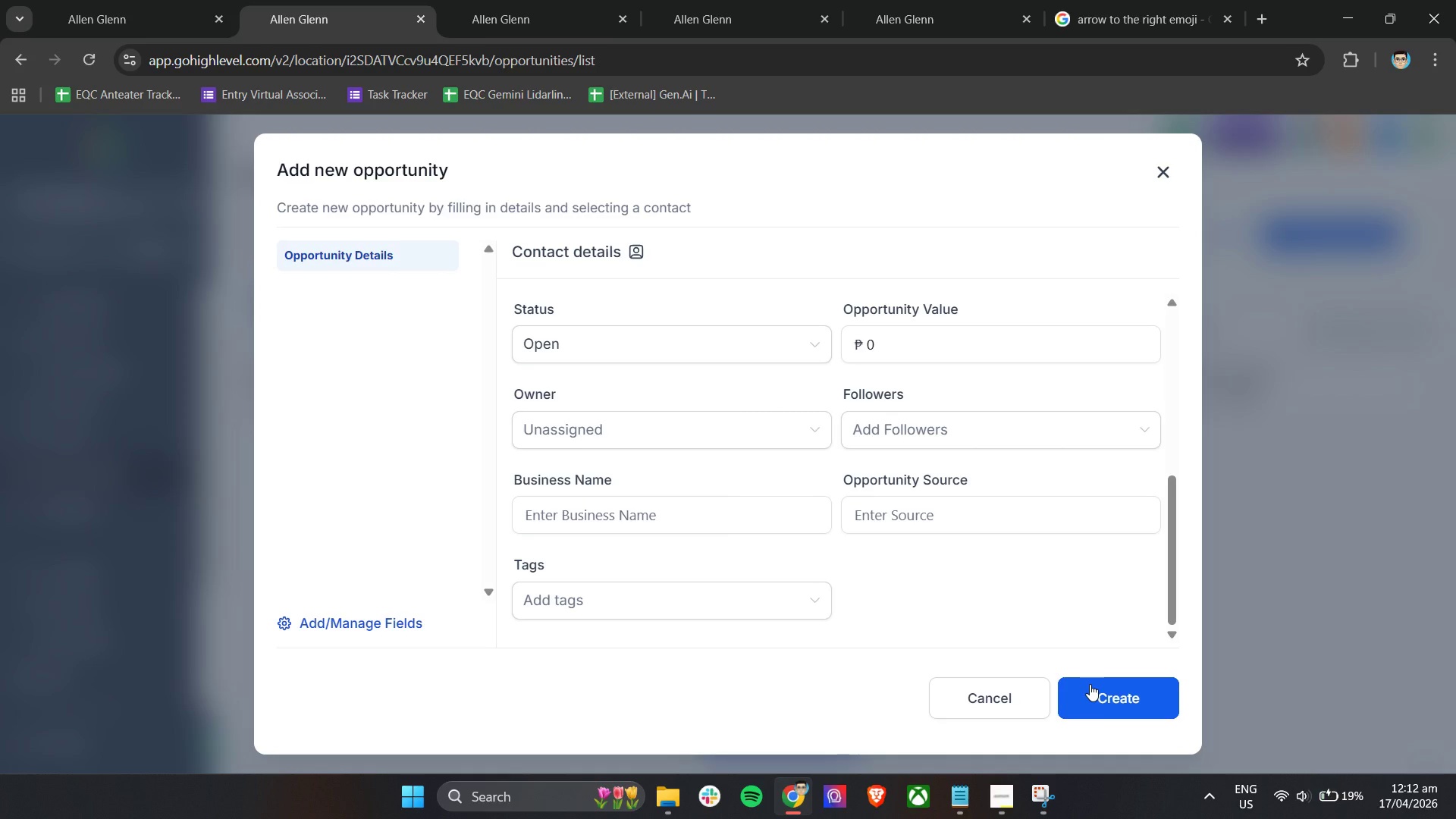 
left_click([1090, 684])
 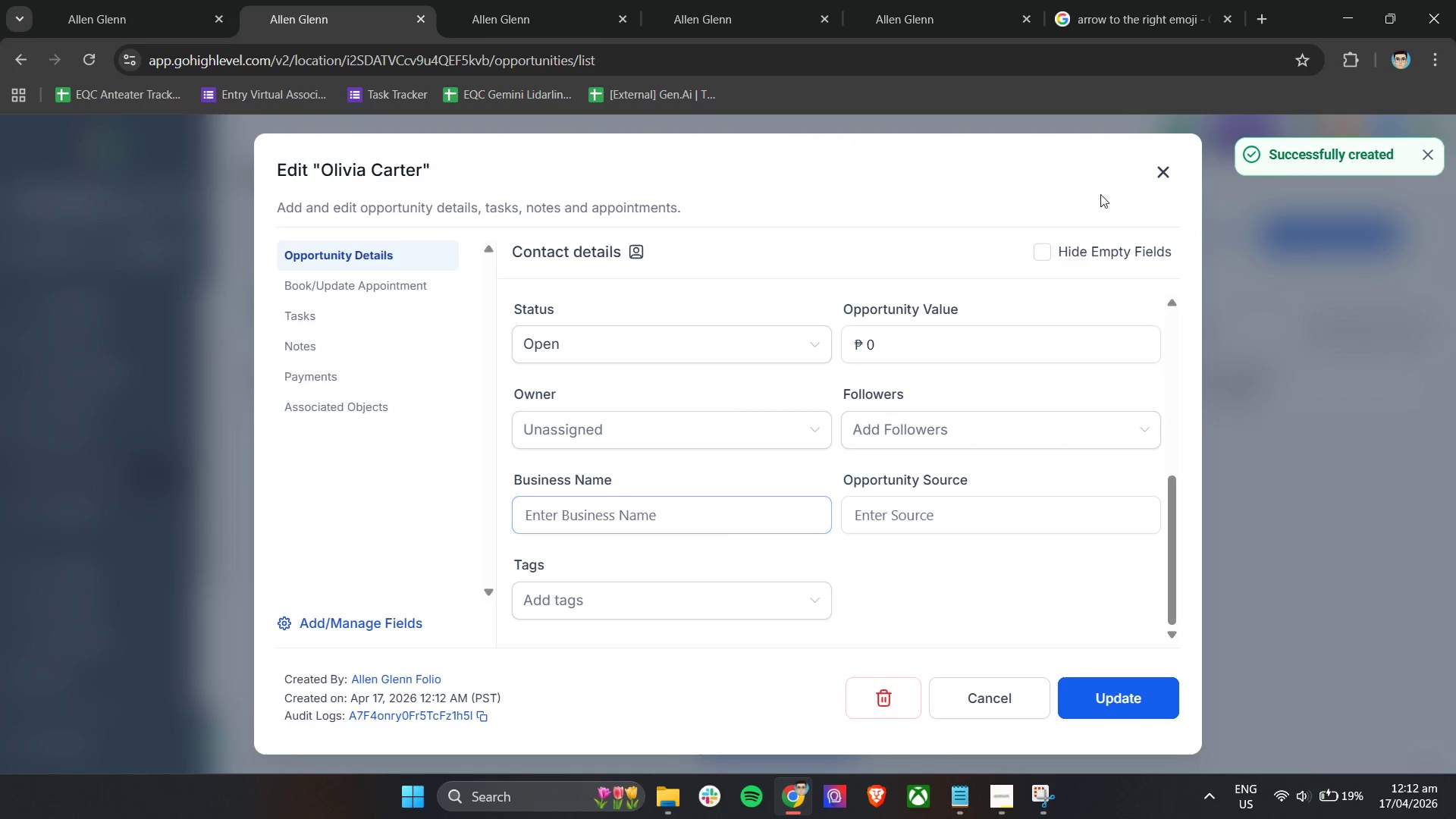 
scroll: coordinate [705, 424], scroll_direction: up, amount: 11.0
 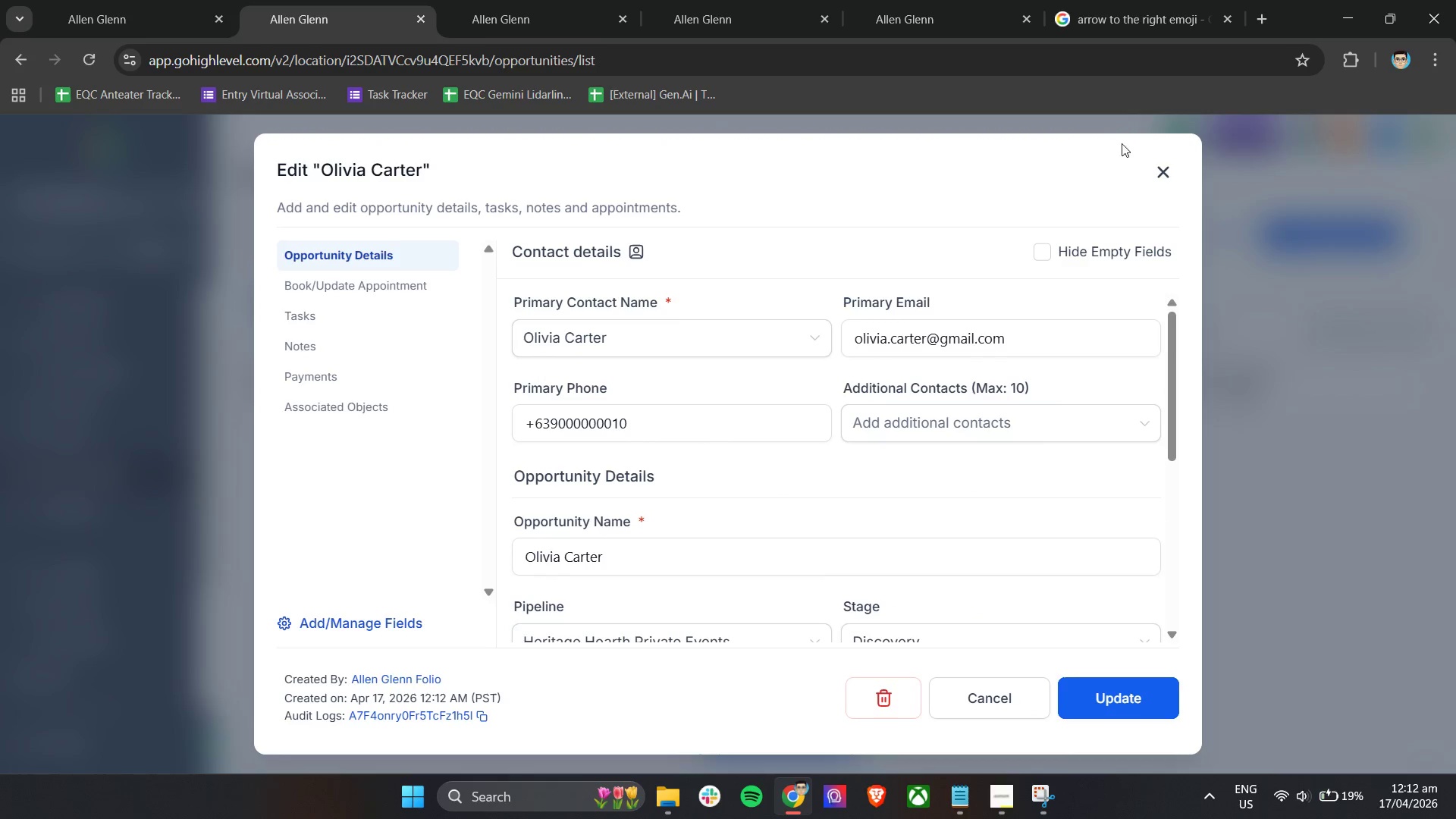 
left_click([1156, 179])
 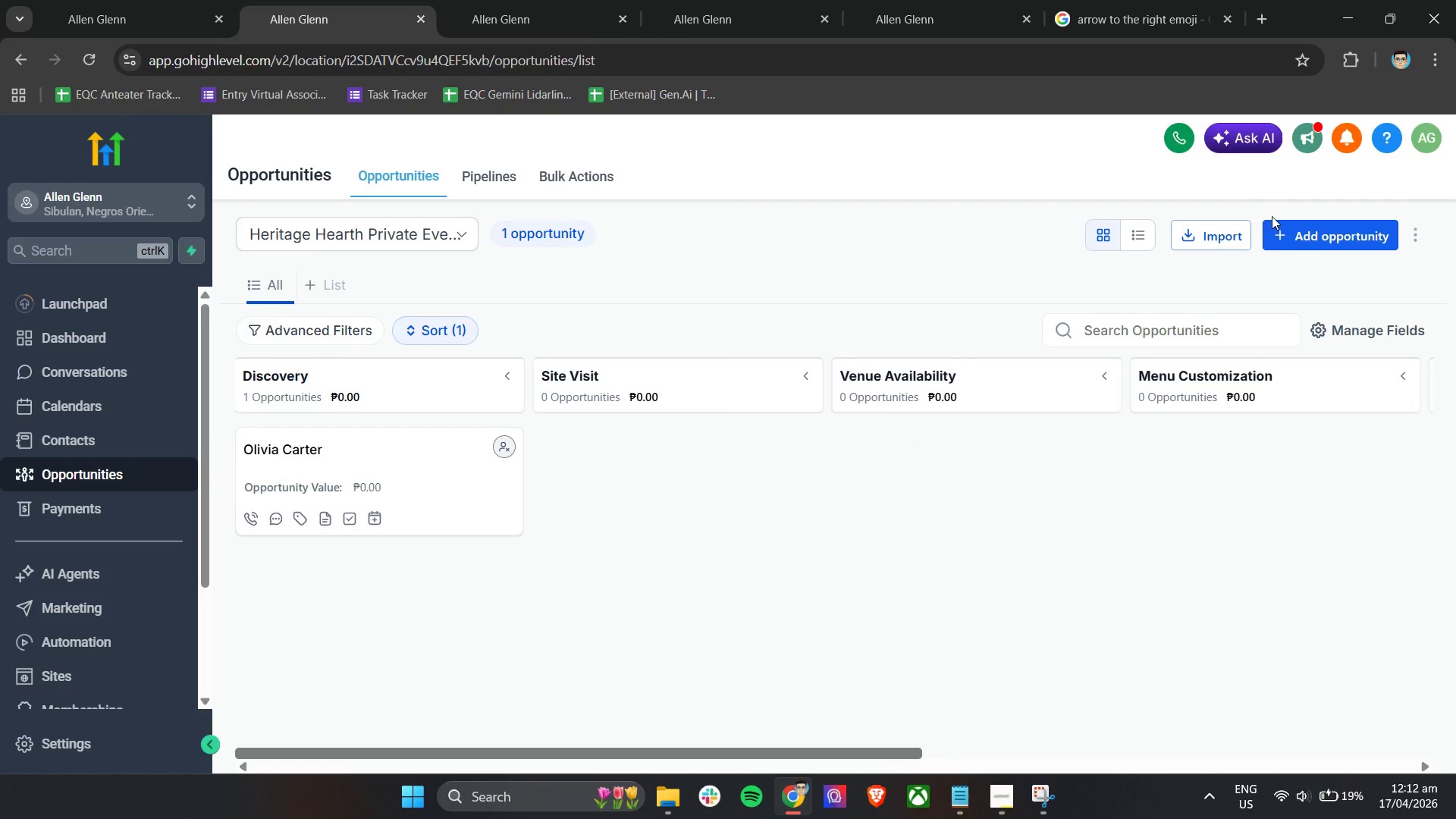 
left_click([1281, 233])
 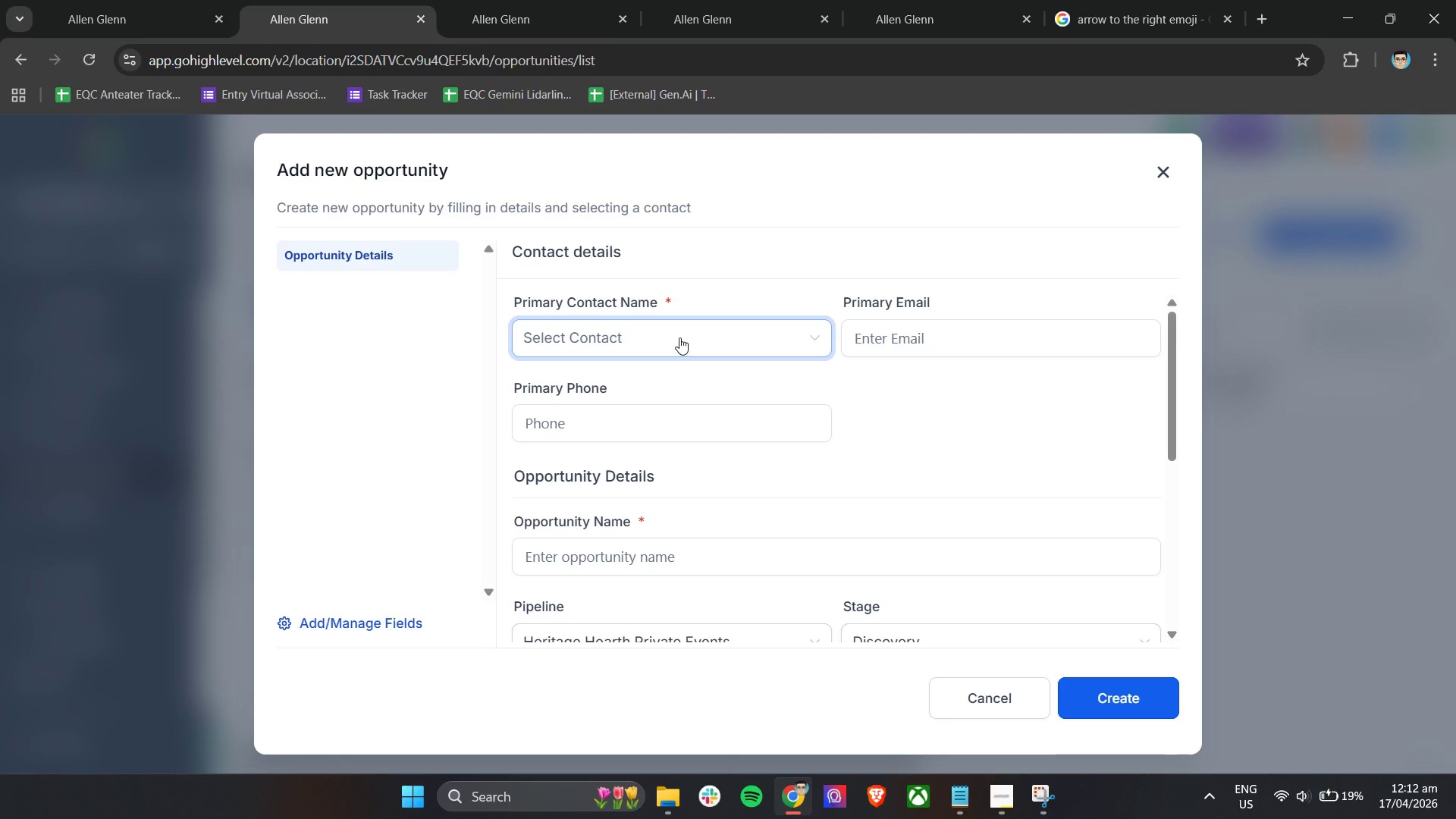 
left_click([679, 337])
 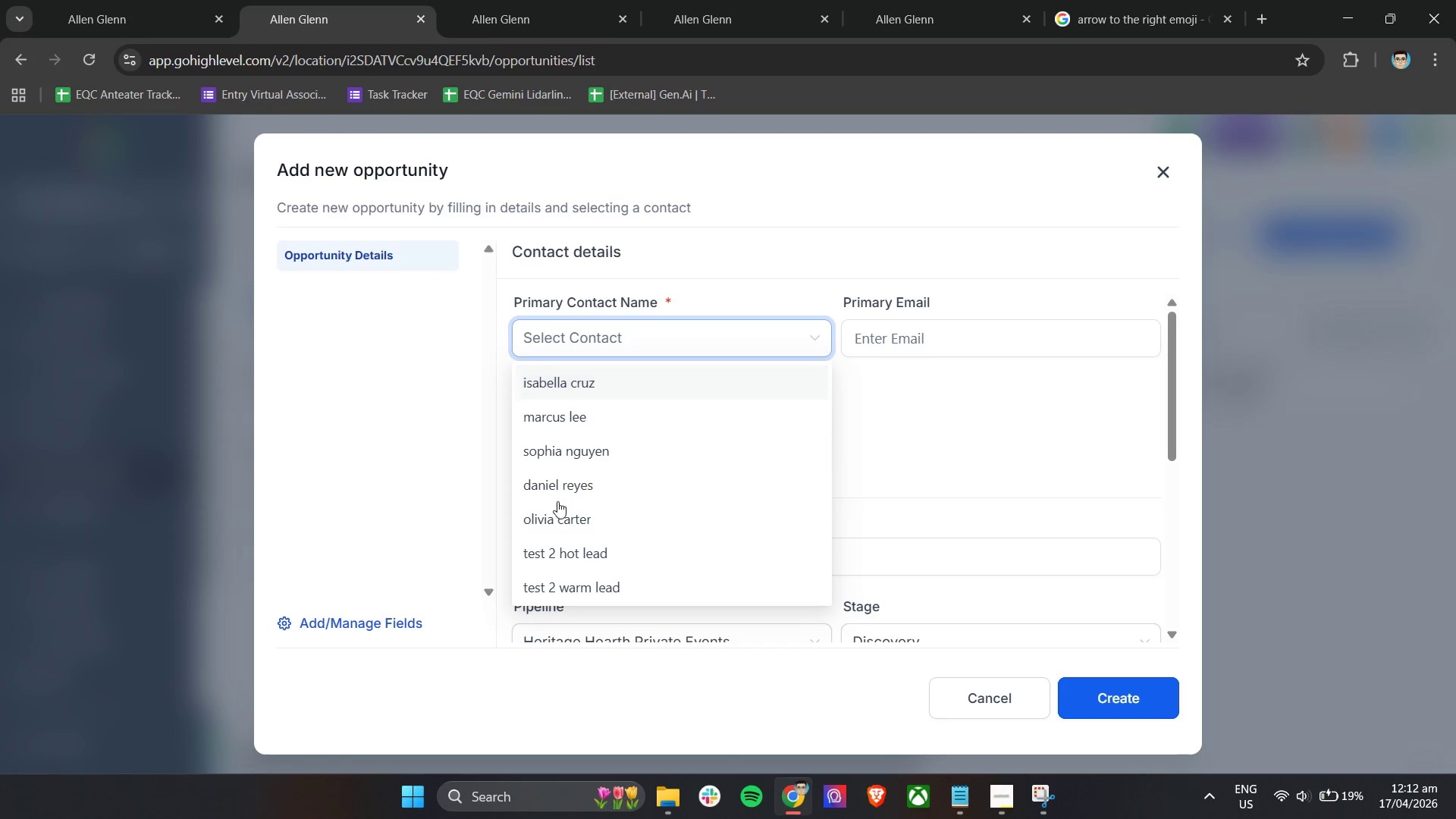 
left_click([563, 488])
 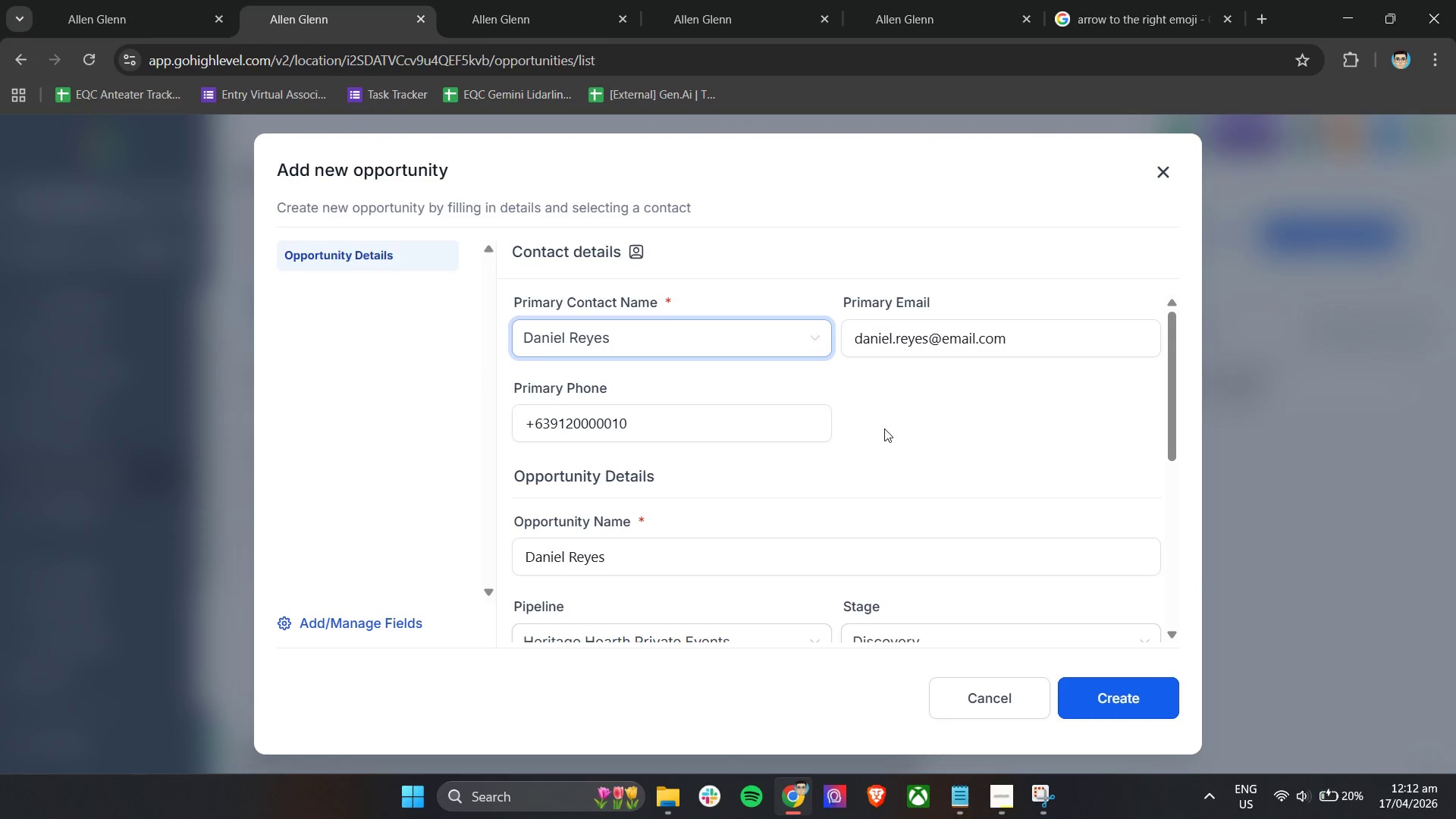 
scroll: coordinate [888, 429], scroll_direction: down, amount: 5.0
 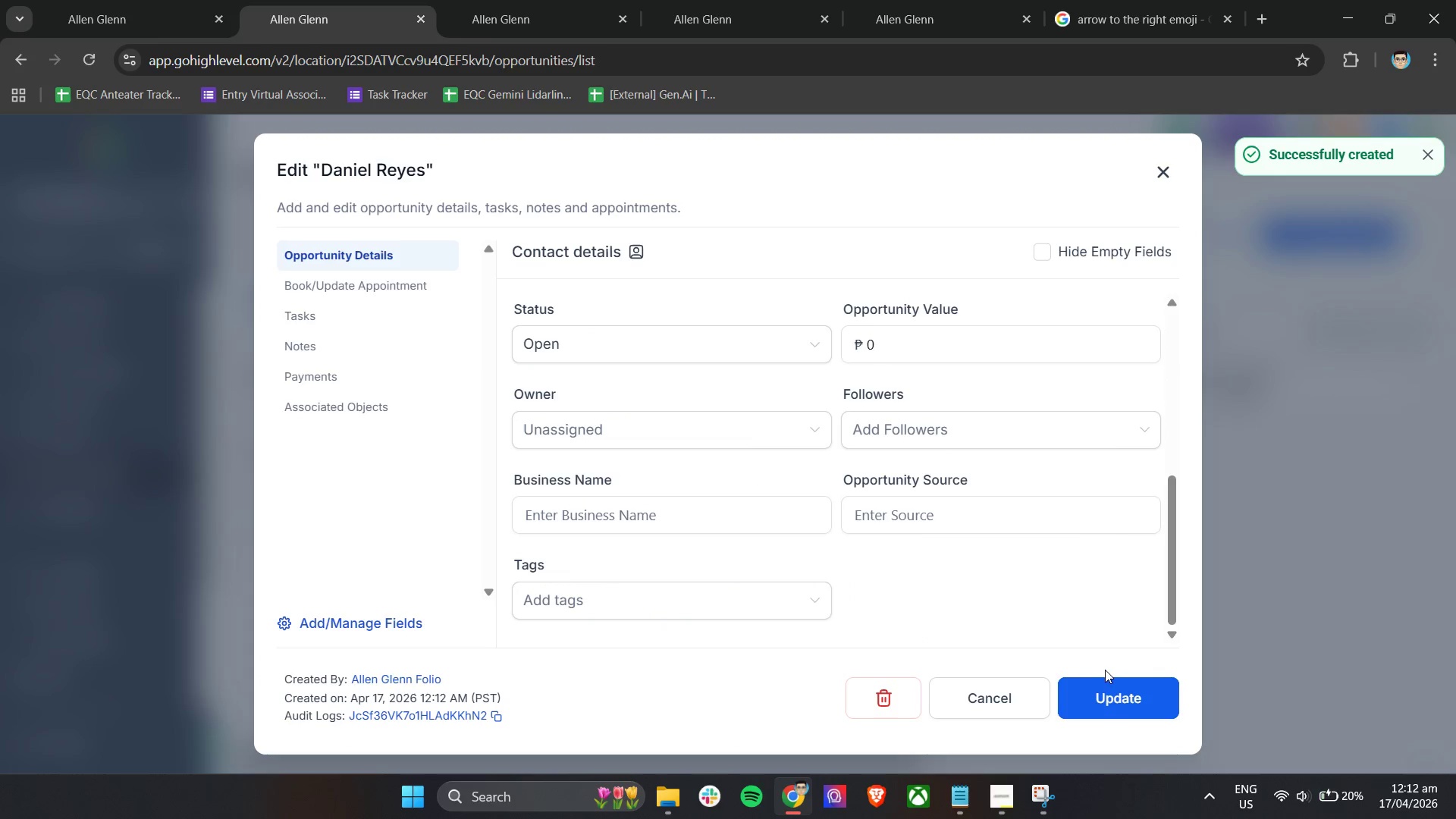 
left_click([1166, 167])
 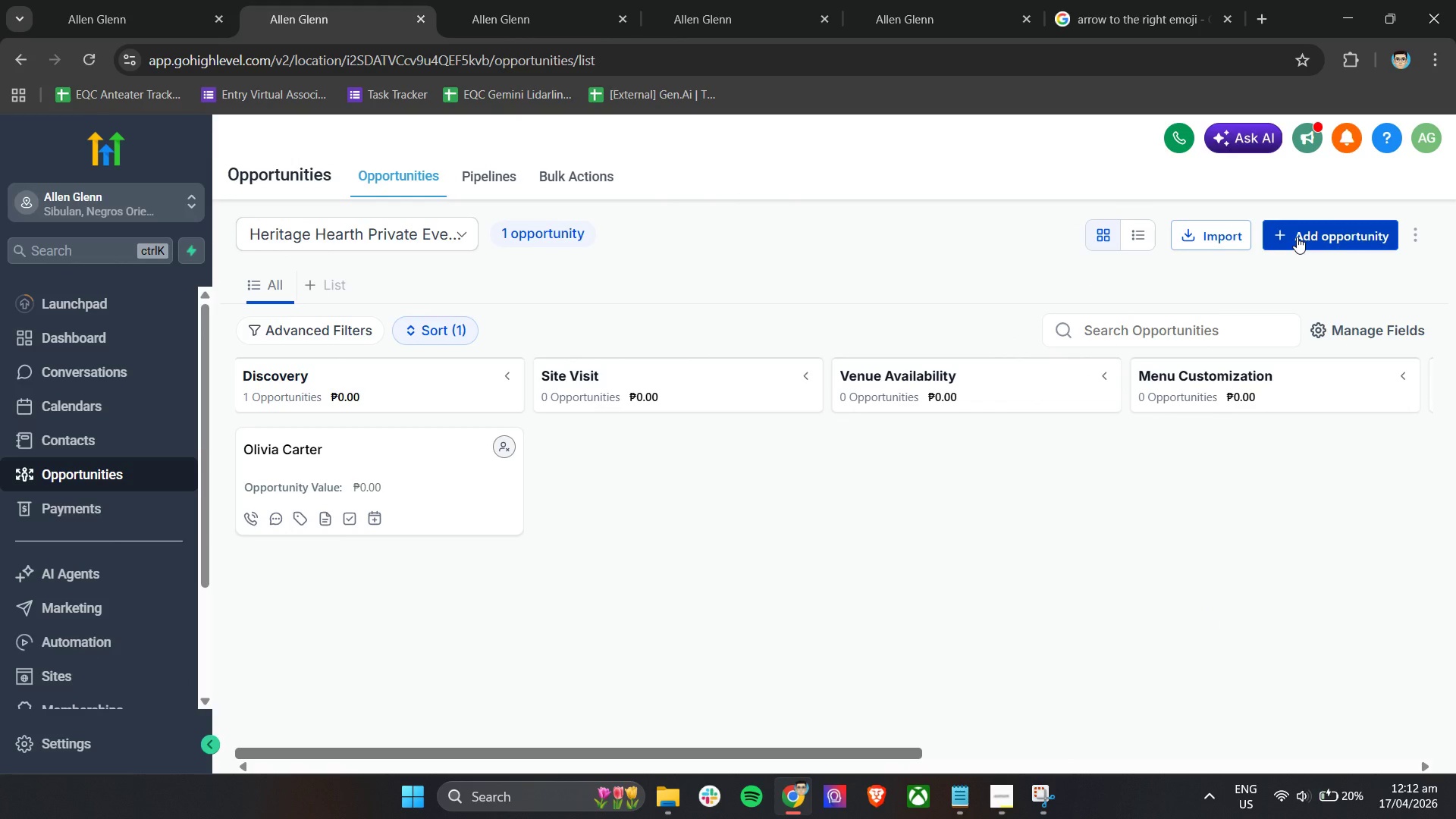 
left_click([1297, 237])
 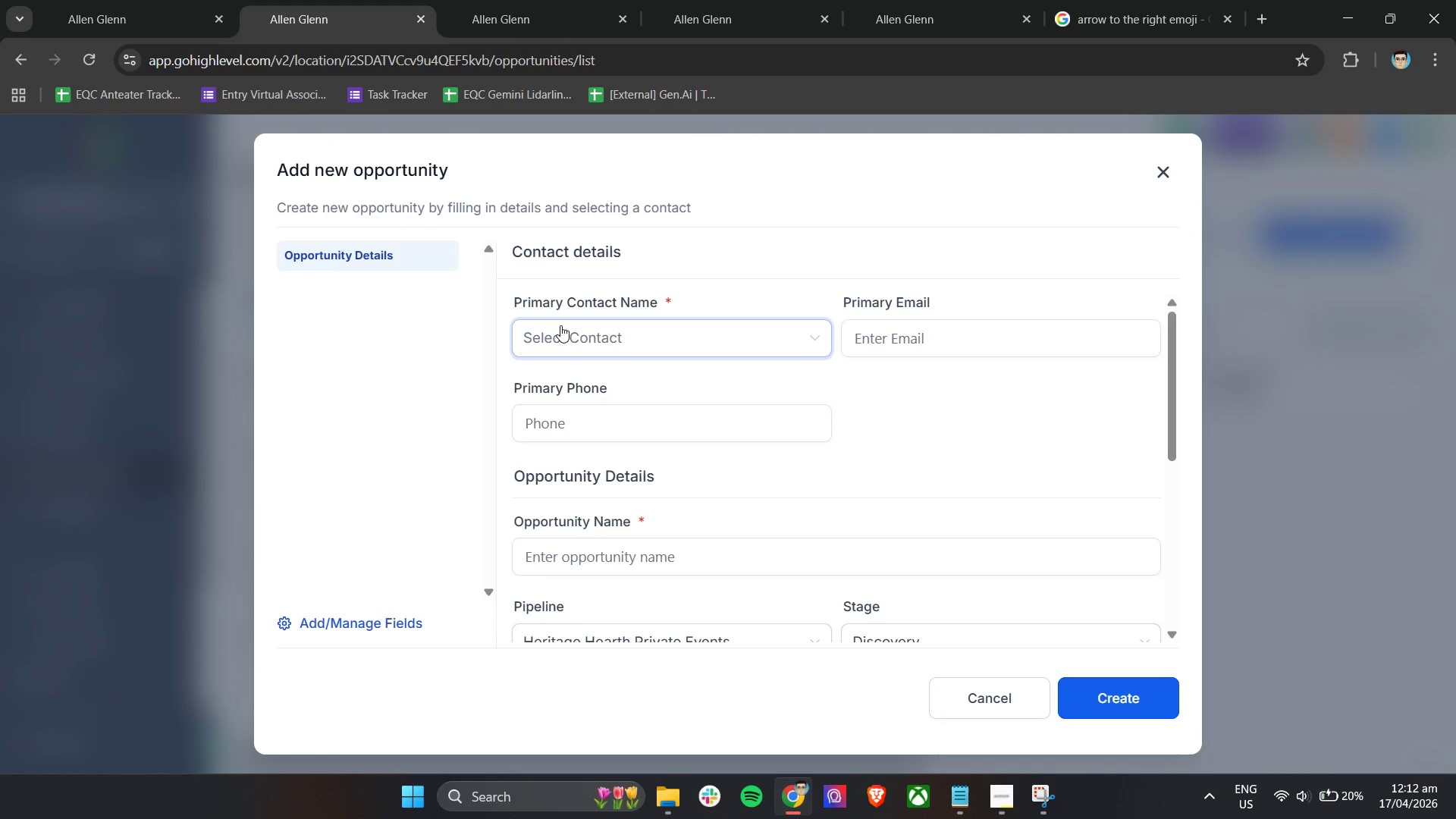 
wait(5.38)
 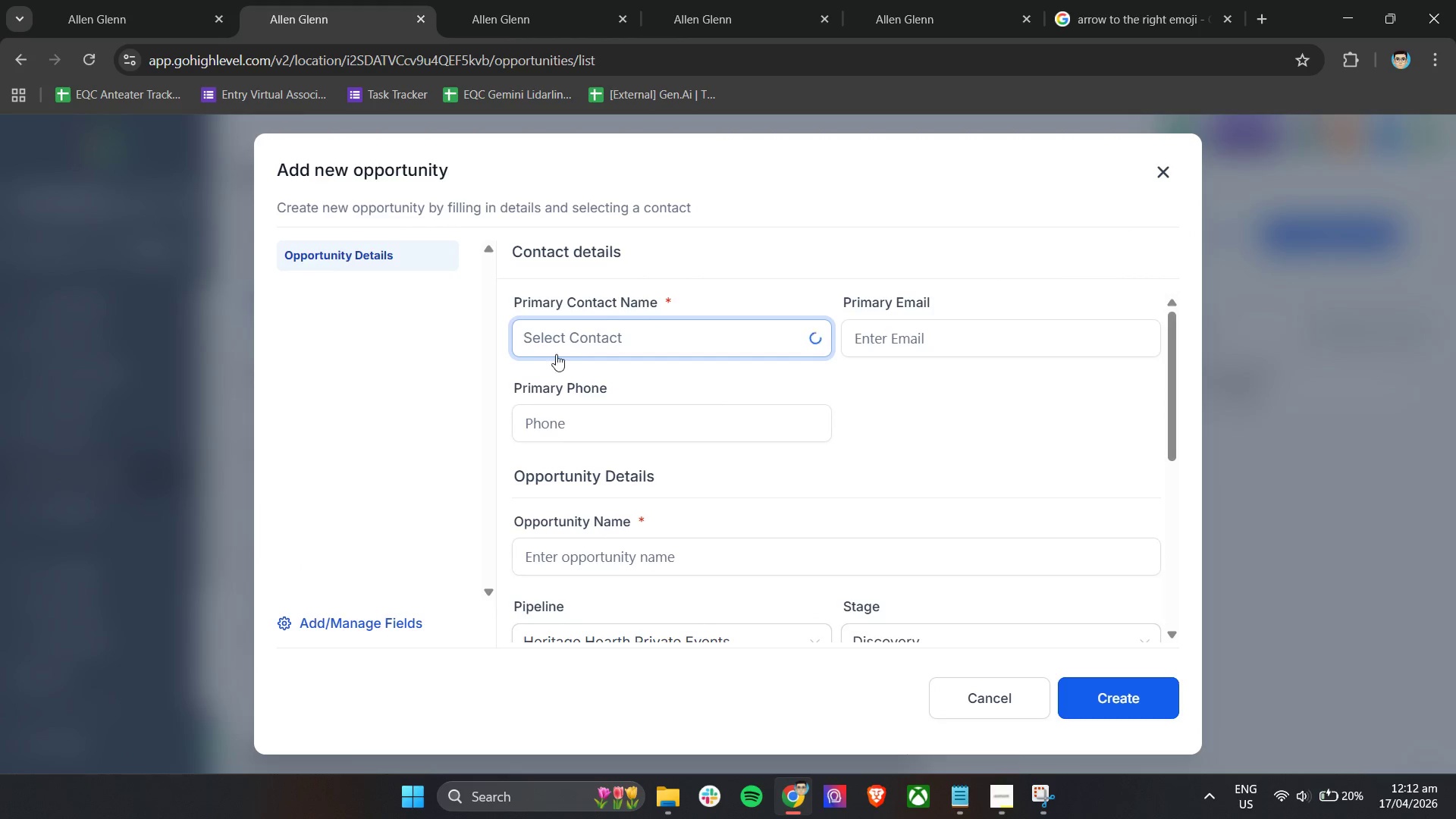 
left_click([597, 448])
 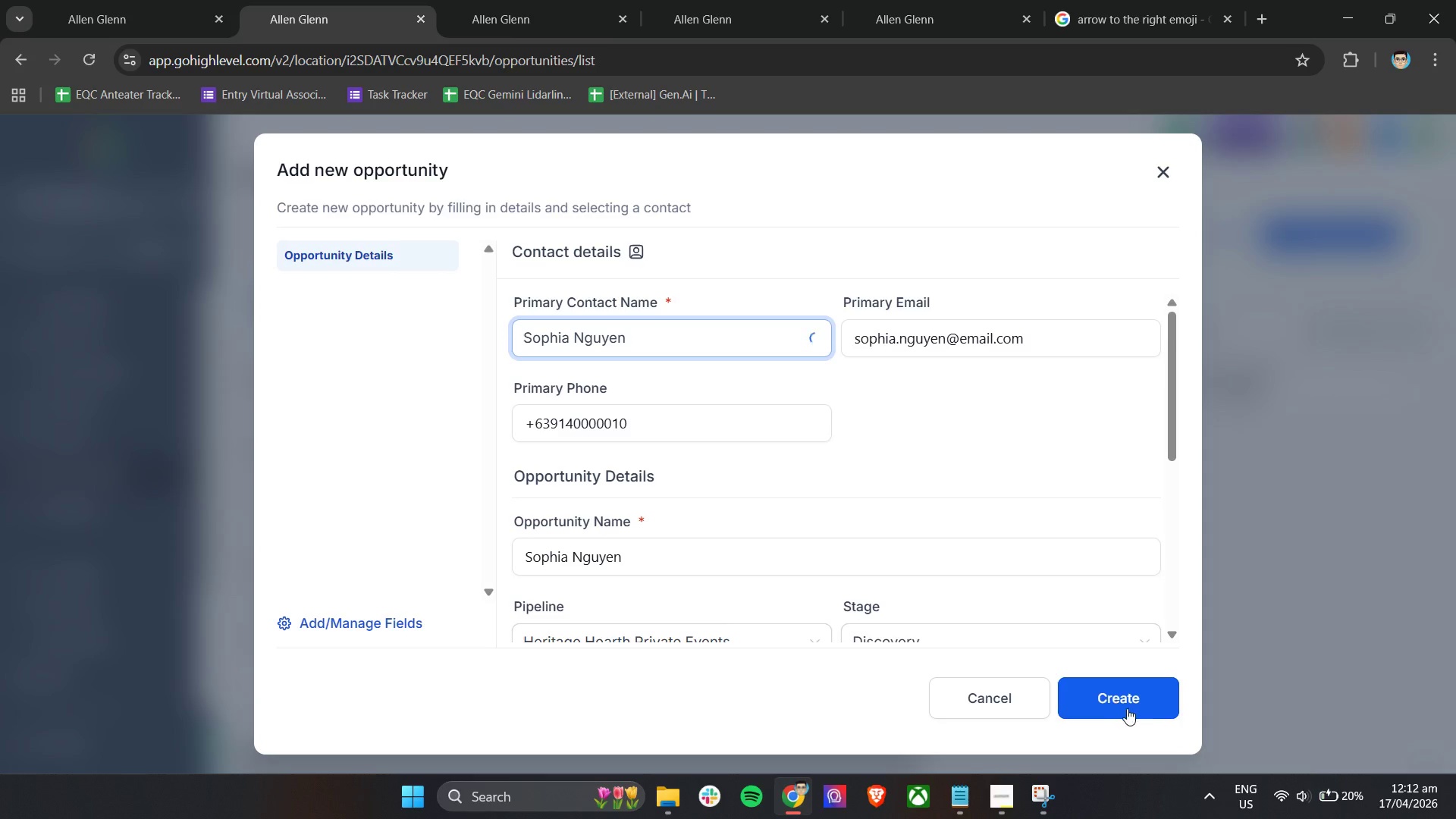 
left_click([1118, 706])
 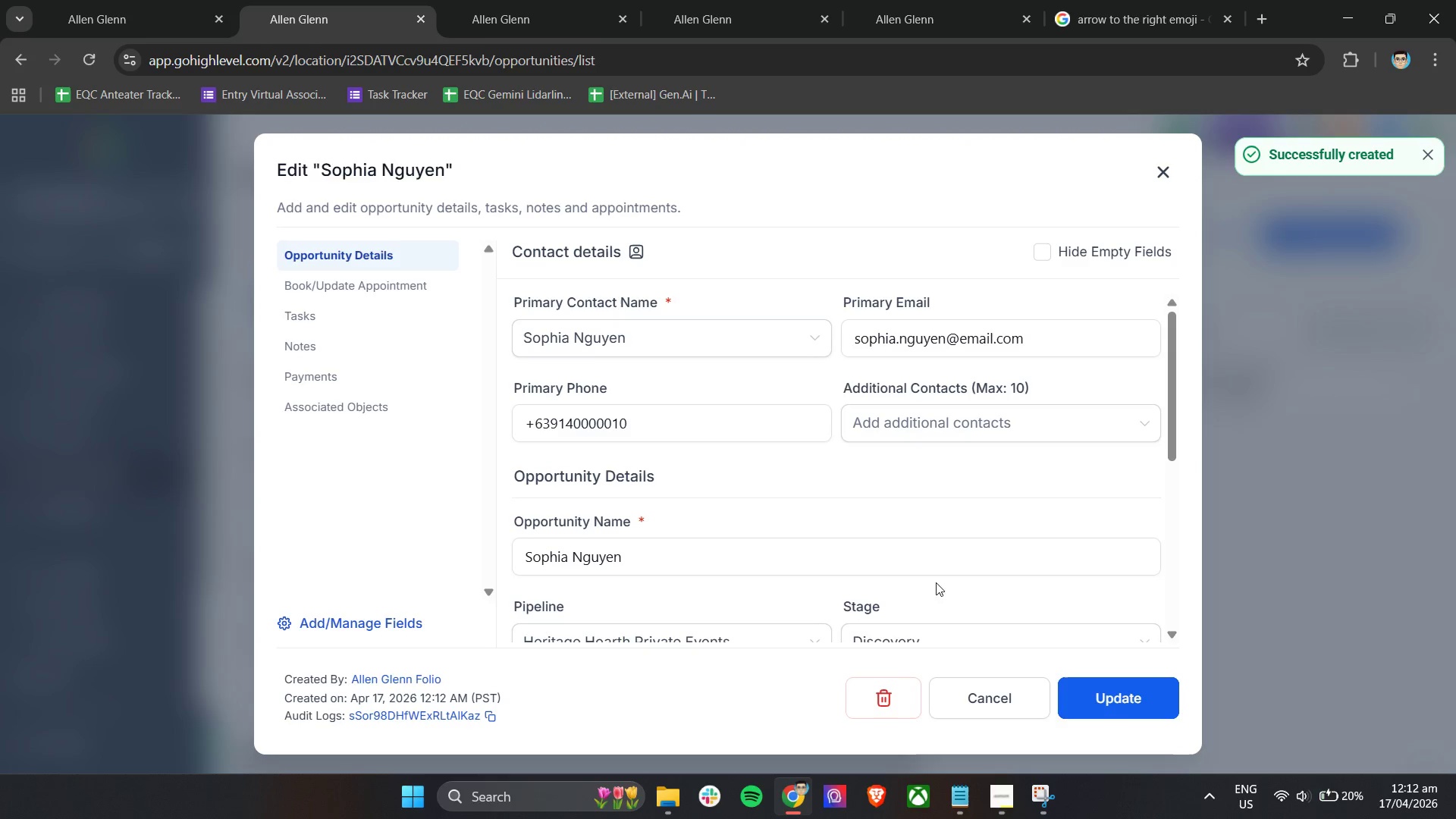 
left_click([1158, 179])
 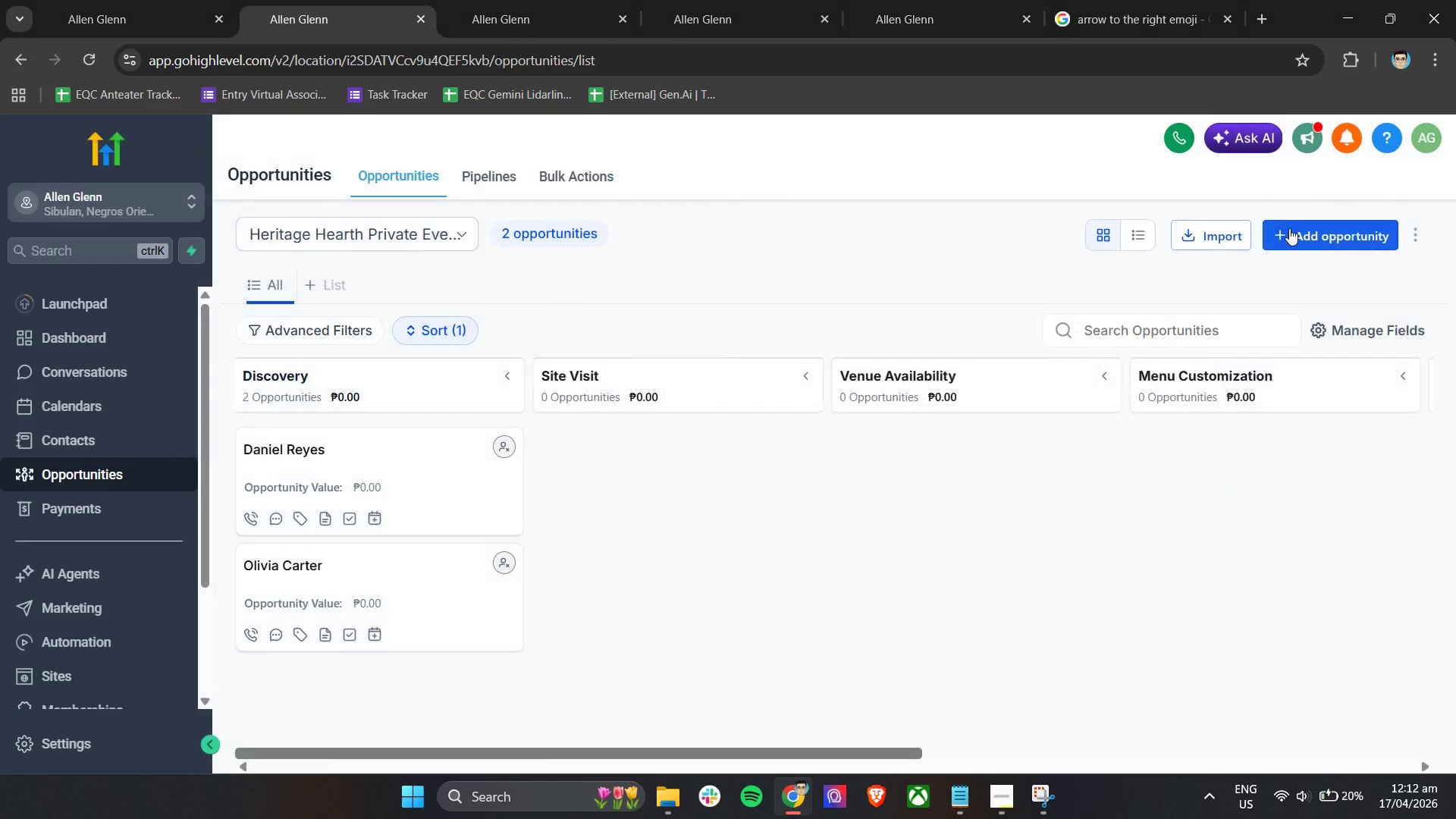 
left_click([1295, 231])
 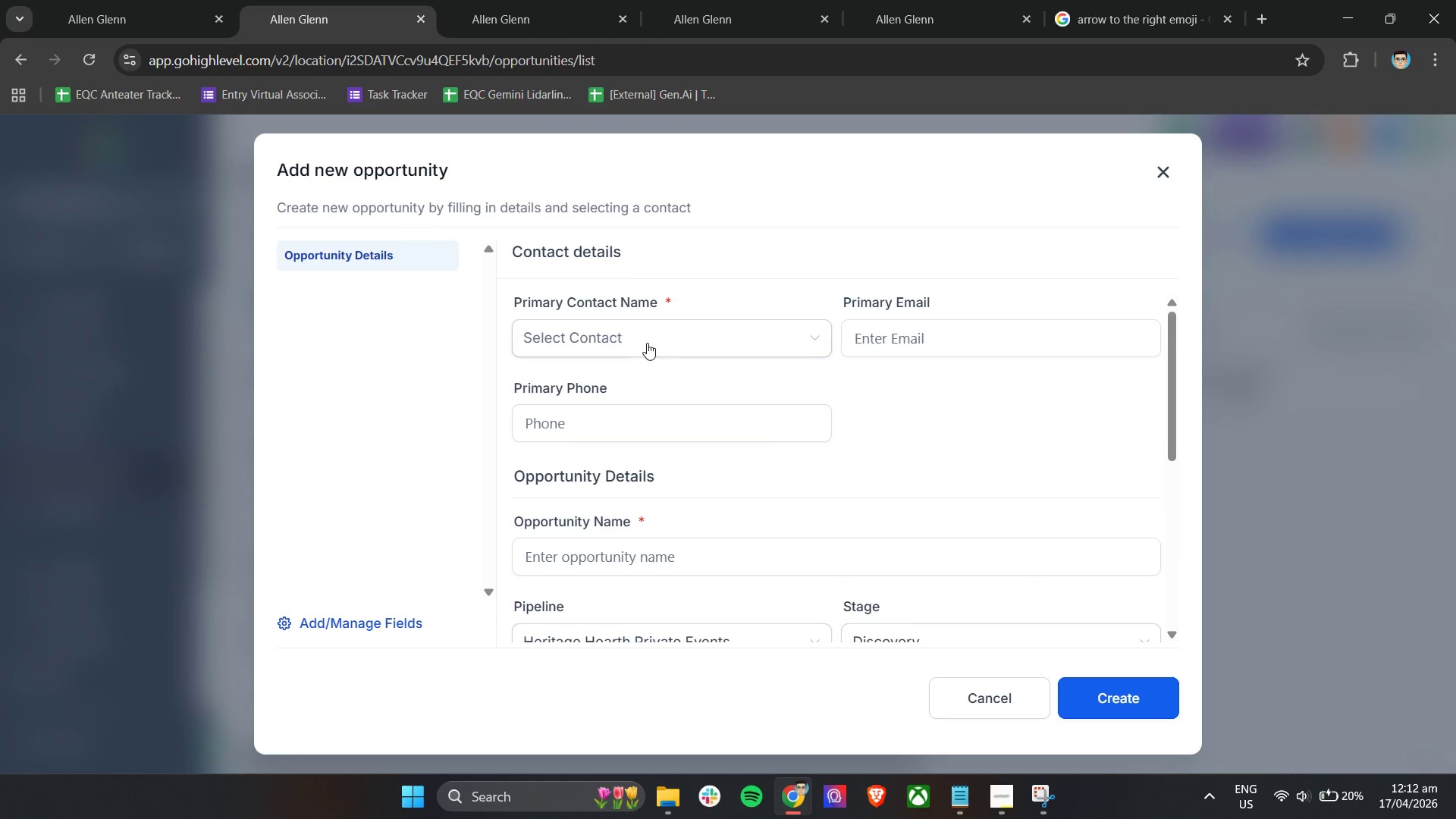 
left_click([647, 343])
 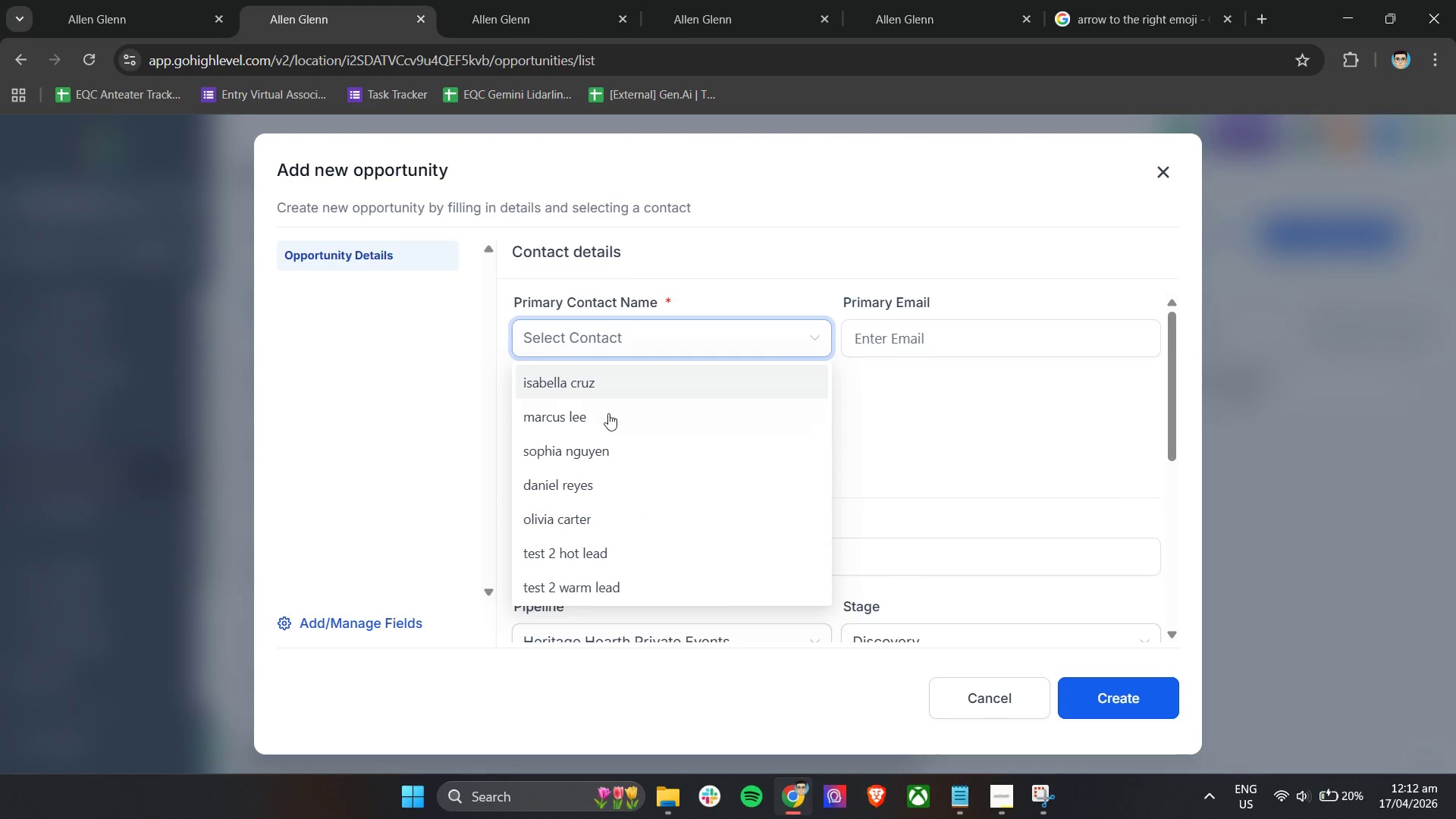 
left_click([607, 418])
 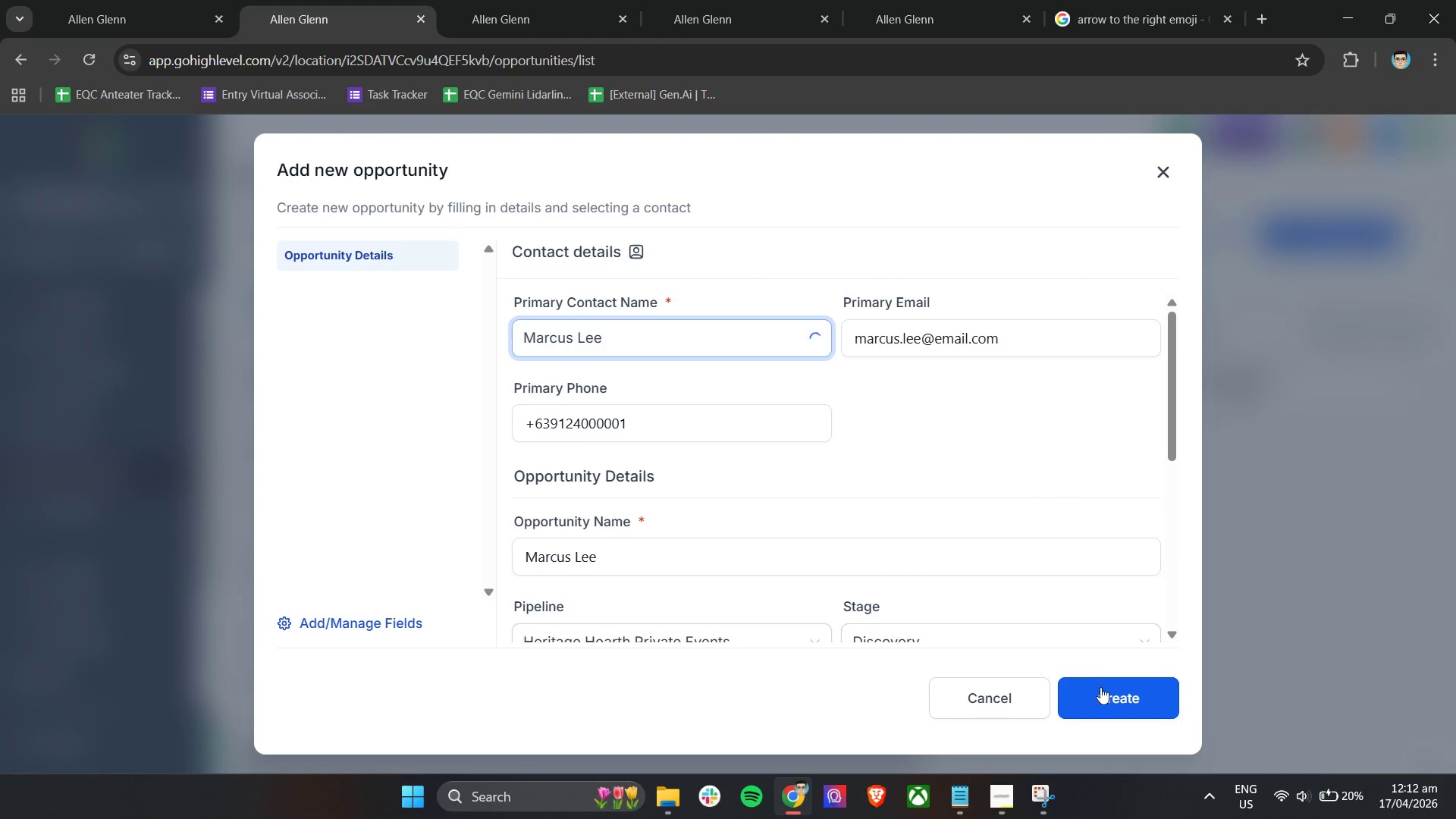 
left_click([1101, 688])
 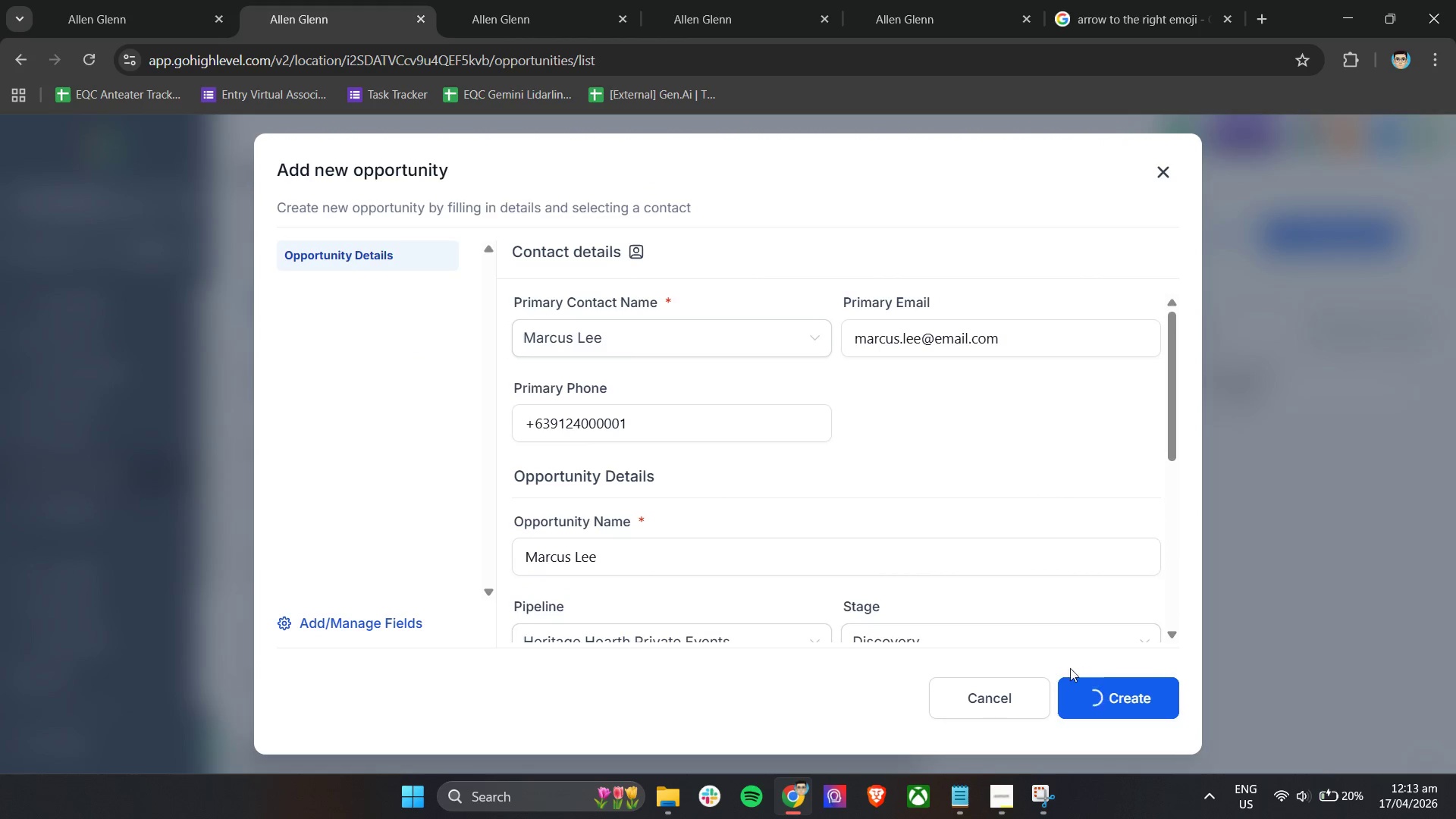 
mouse_move([925, 627])
 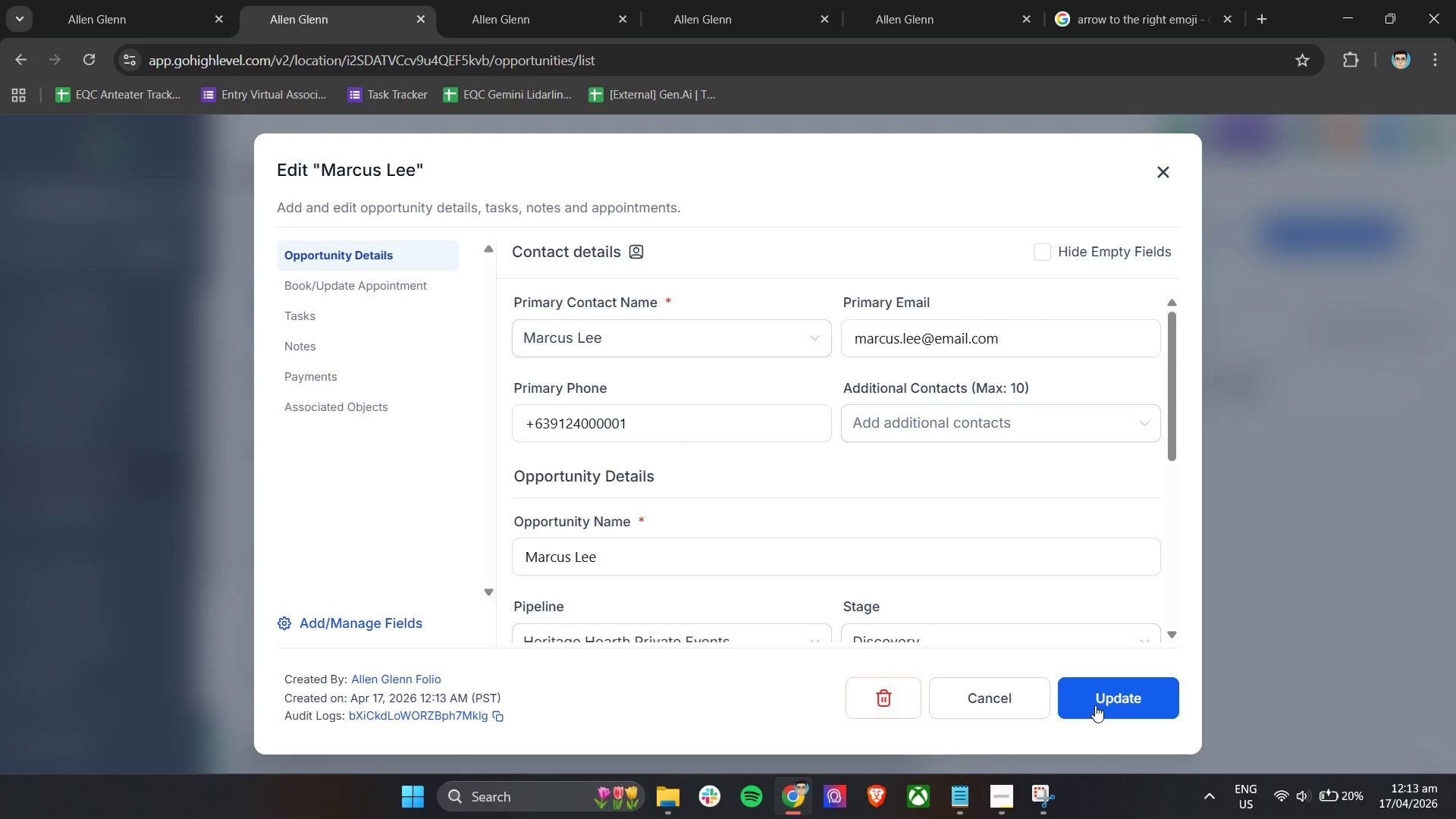 
left_click([1098, 704])
 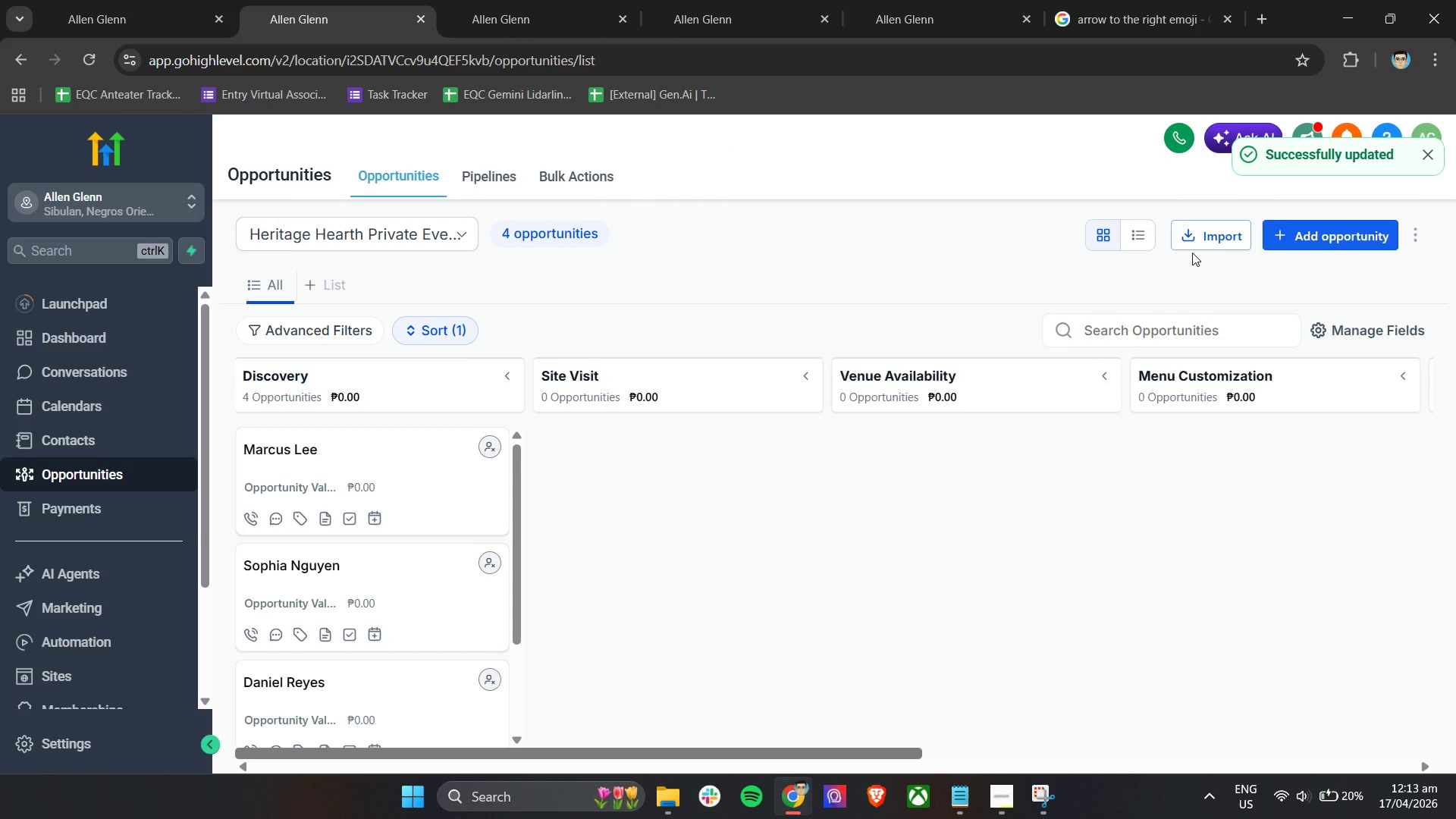 
scroll: coordinate [410, 535], scroll_direction: none, amount: 0.0
 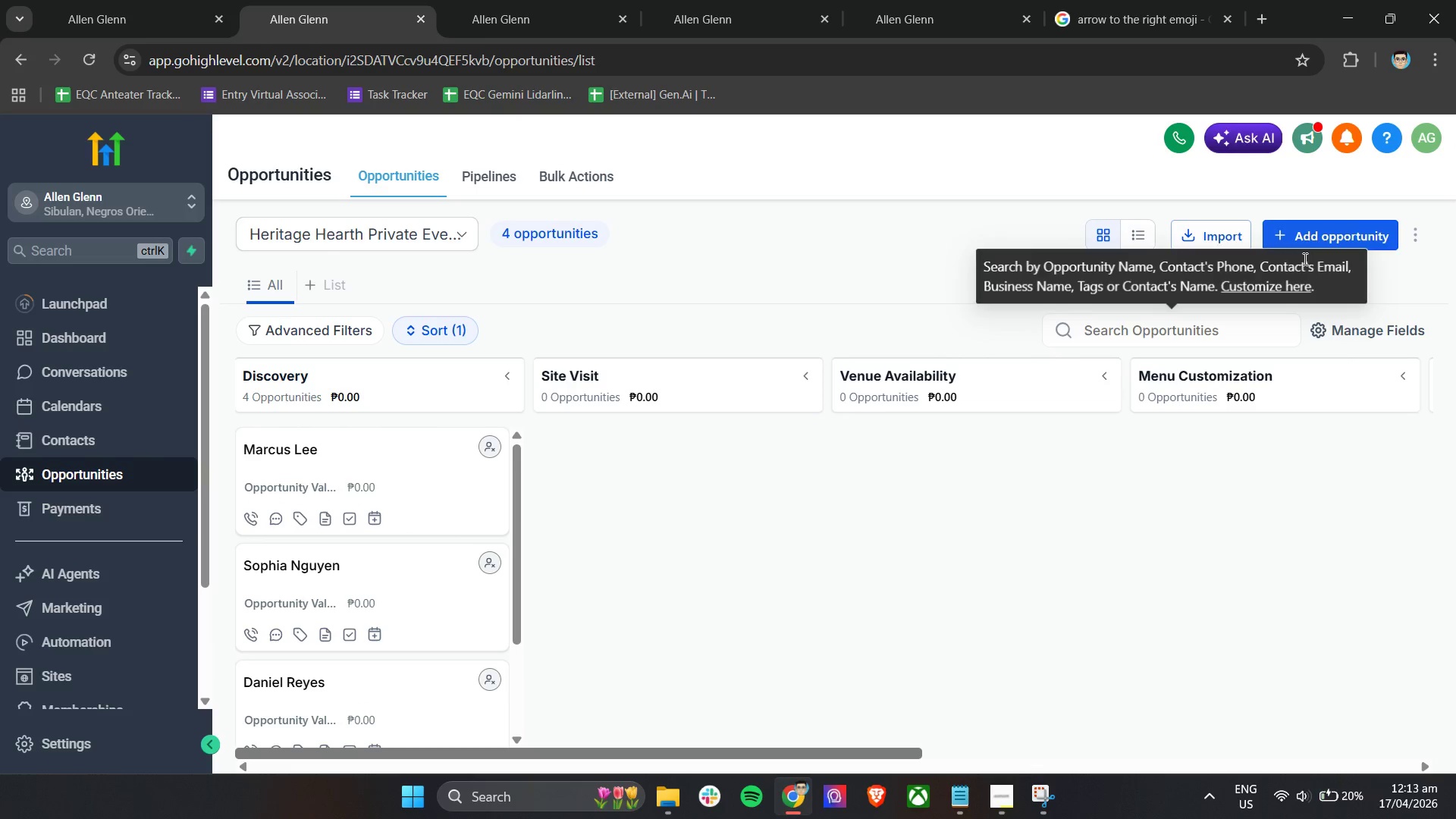 
left_click([1305, 233])
 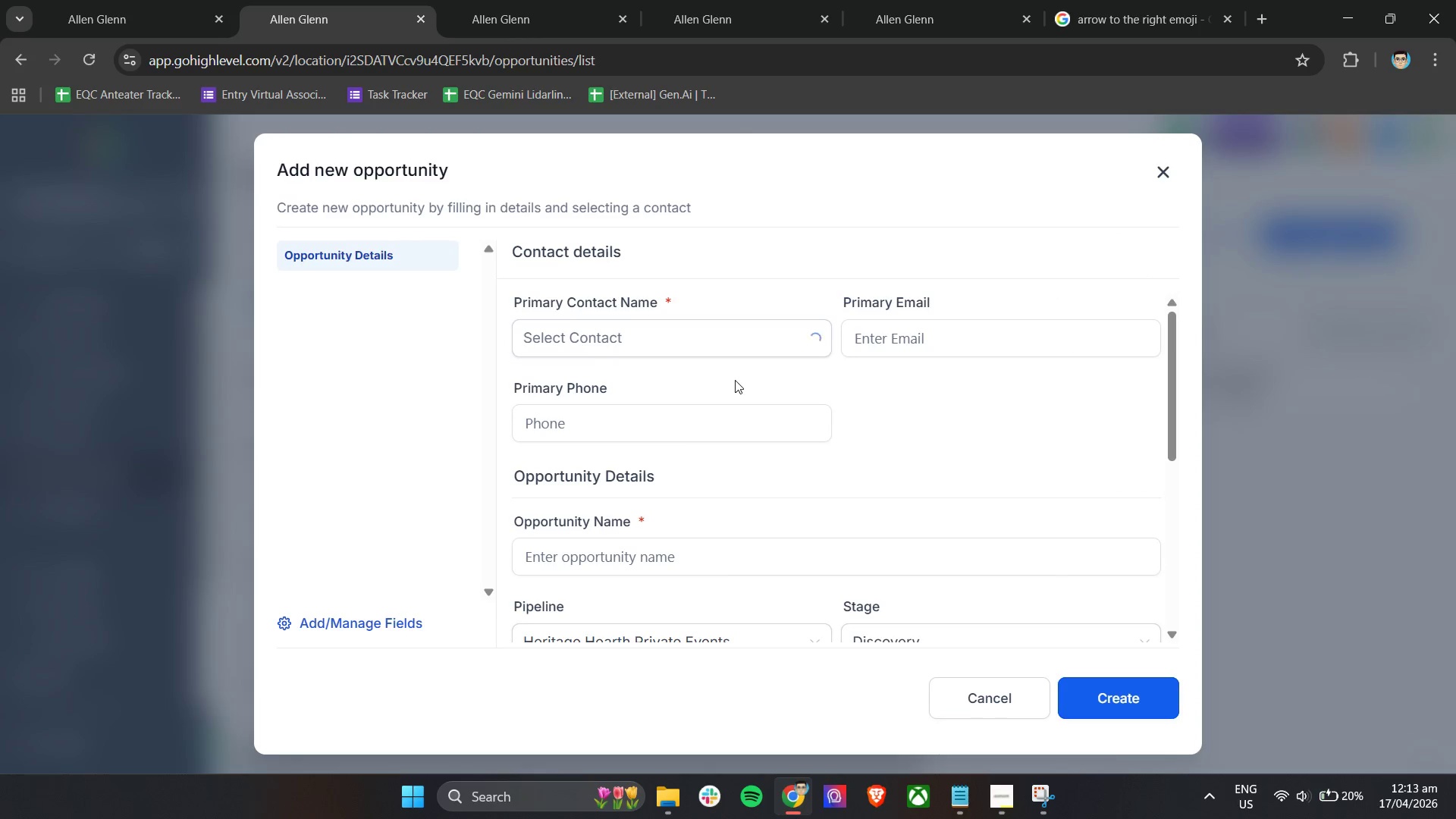 
left_click([719, 343])
 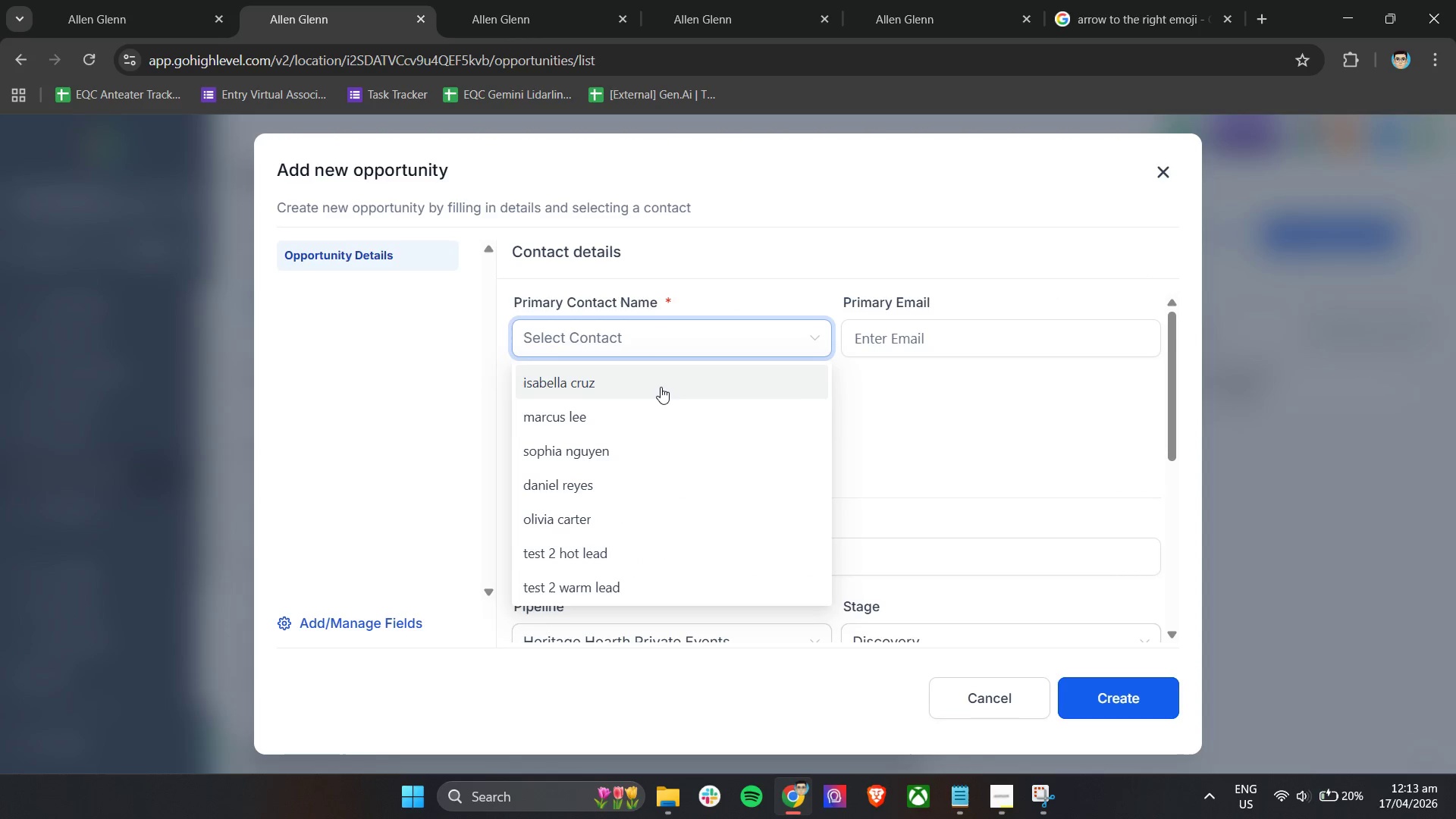 
left_click([661, 387])
 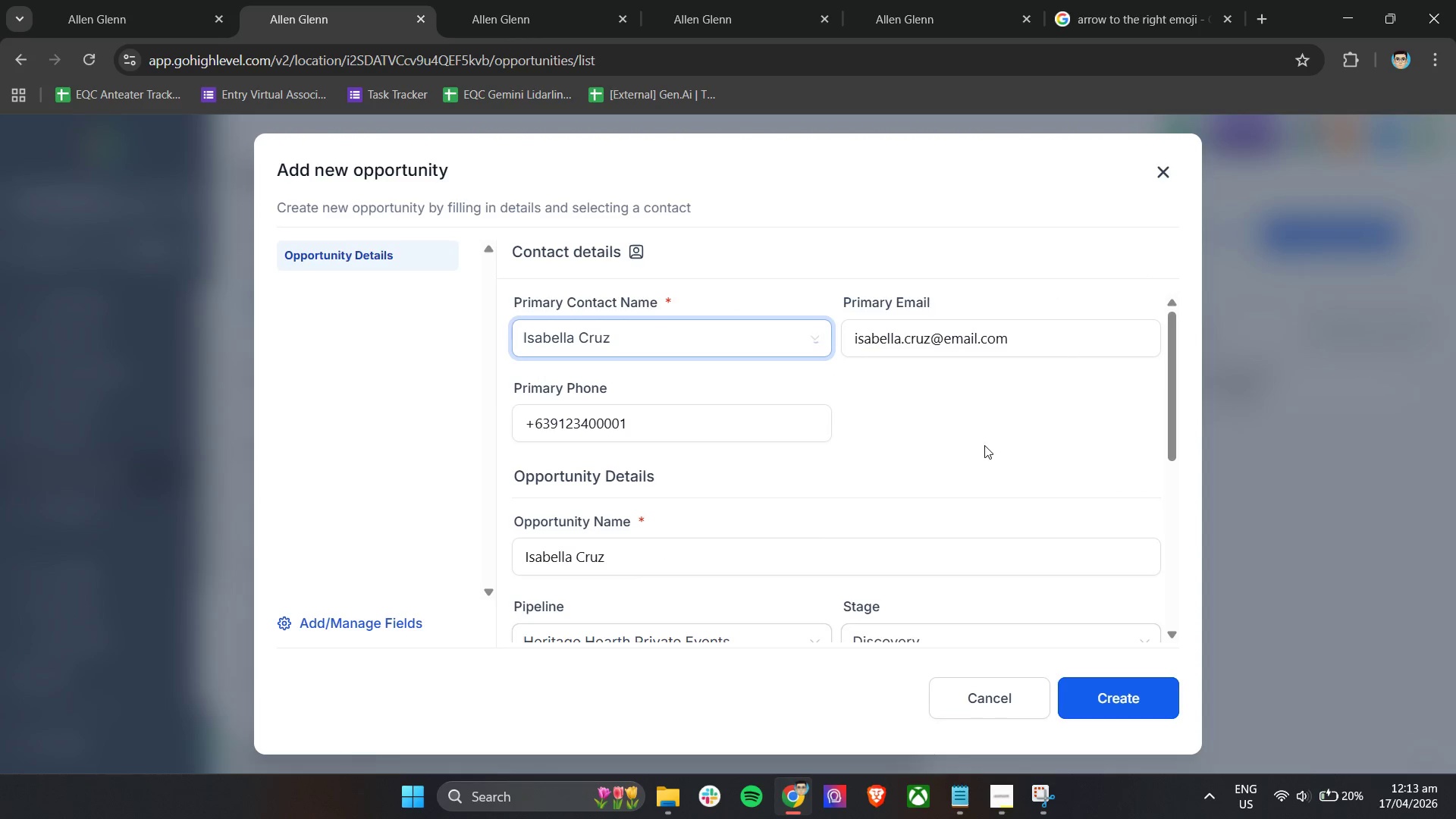 
left_click_drag(start_coordinate=[988, 435], to_coordinate=[992, 435])
 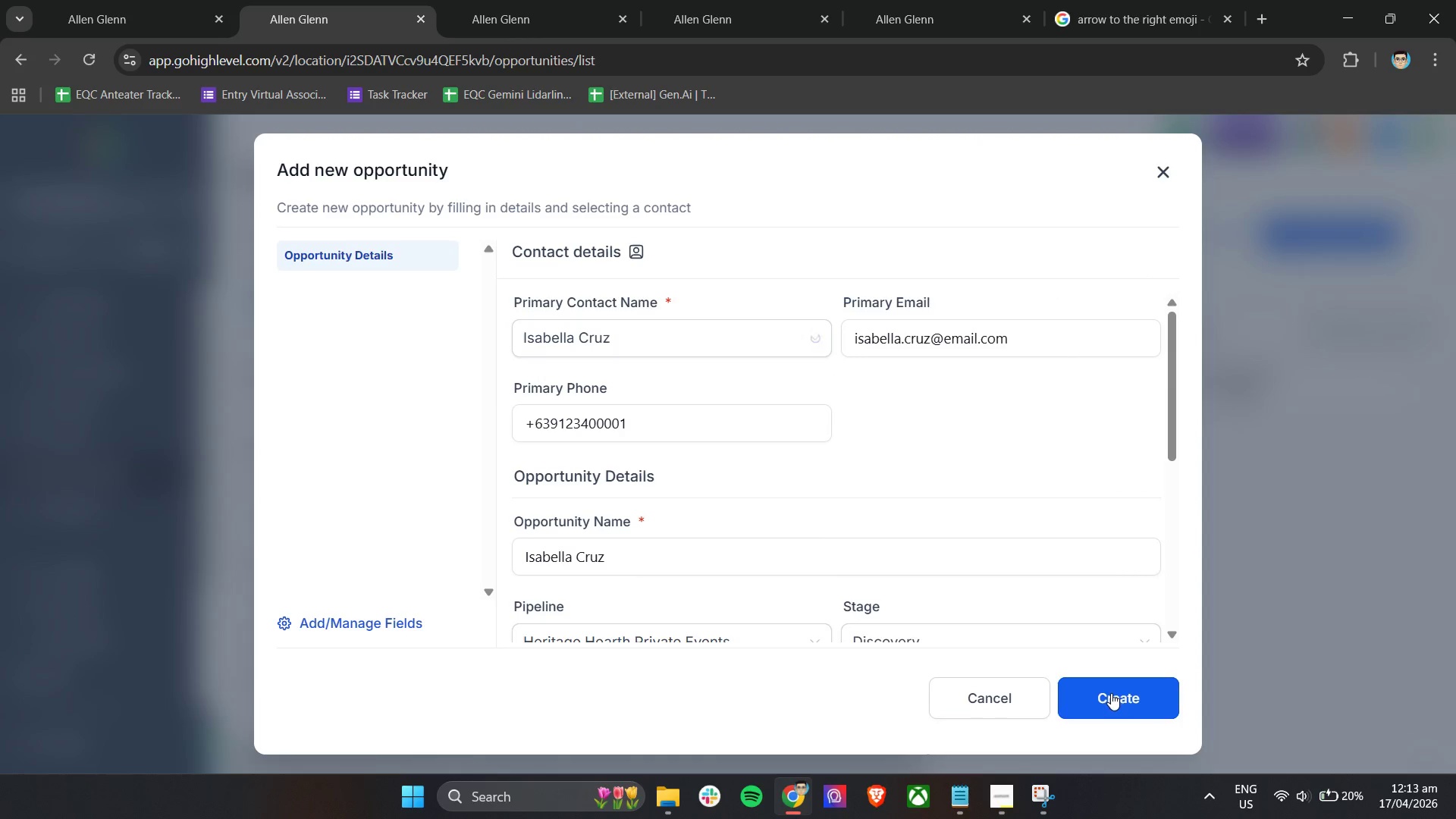 
left_click([1111, 693])
 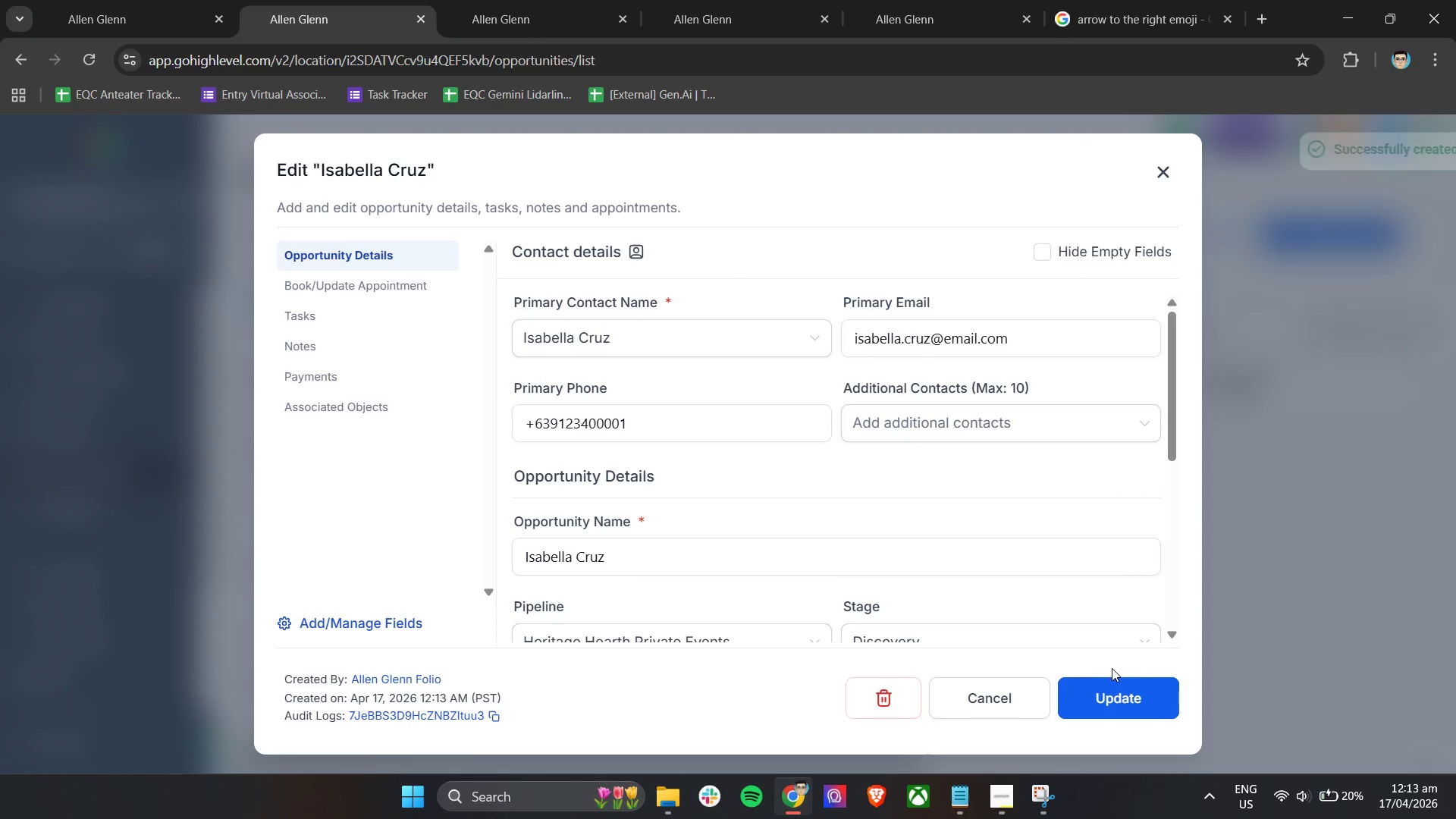 
left_click([1170, 168])
 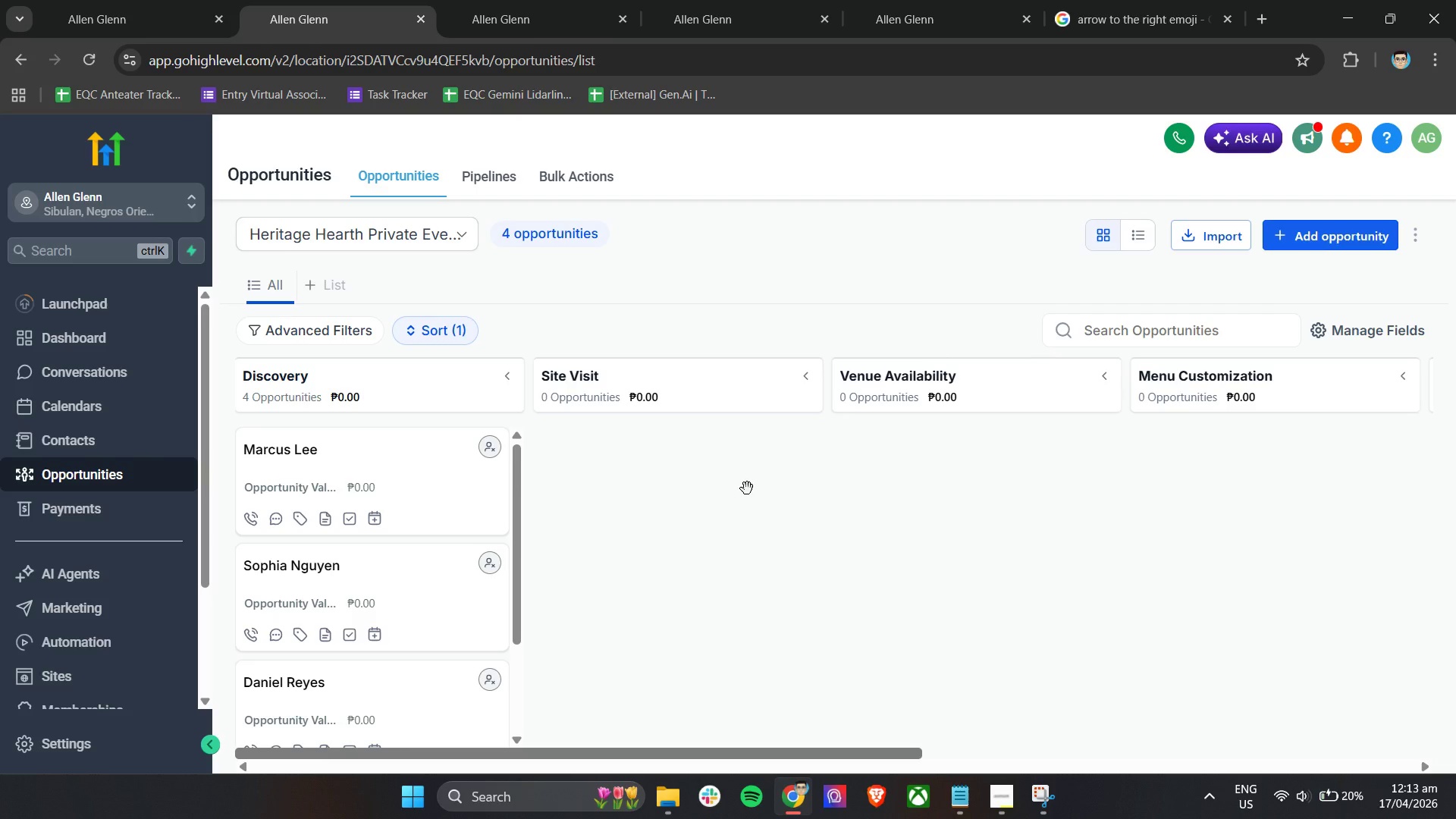 
scroll: coordinate [401, 580], scroll_direction: down, amount: 11.0
 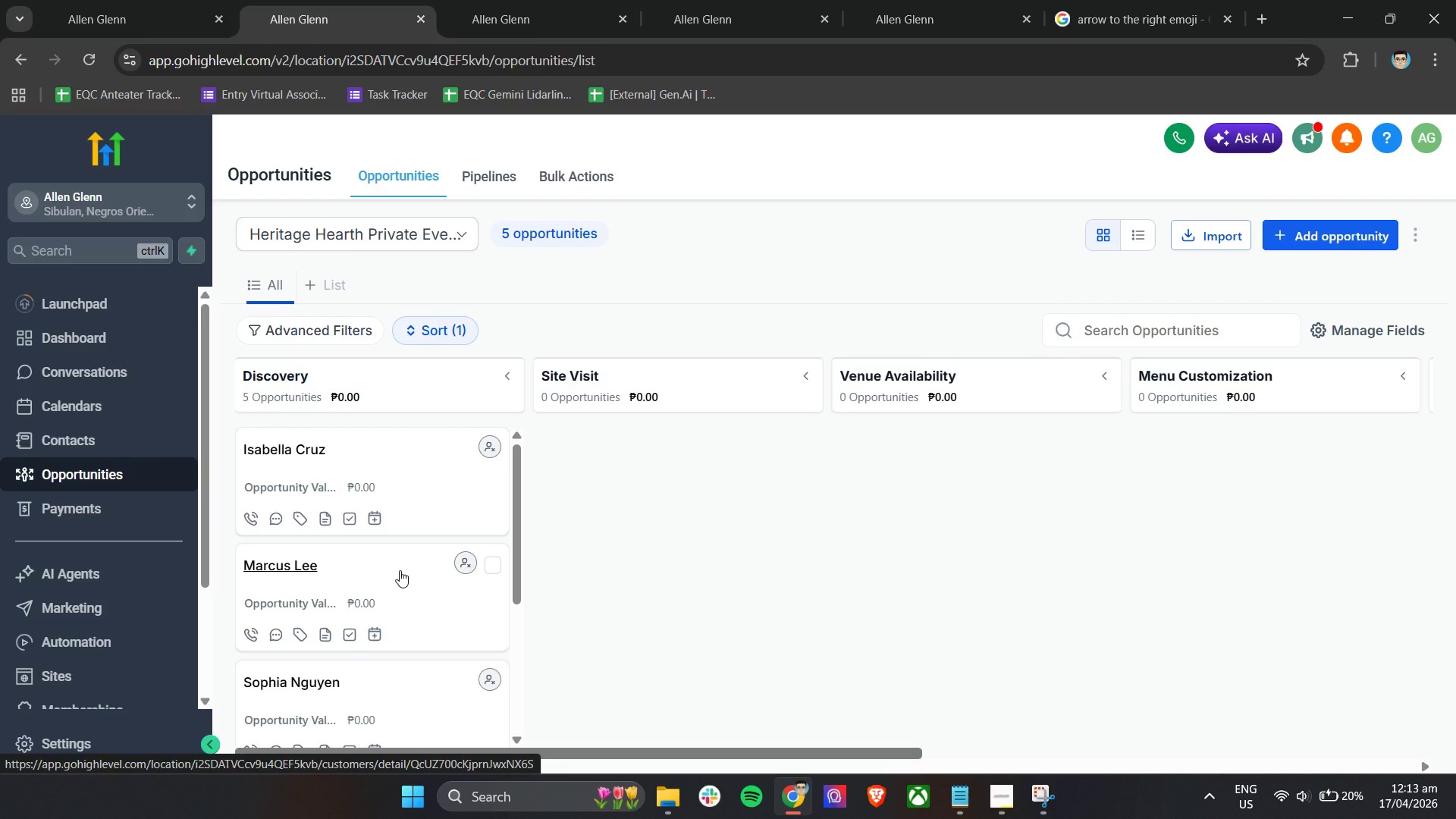 
wait(15.57)
 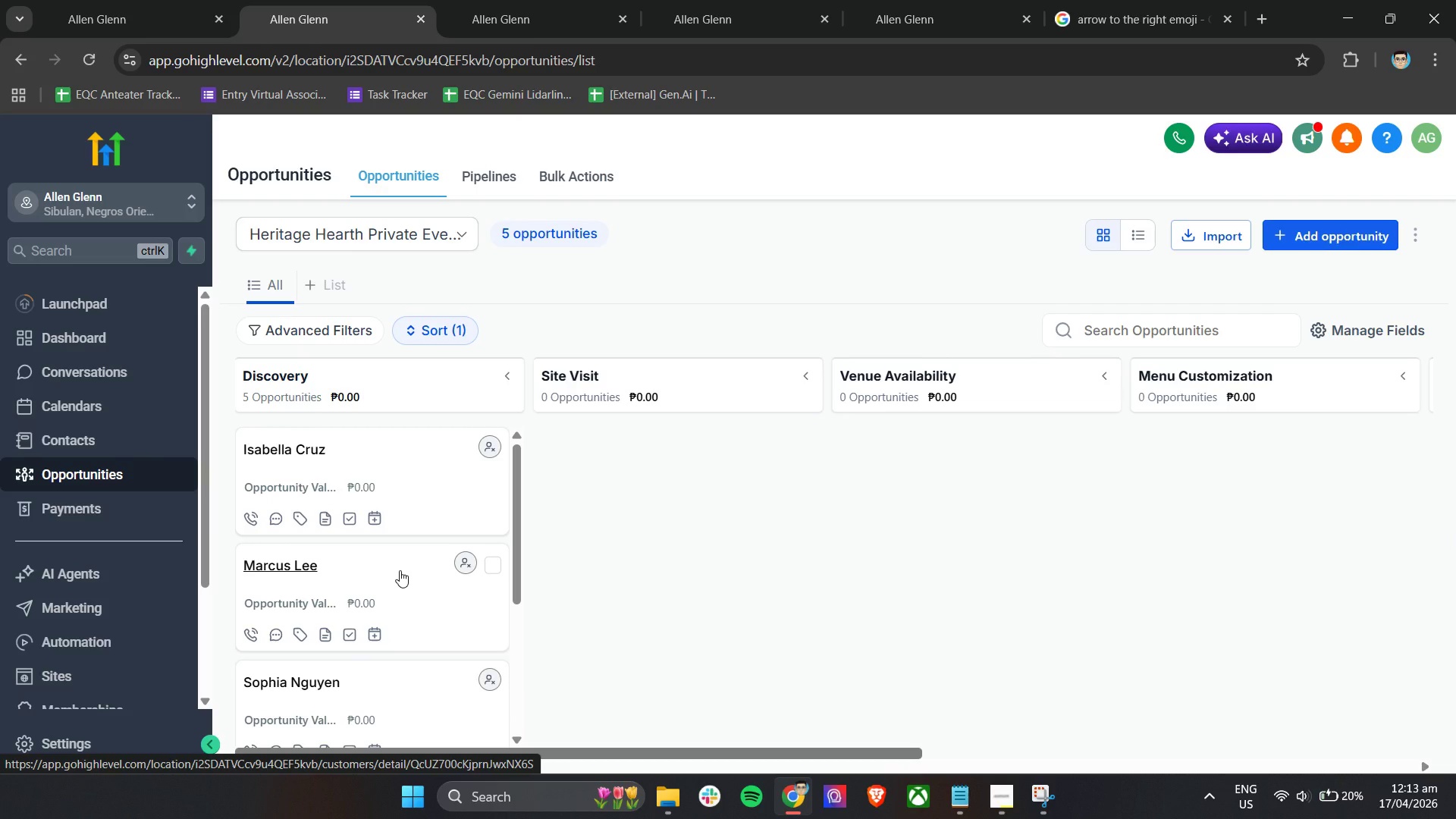 
scroll: coordinate [400, 570], scroll_direction: down, amount: 4.0
 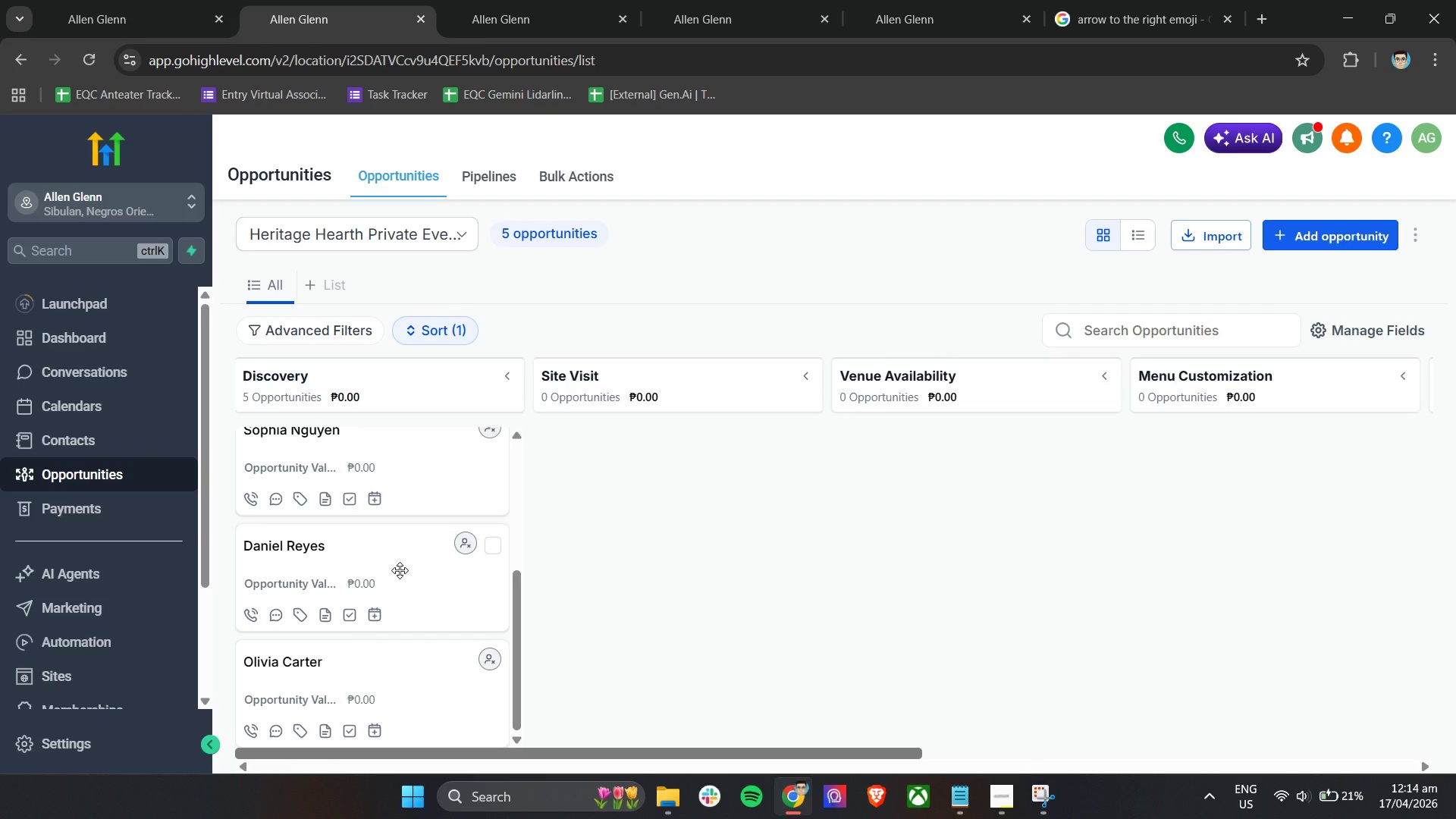 
wait(27.27)
 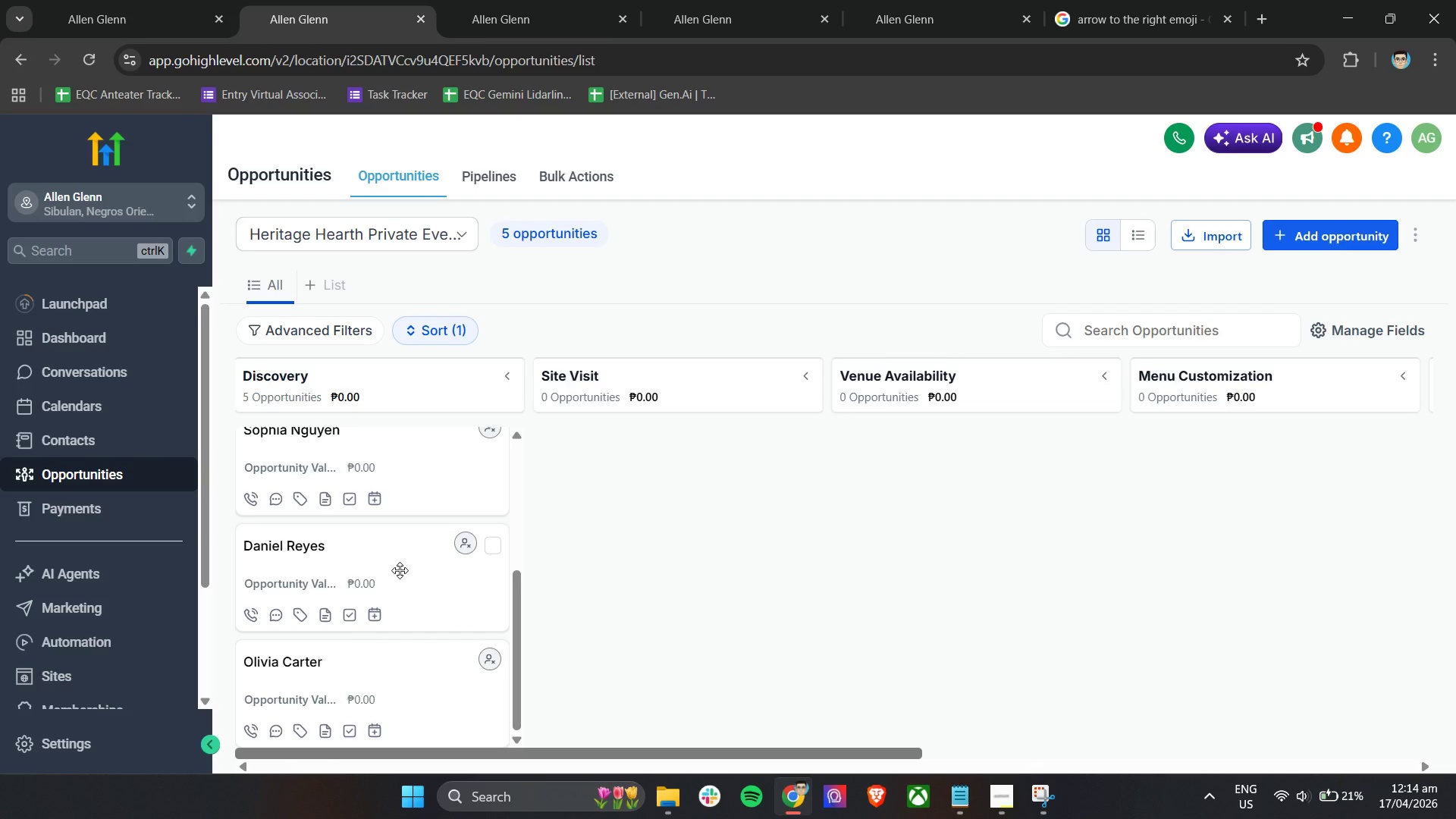 
left_click([1021, 807])